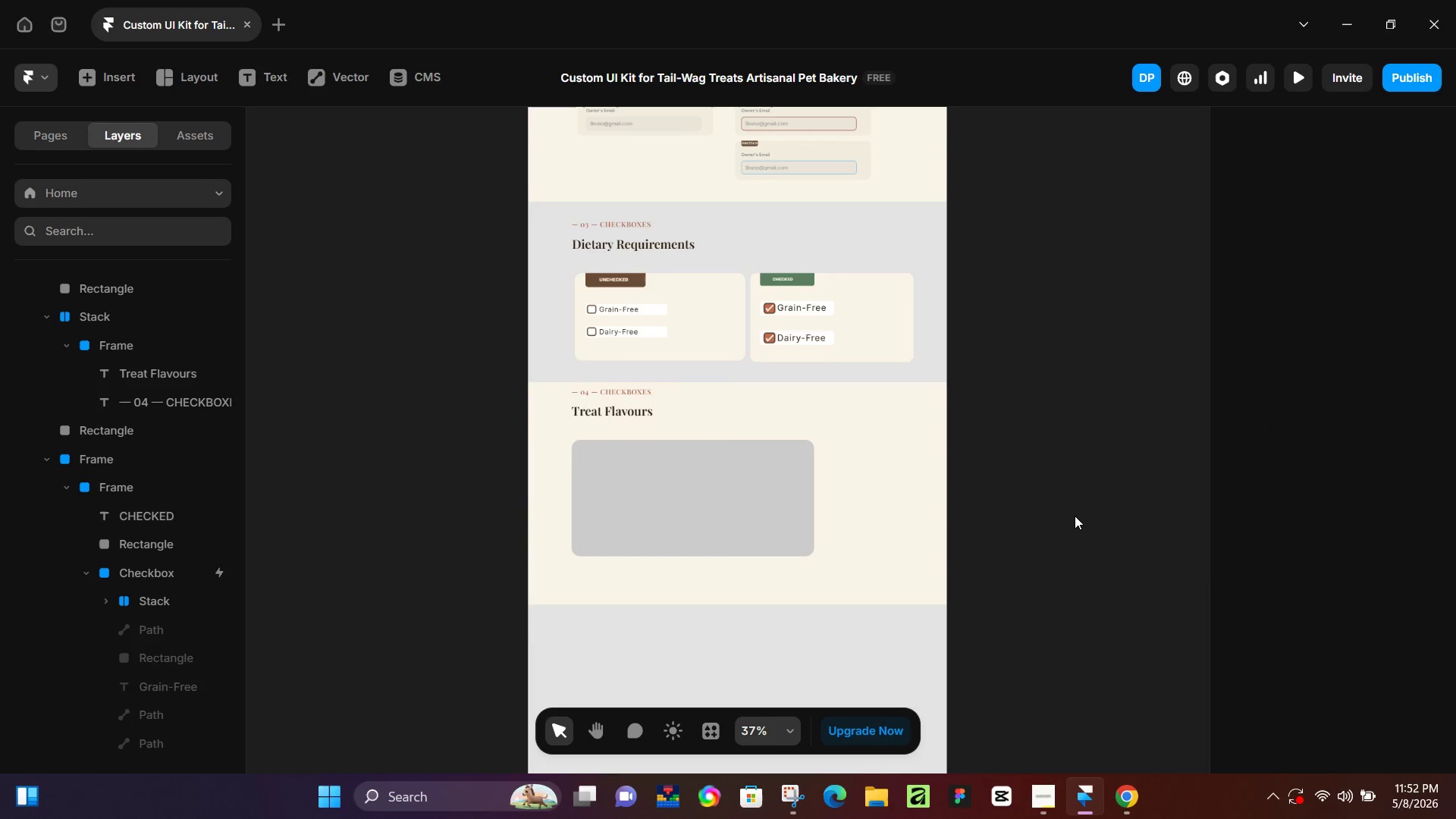 
left_click([1075, 516])
 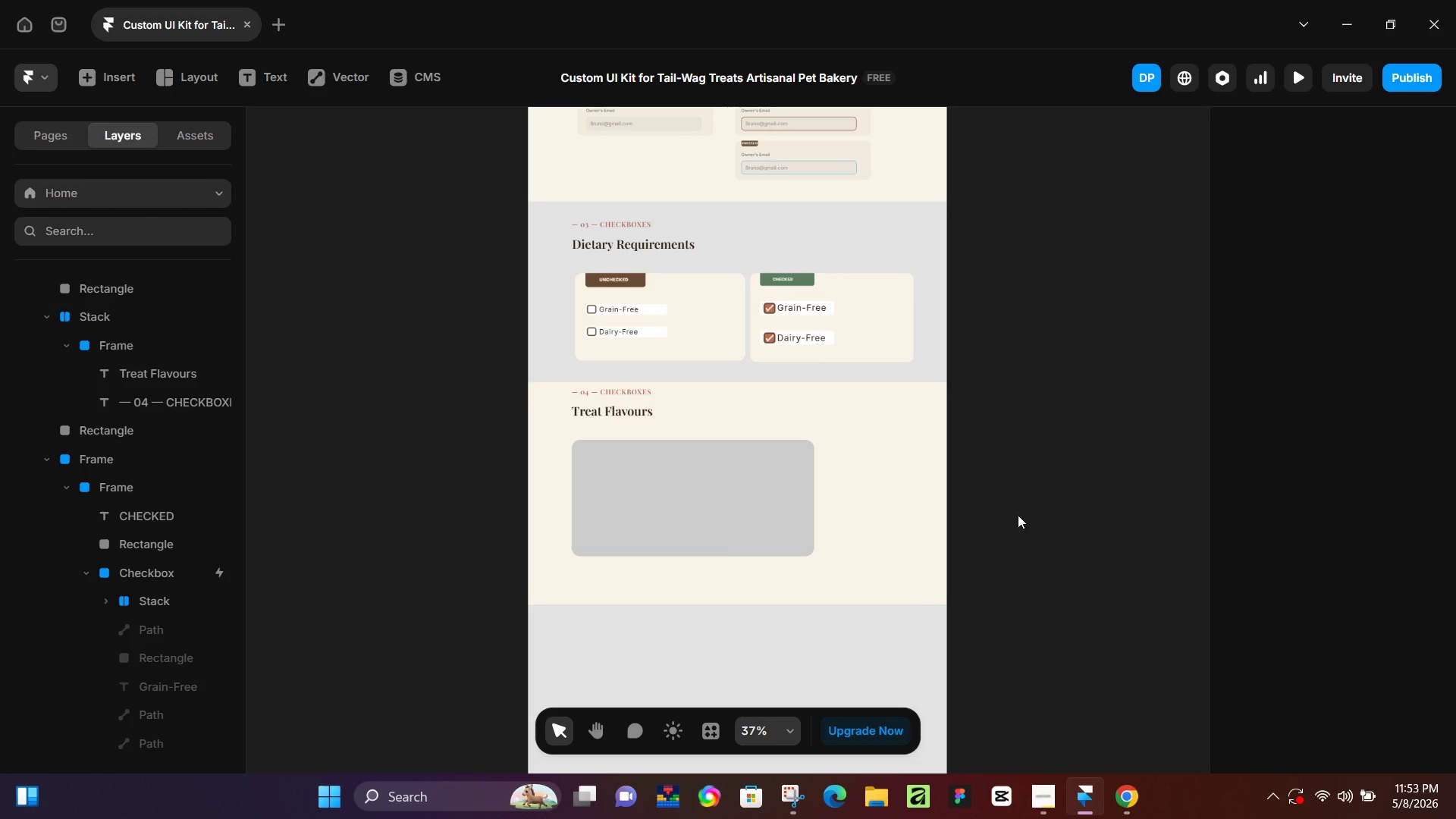 
wait(30.3)
 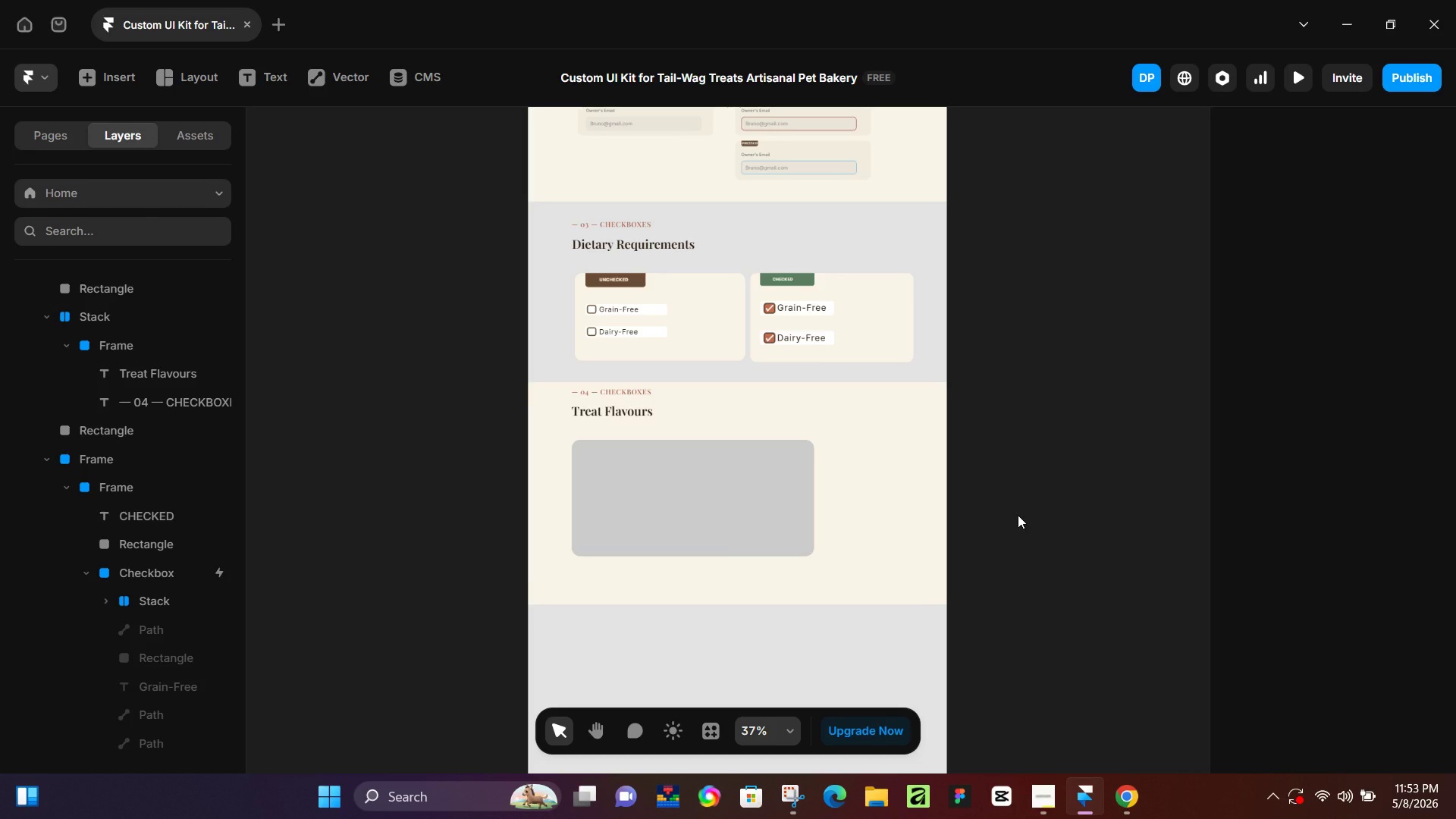 
left_click([726, 516])
 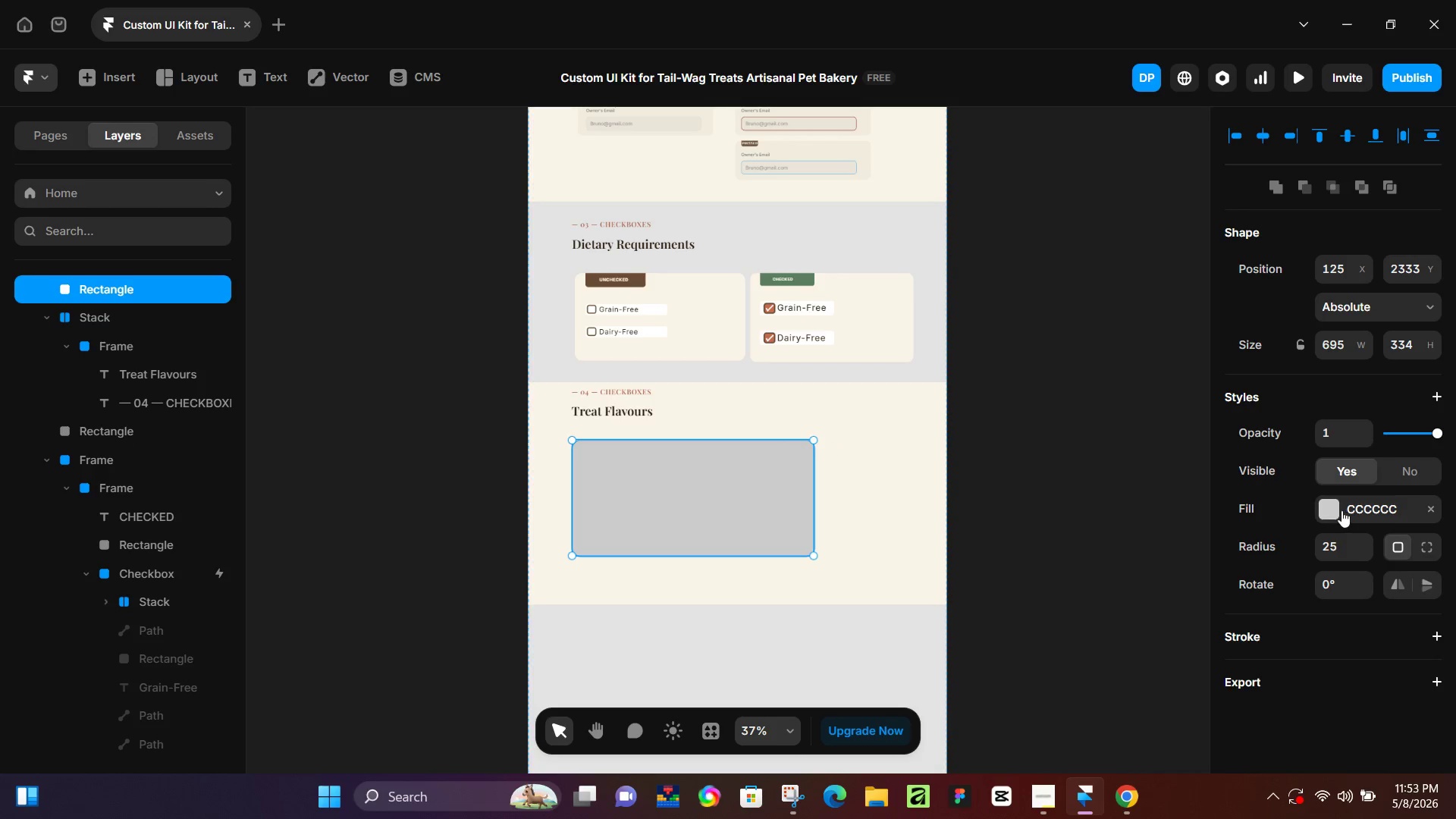 
left_click([1328, 509])
 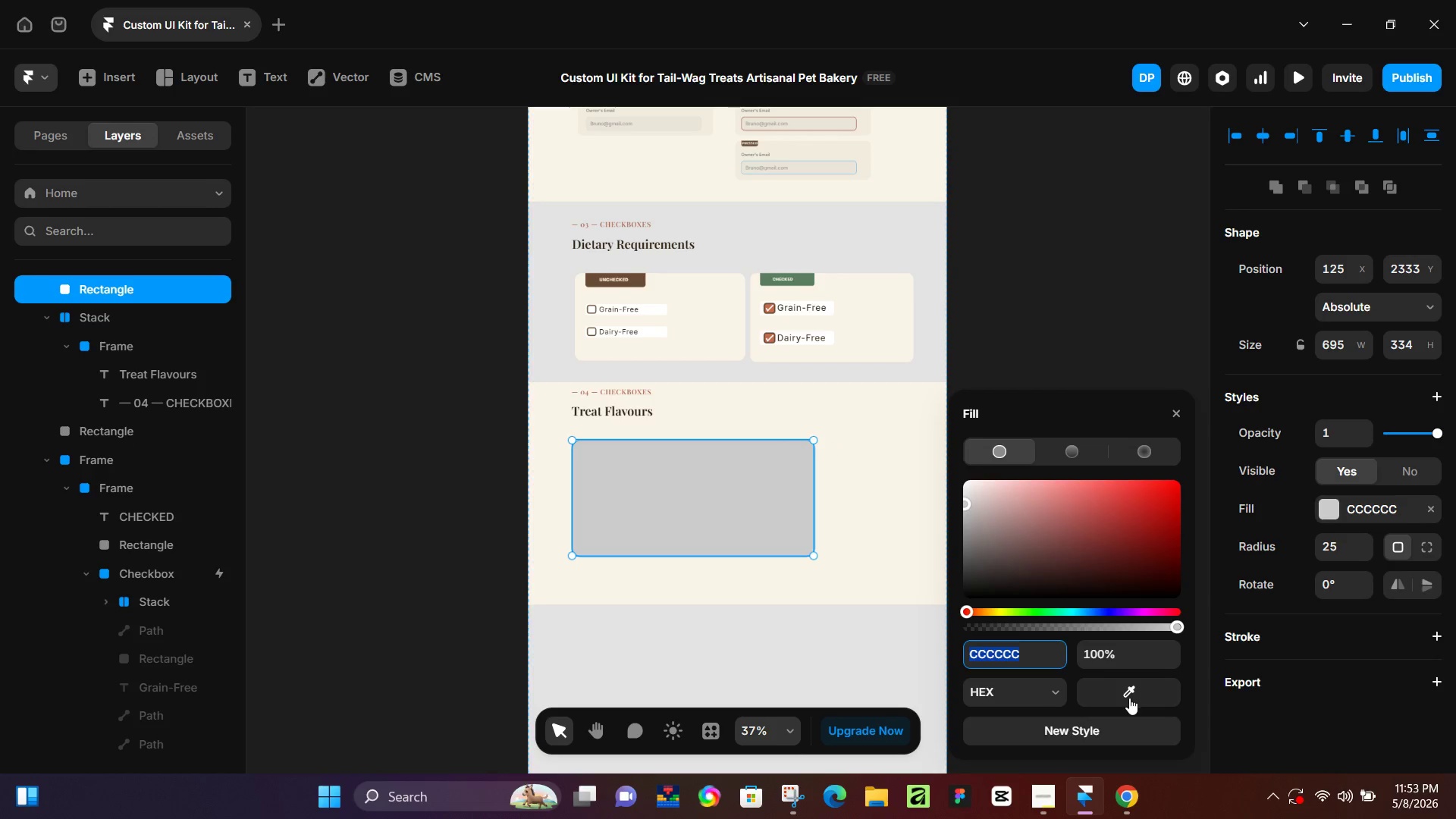 
left_click_drag(start_coordinate=[1129, 698], to_coordinate=[924, 243])
 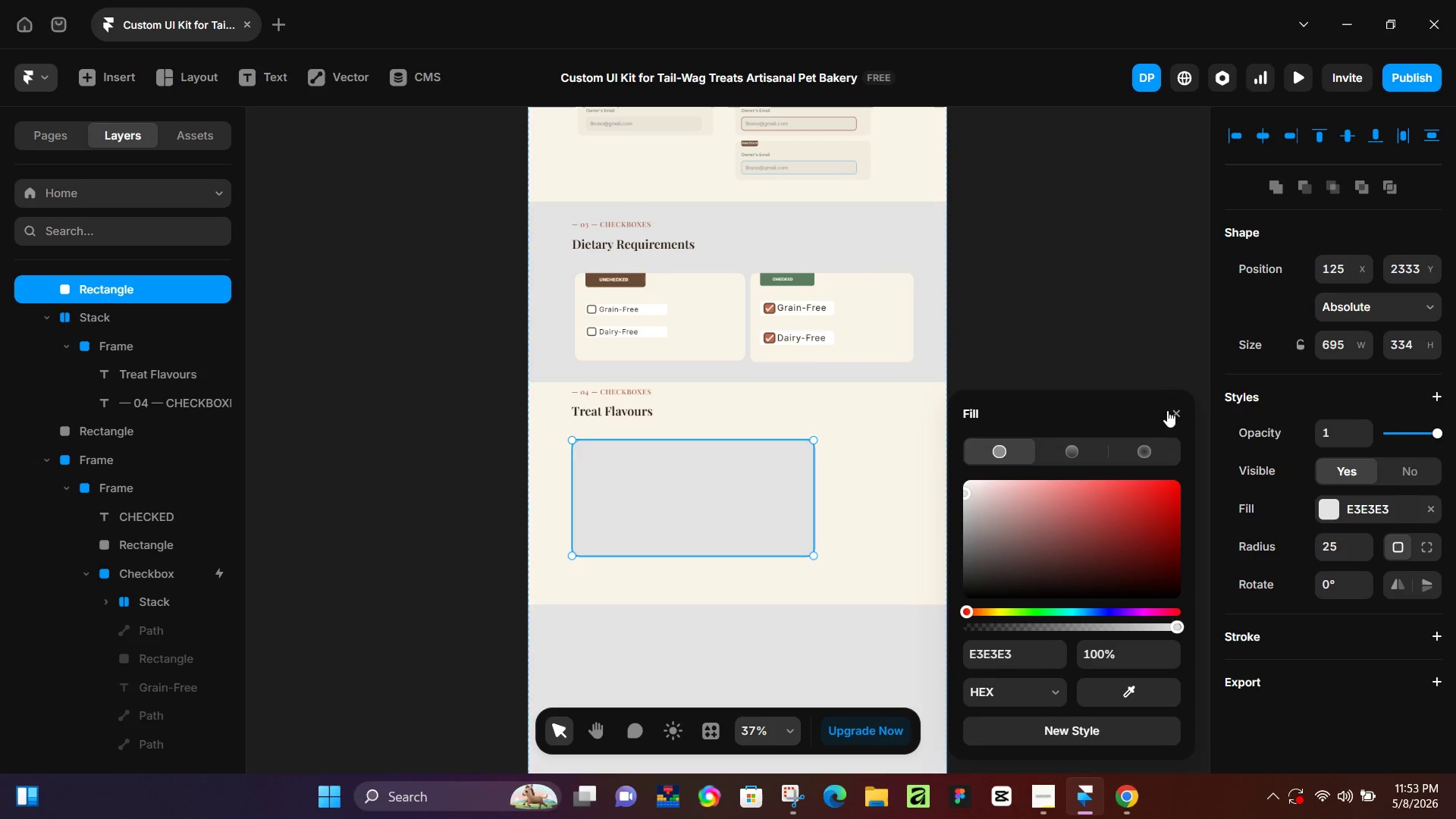 
left_click([1077, 334])
 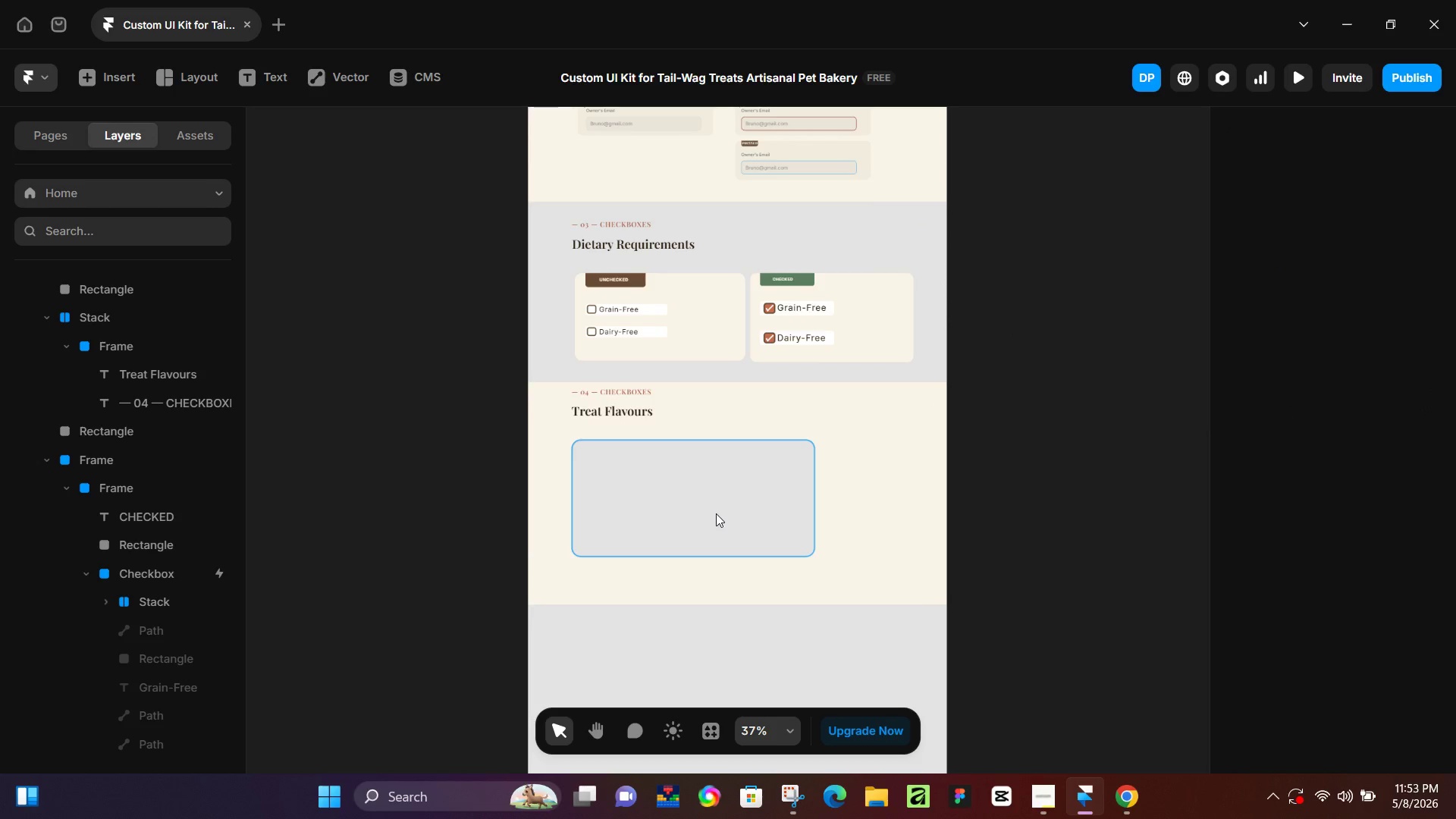 
left_click([709, 514])
 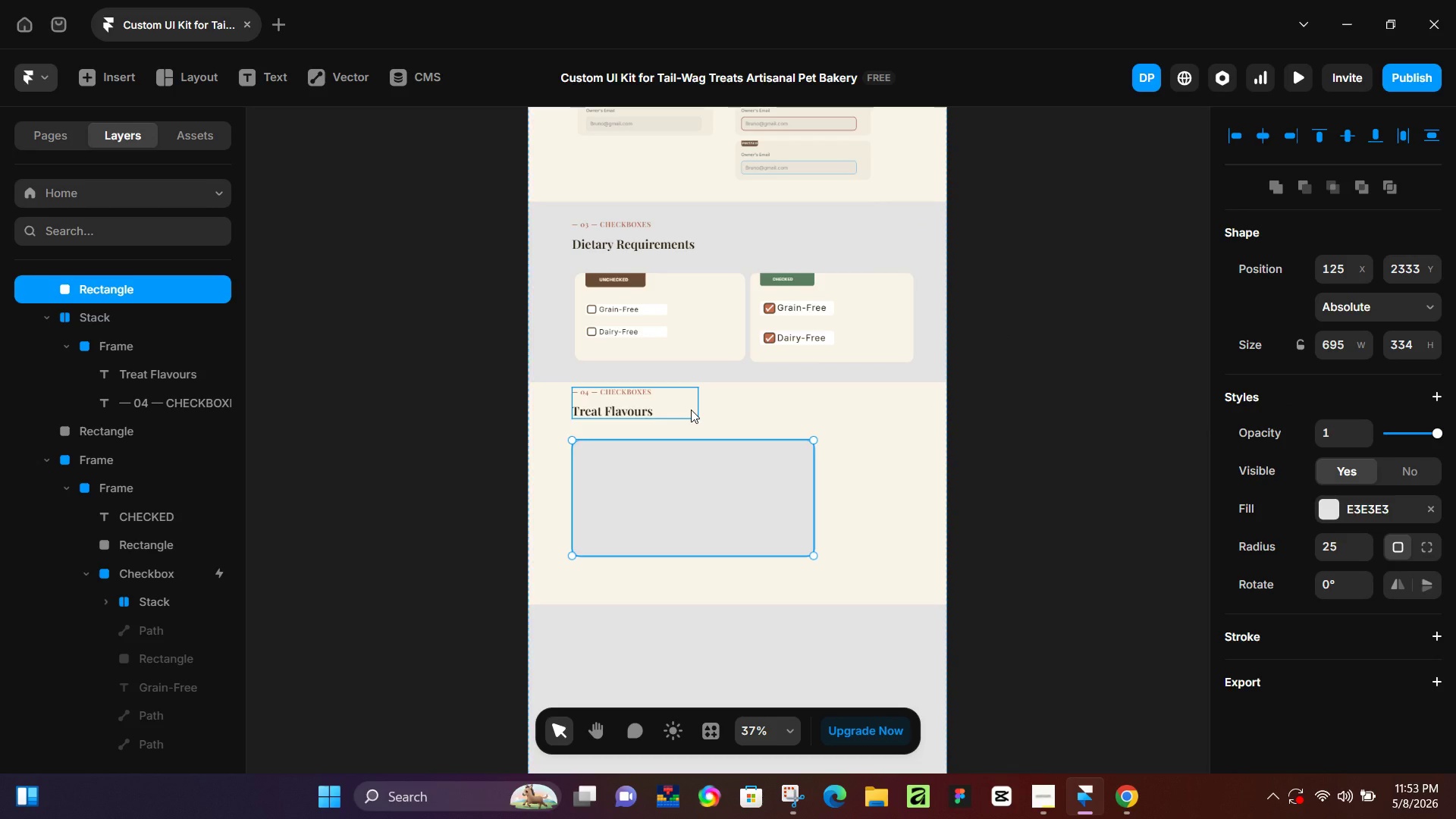 
wait(12.03)
 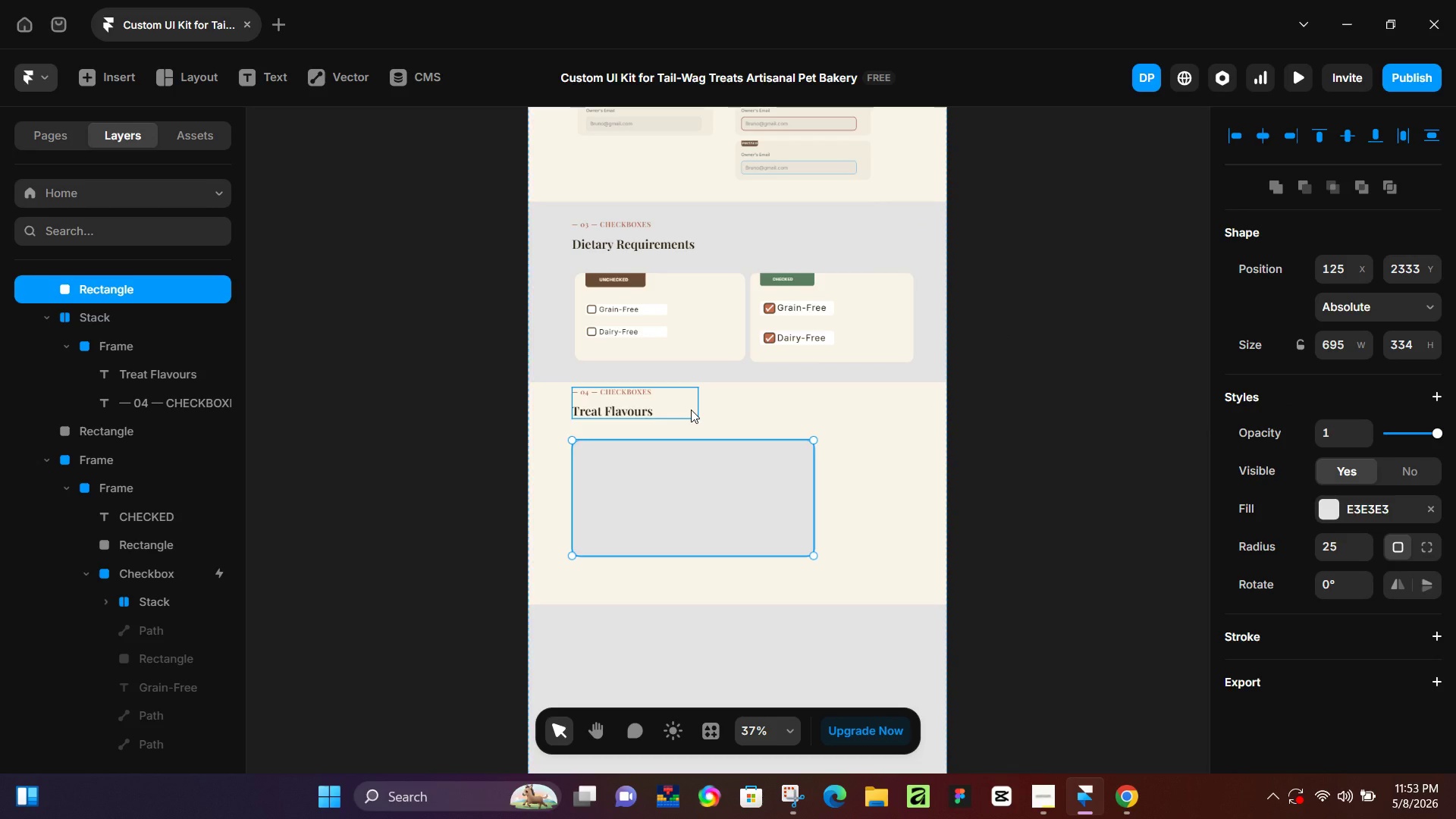 
hold_key(key=ControlLeft, duration=0.83)
scroll: coordinate [722, 529], scroll_direction: up, amount: 5.0
 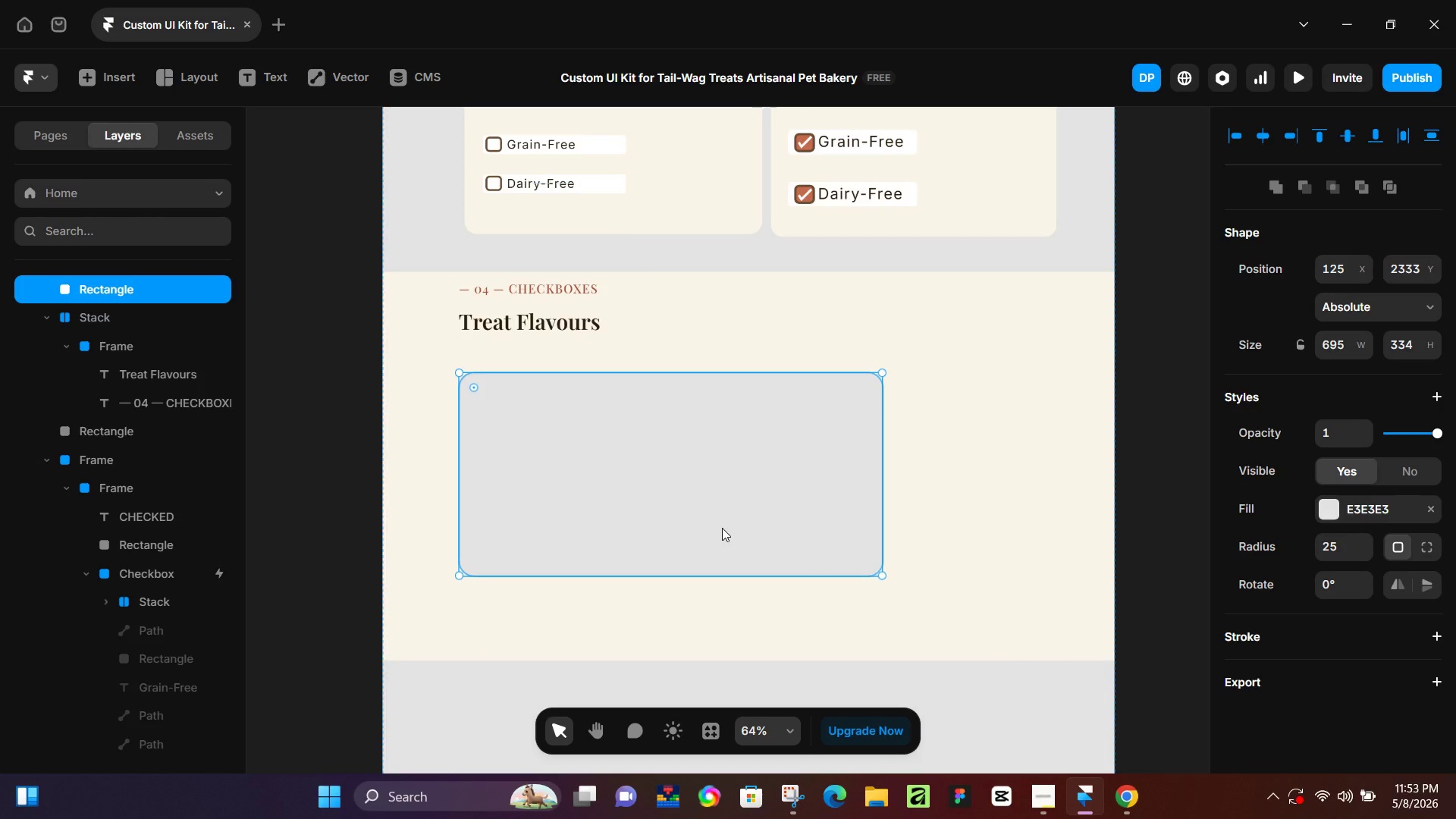 
hold_key(key=ControlLeft, duration=0.53)
scroll: coordinate [722, 528], scroll_direction: down, amount: 2.0
 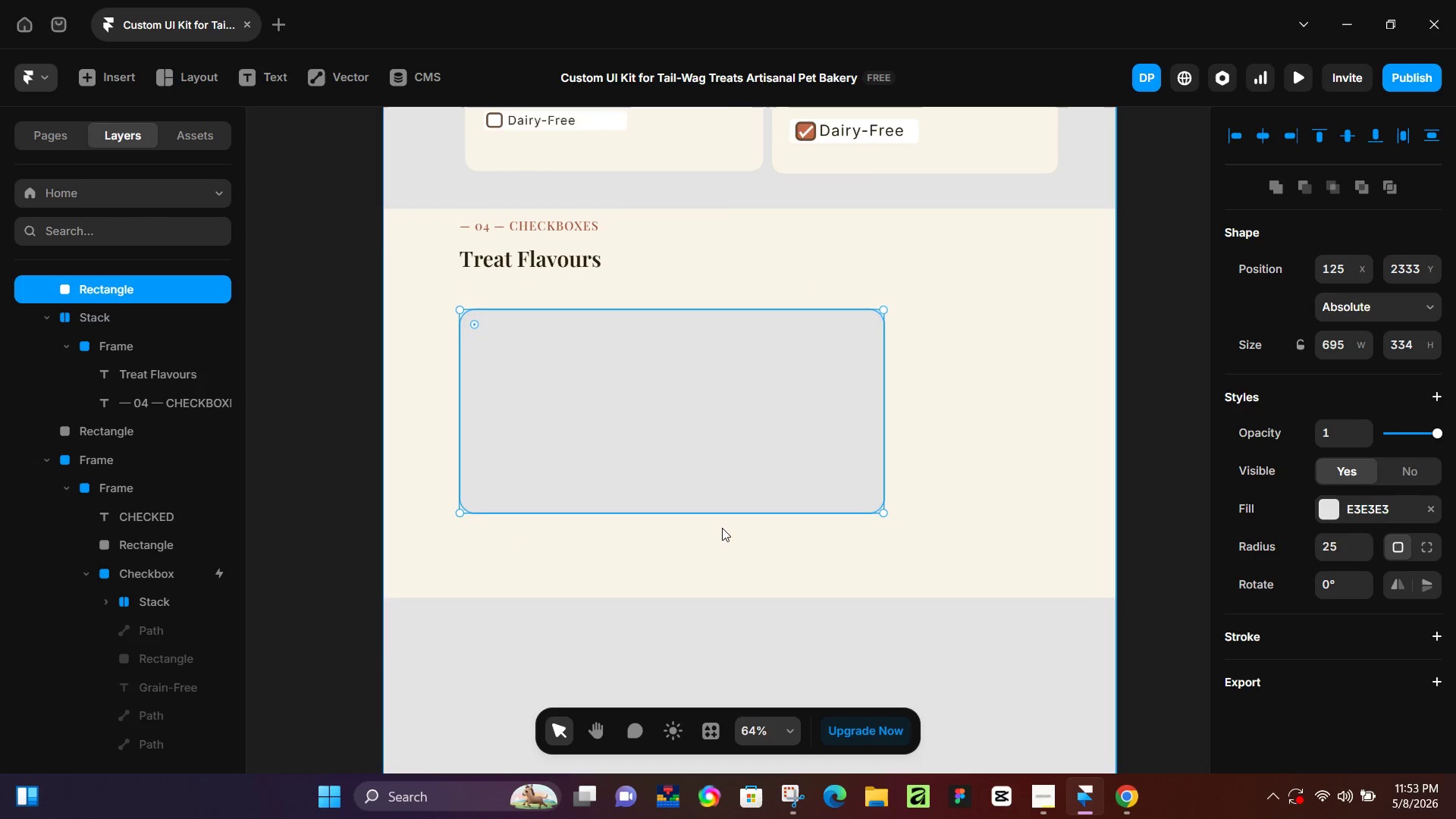 
left_click_drag(start_coordinate=[593, 356], to_coordinate=[597, 342])
 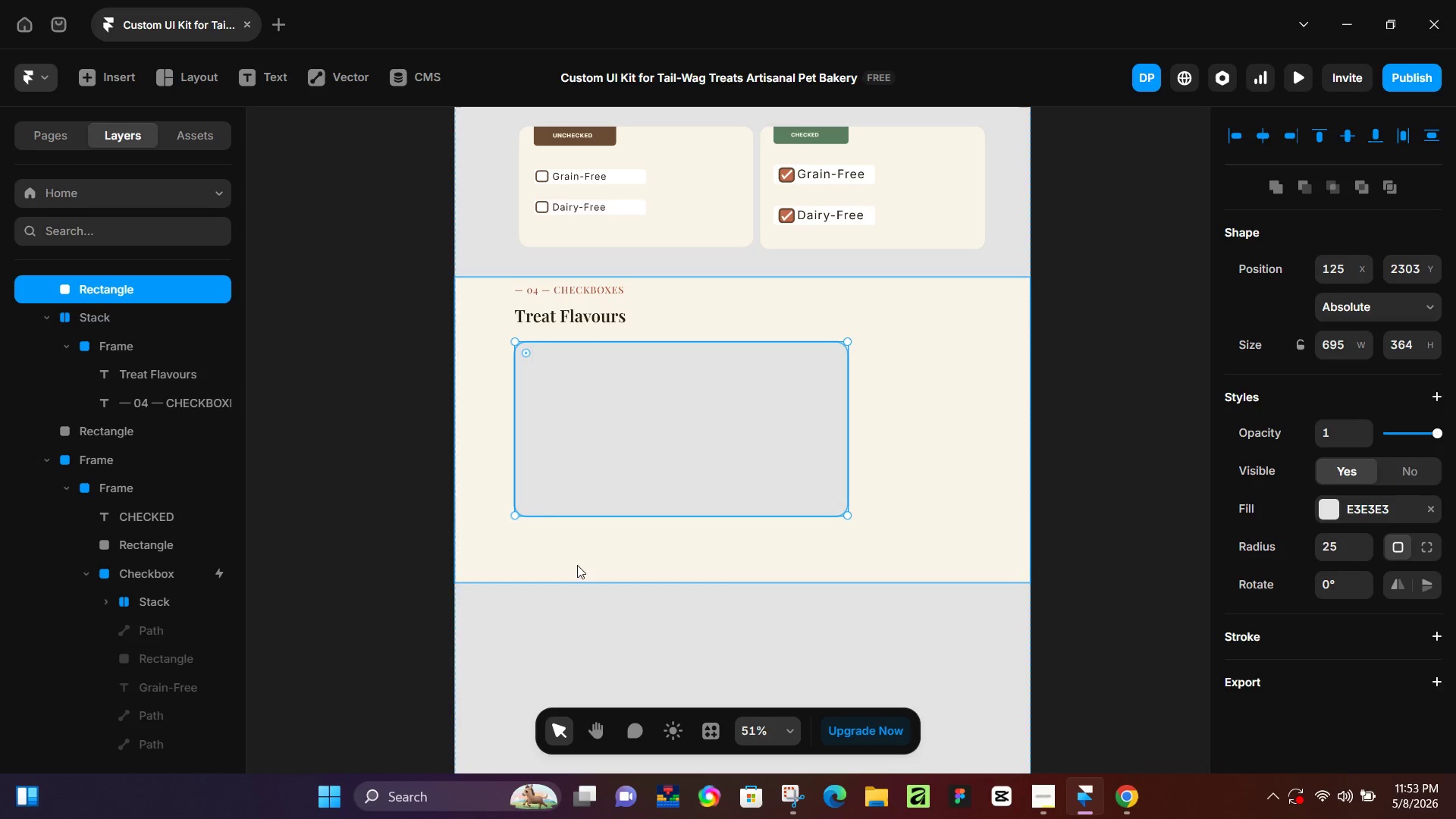 
double_click([586, 589])
 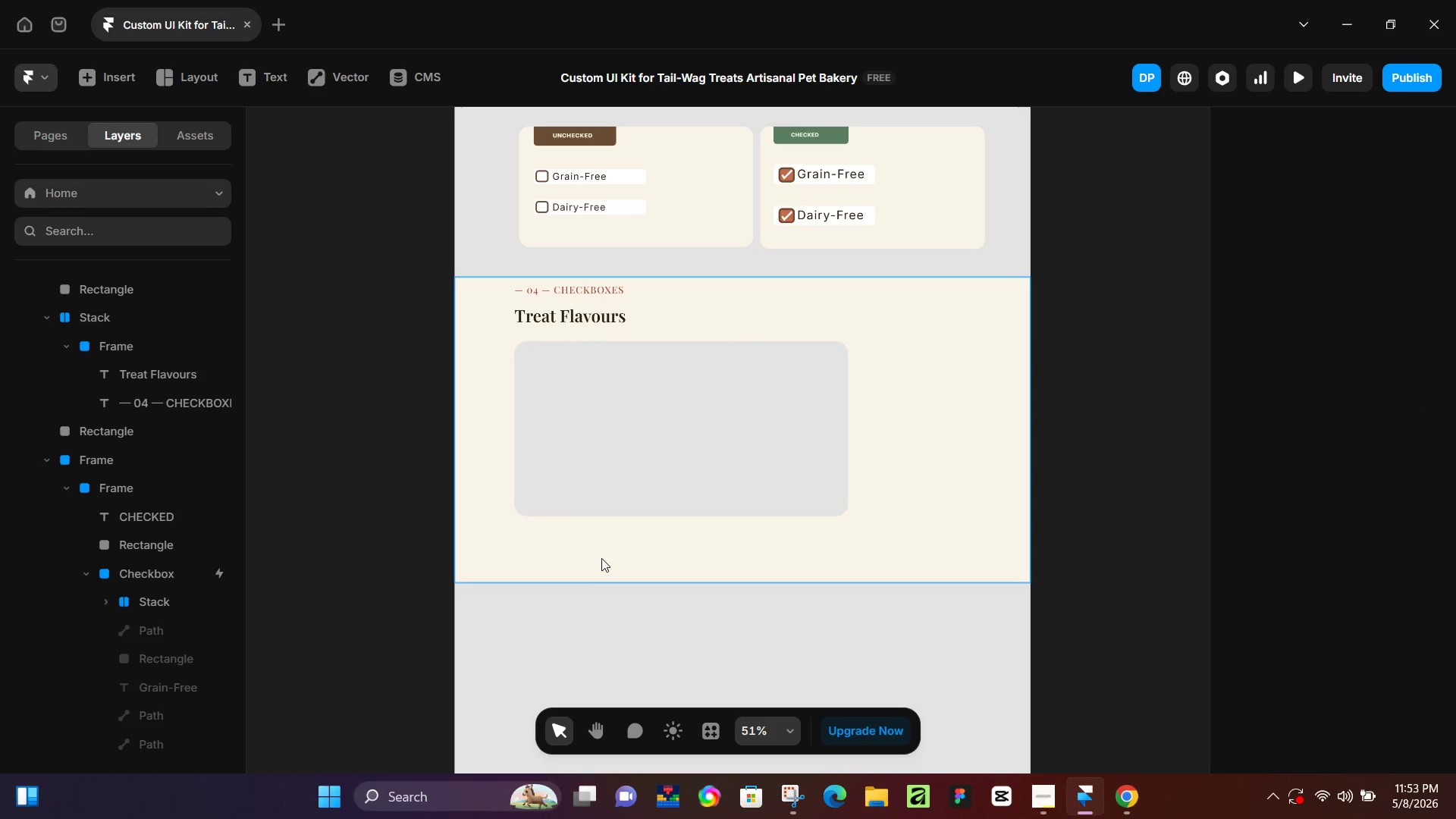 
triple_click([601, 558])
 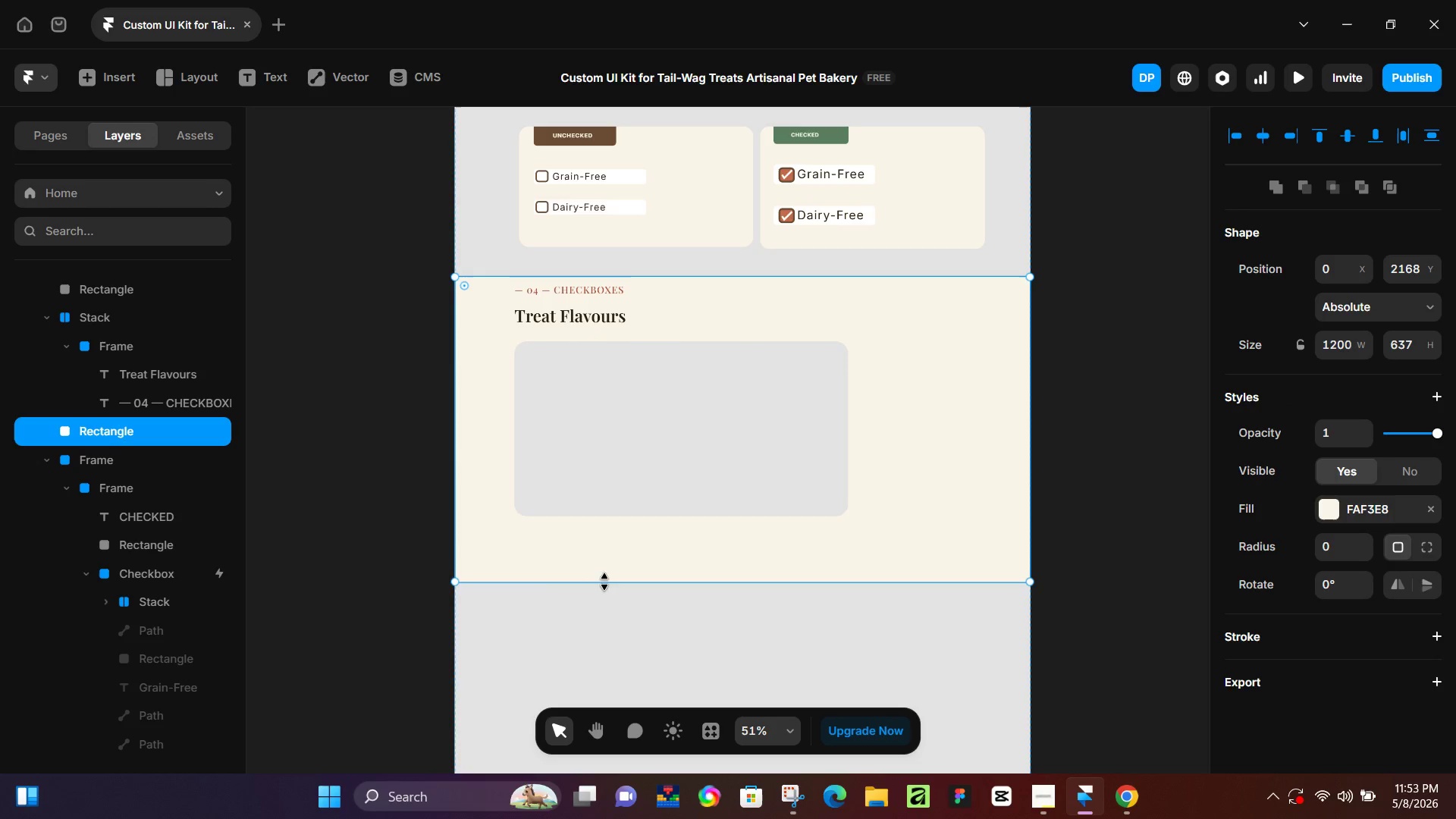 
left_click_drag(start_coordinate=[604, 582], to_coordinate=[615, 549])
 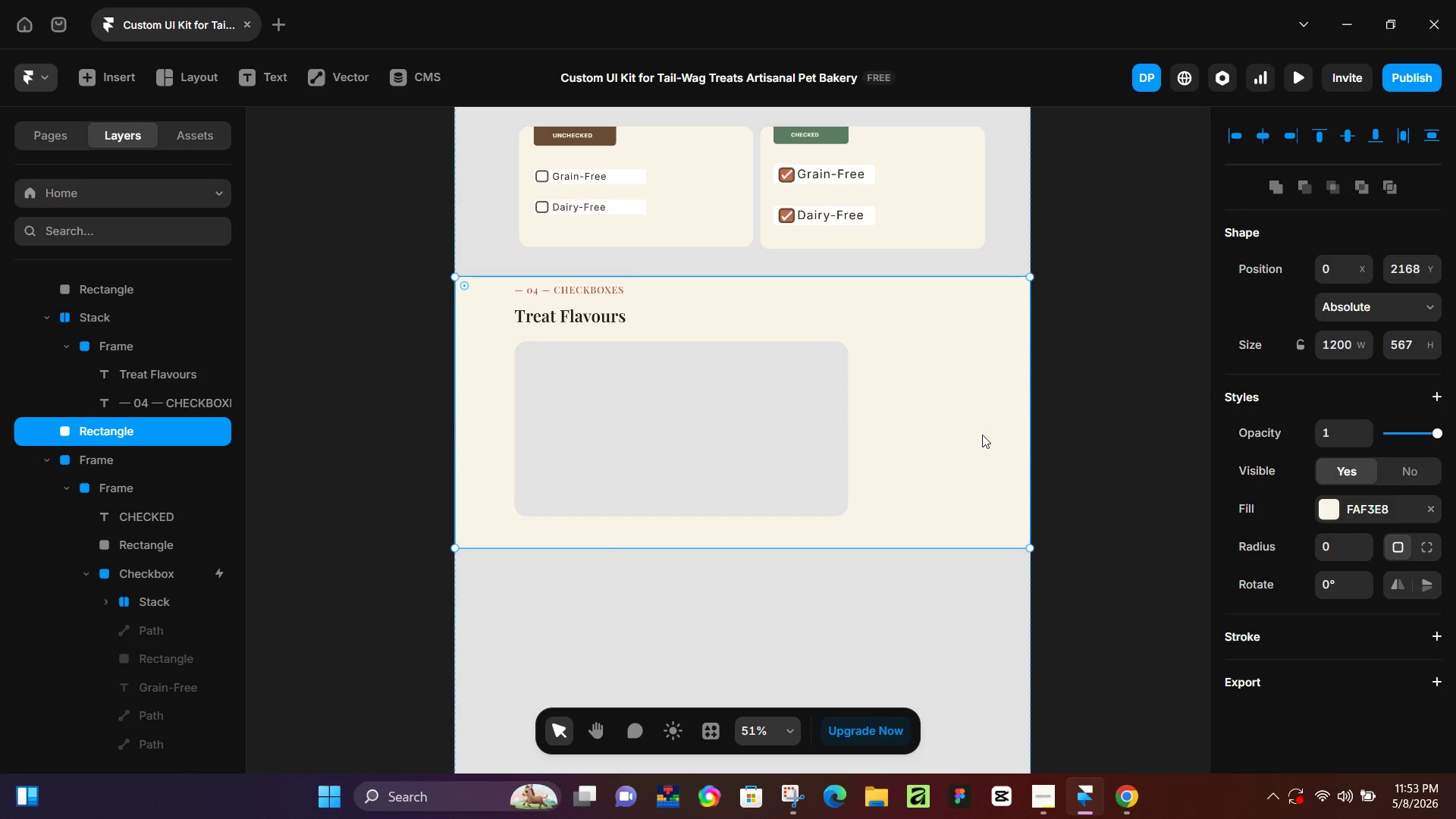 
left_click([840, 415])
 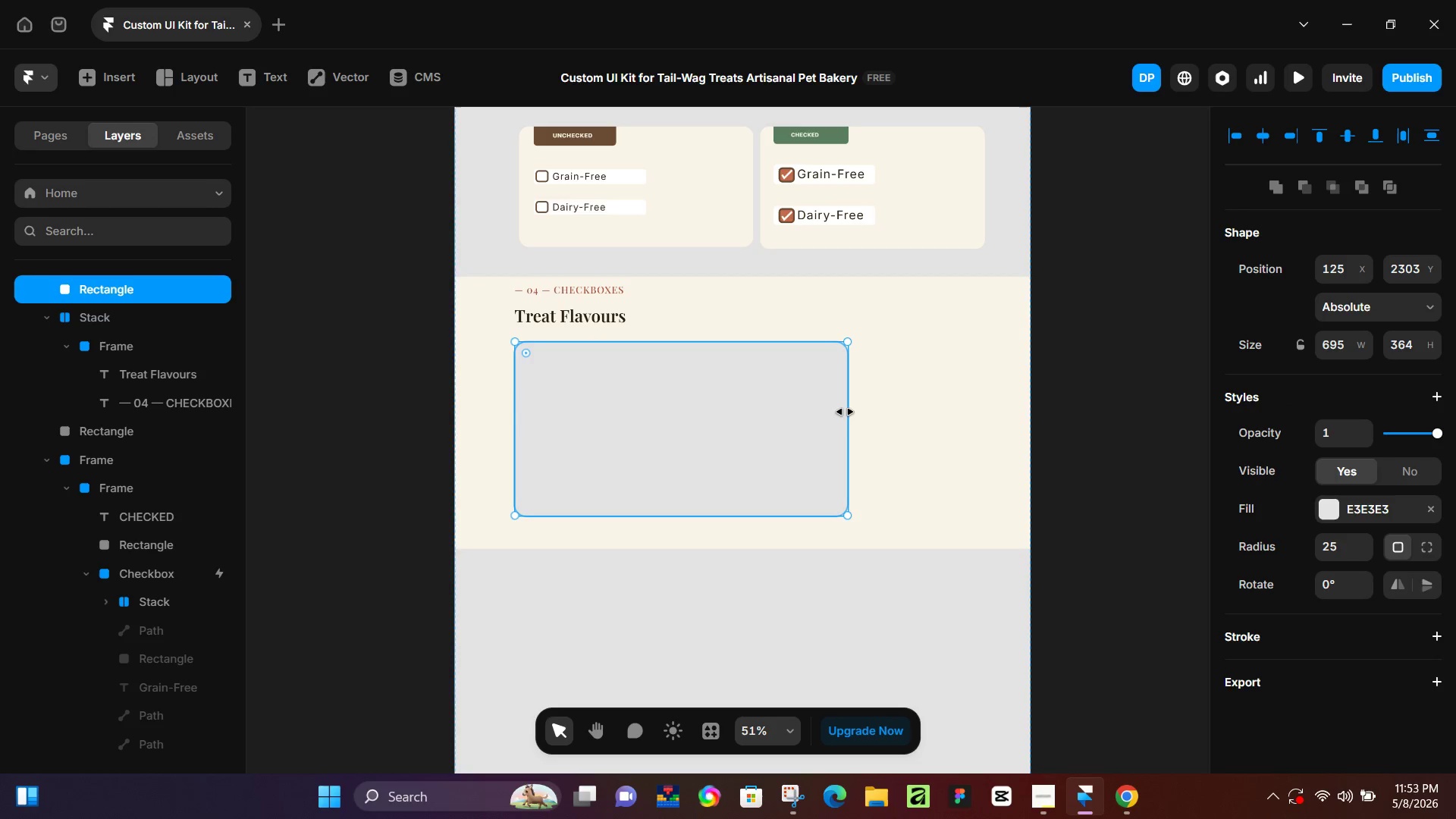 
left_click_drag(start_coordinate=[845, 412], to_coordinate=[861, 412])
 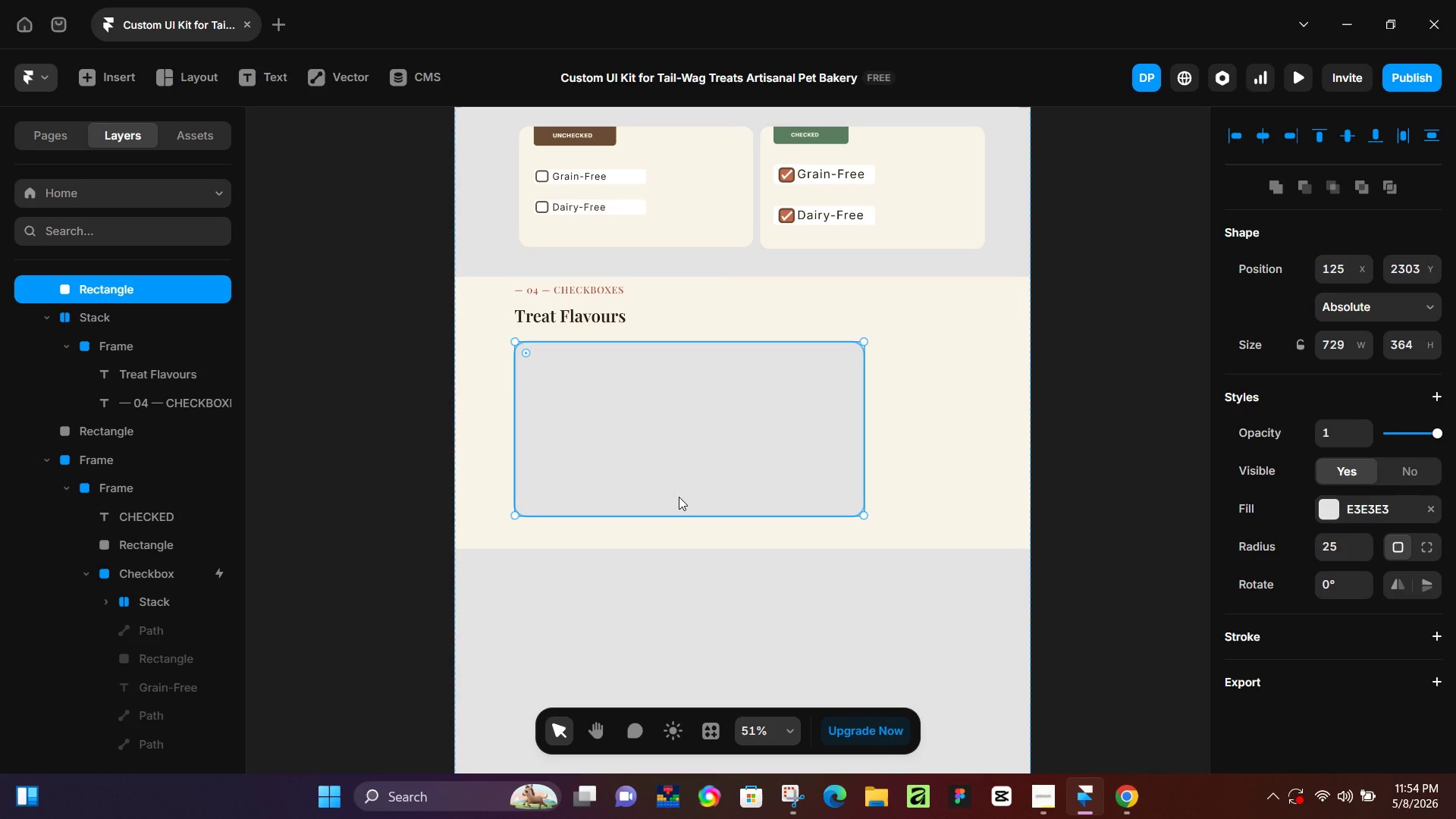 
wait(6.52)
 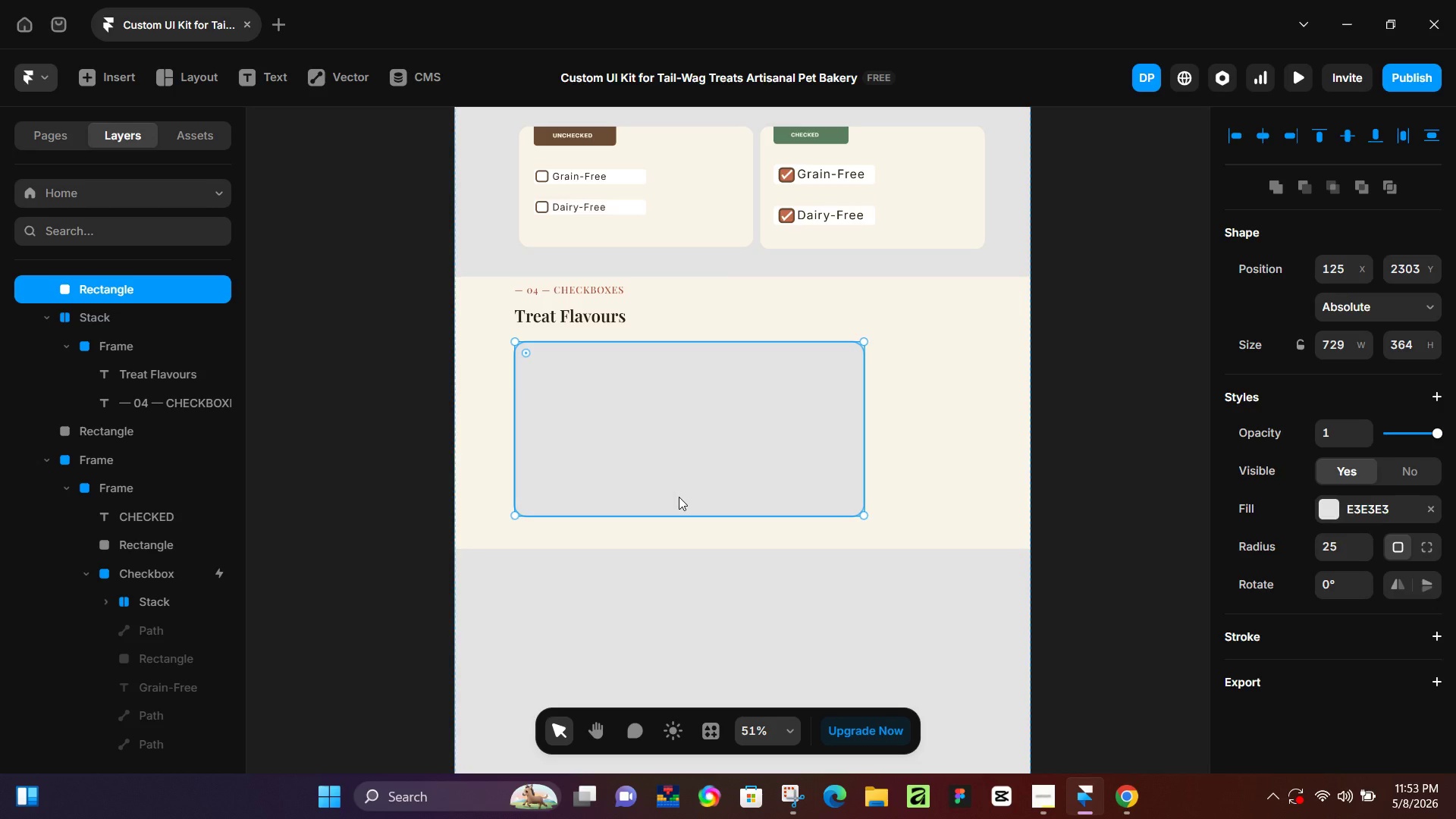 
hold_key(key=ControlLeft, duration=0.69)
scroll: coordinate [582, 352], scroll_direction: up, amount: 2.0
 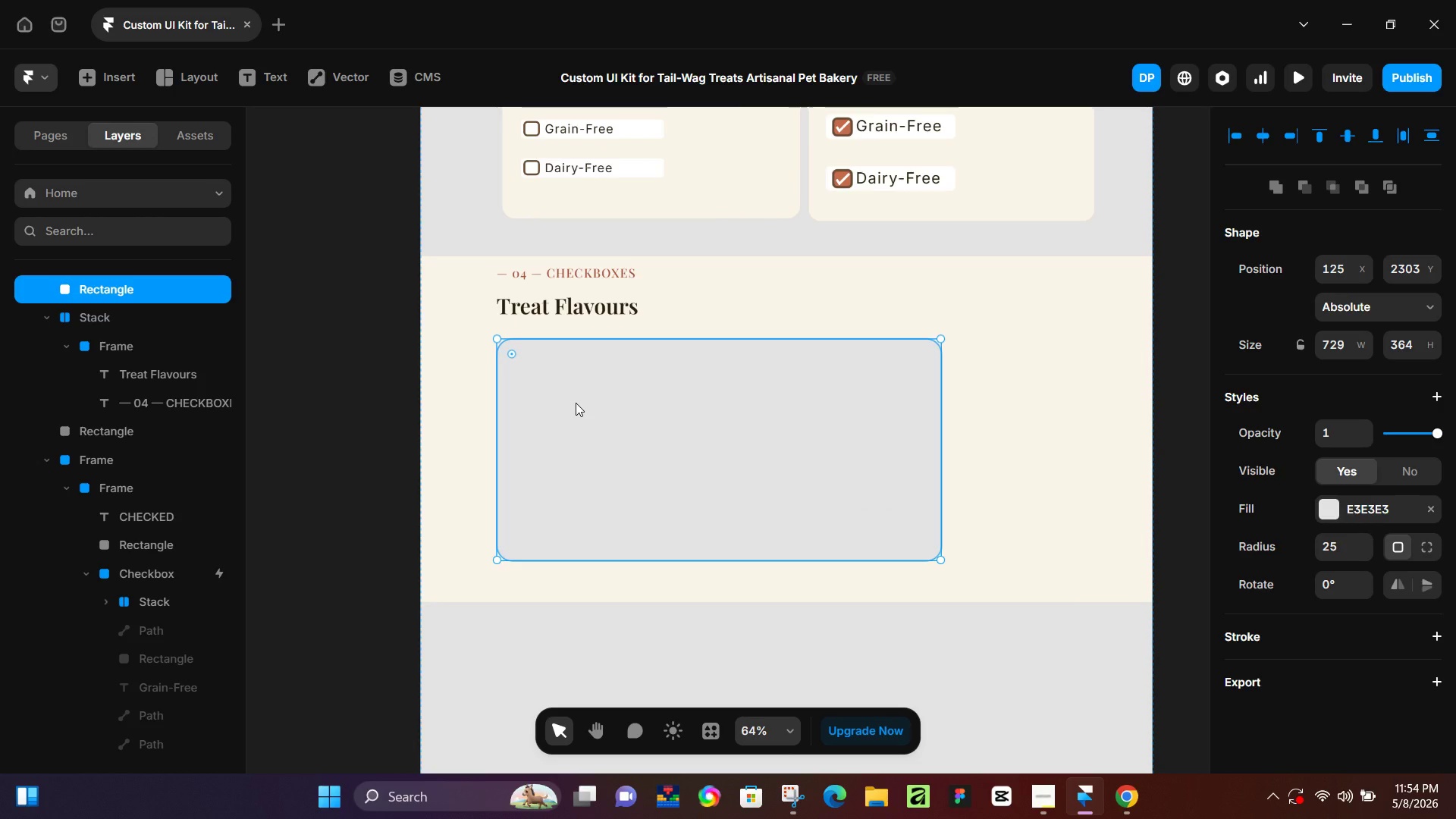 
key(T)
 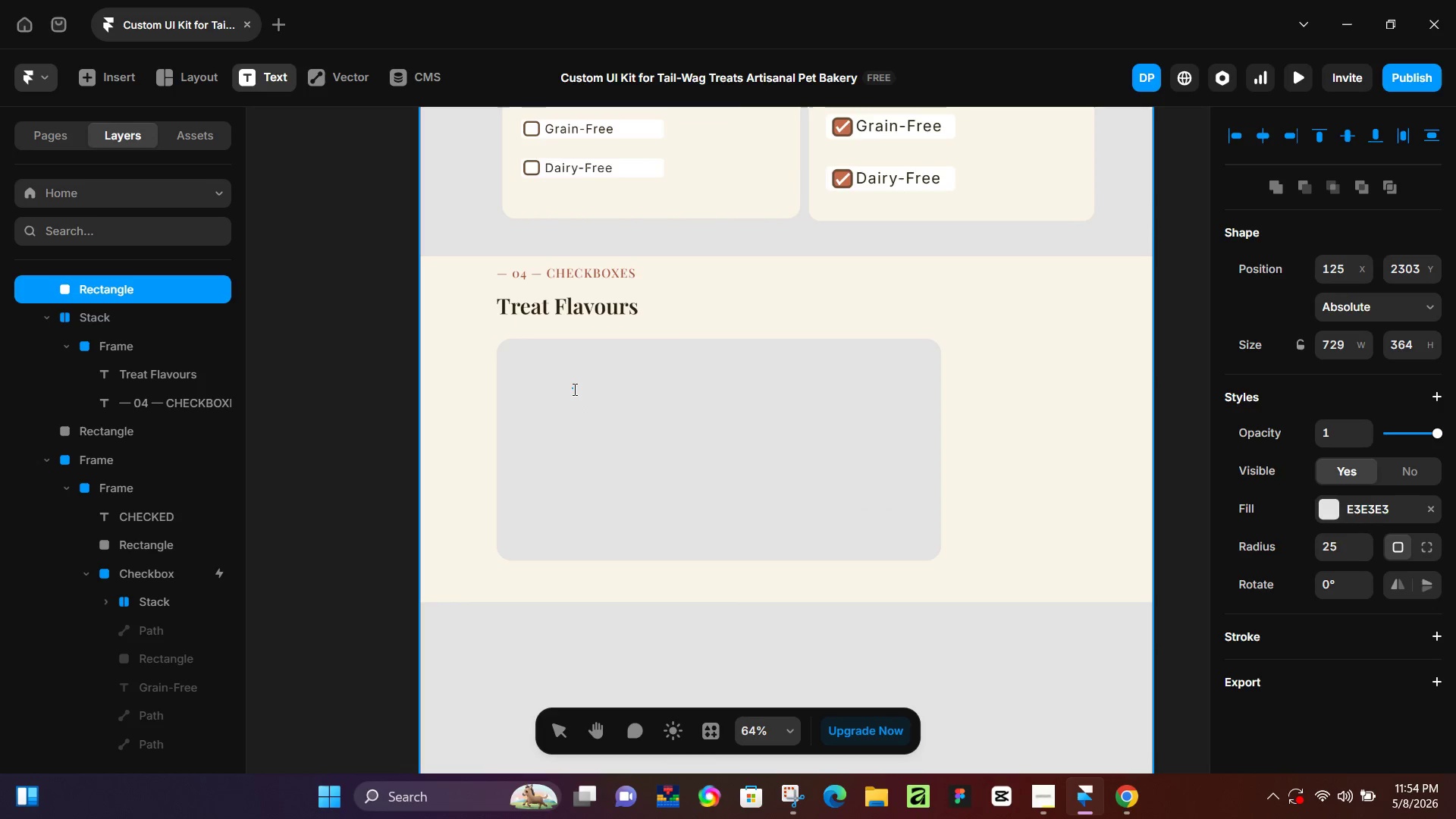 
left_click([573, 389])
 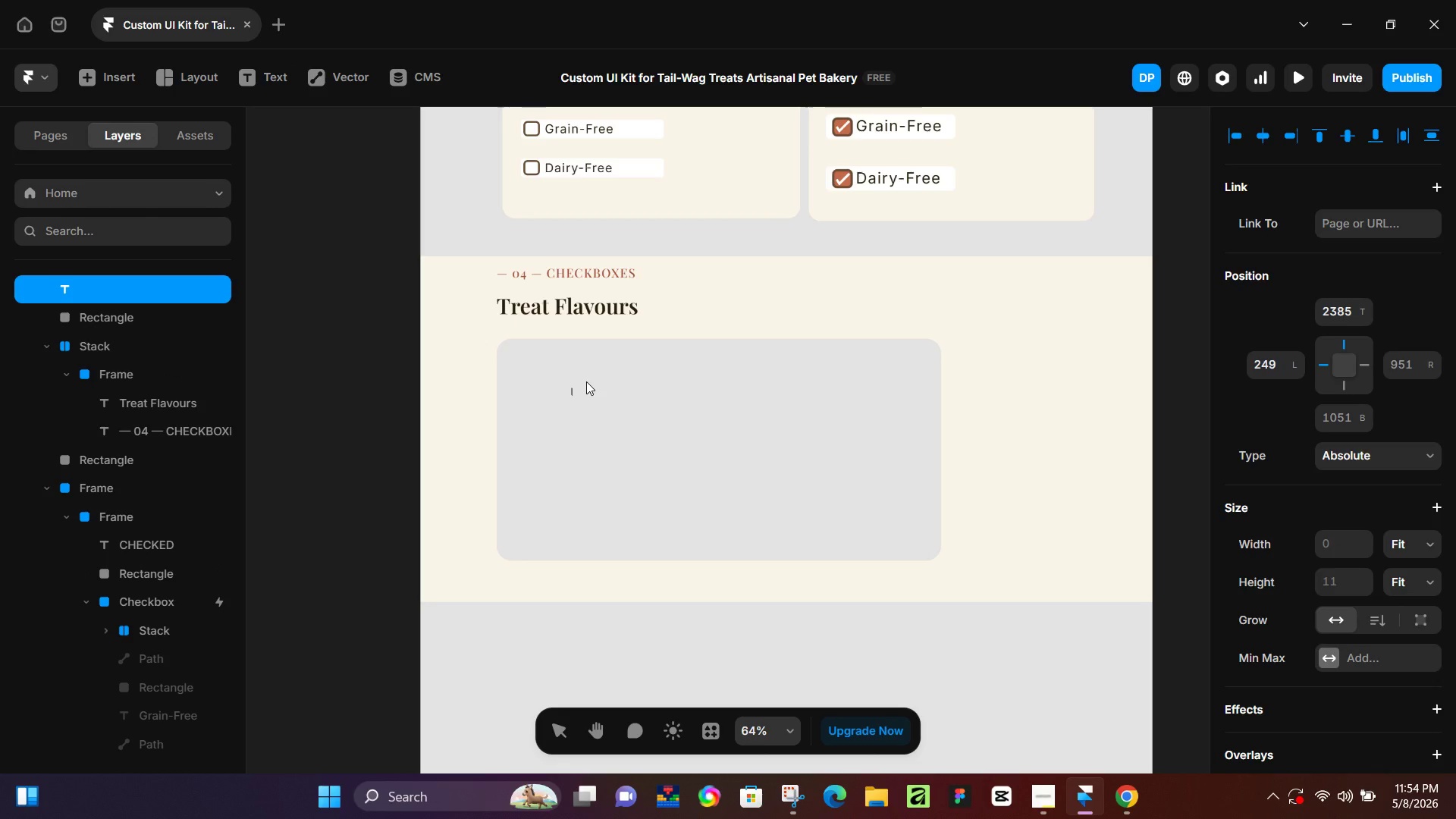 
type(Peanut)
 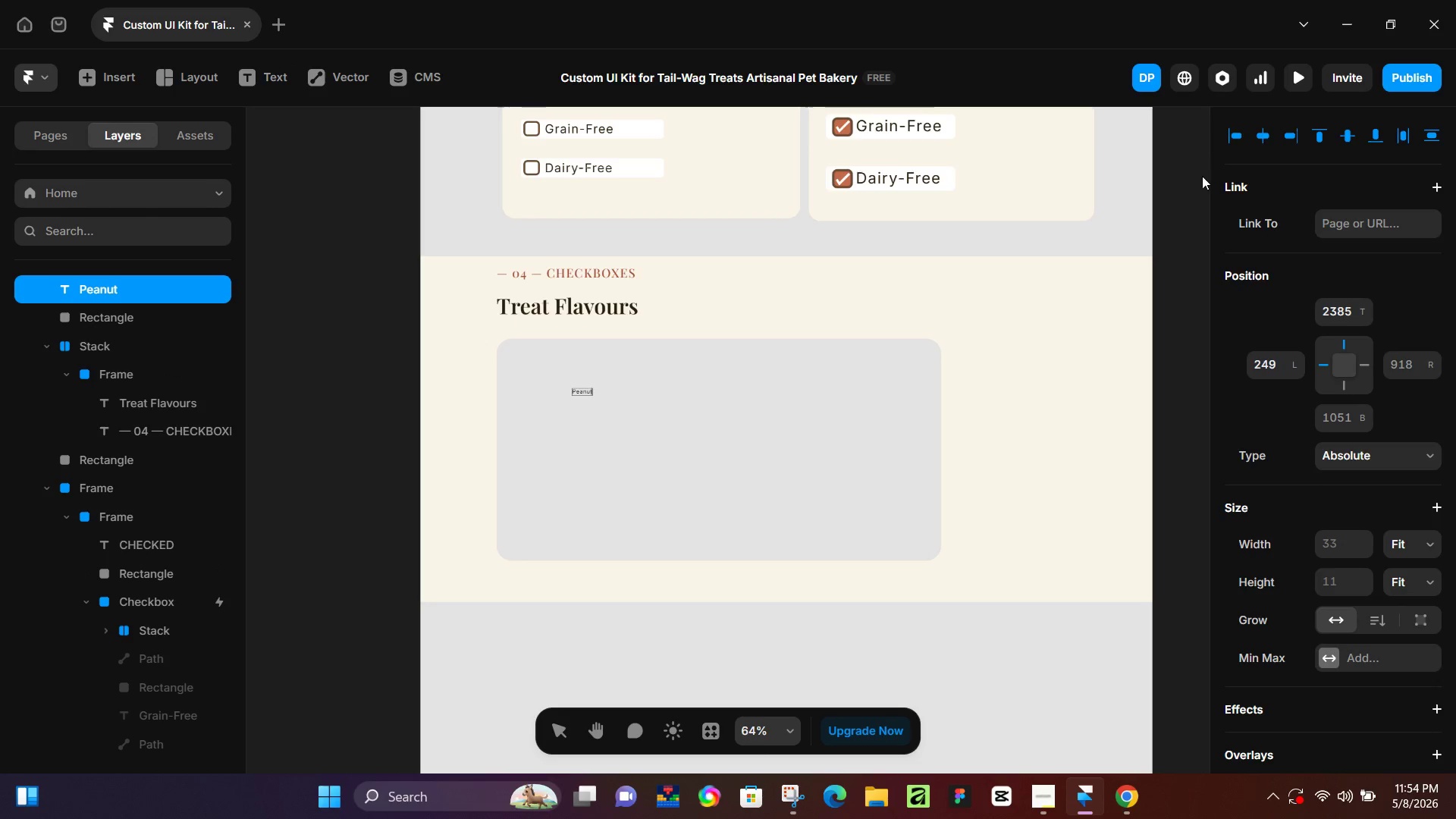 
type( Butter)
 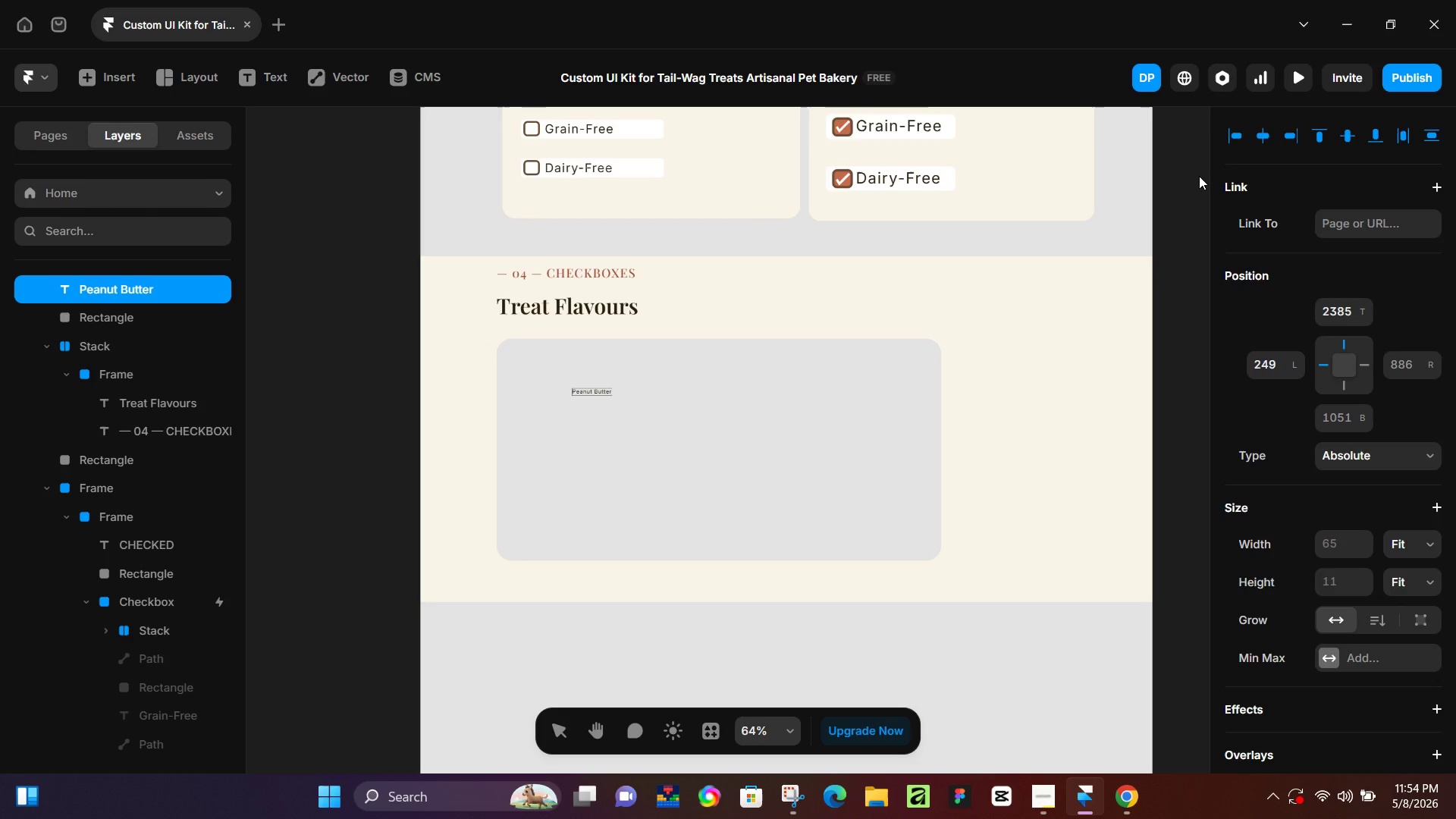 
left_click([701, 425])
 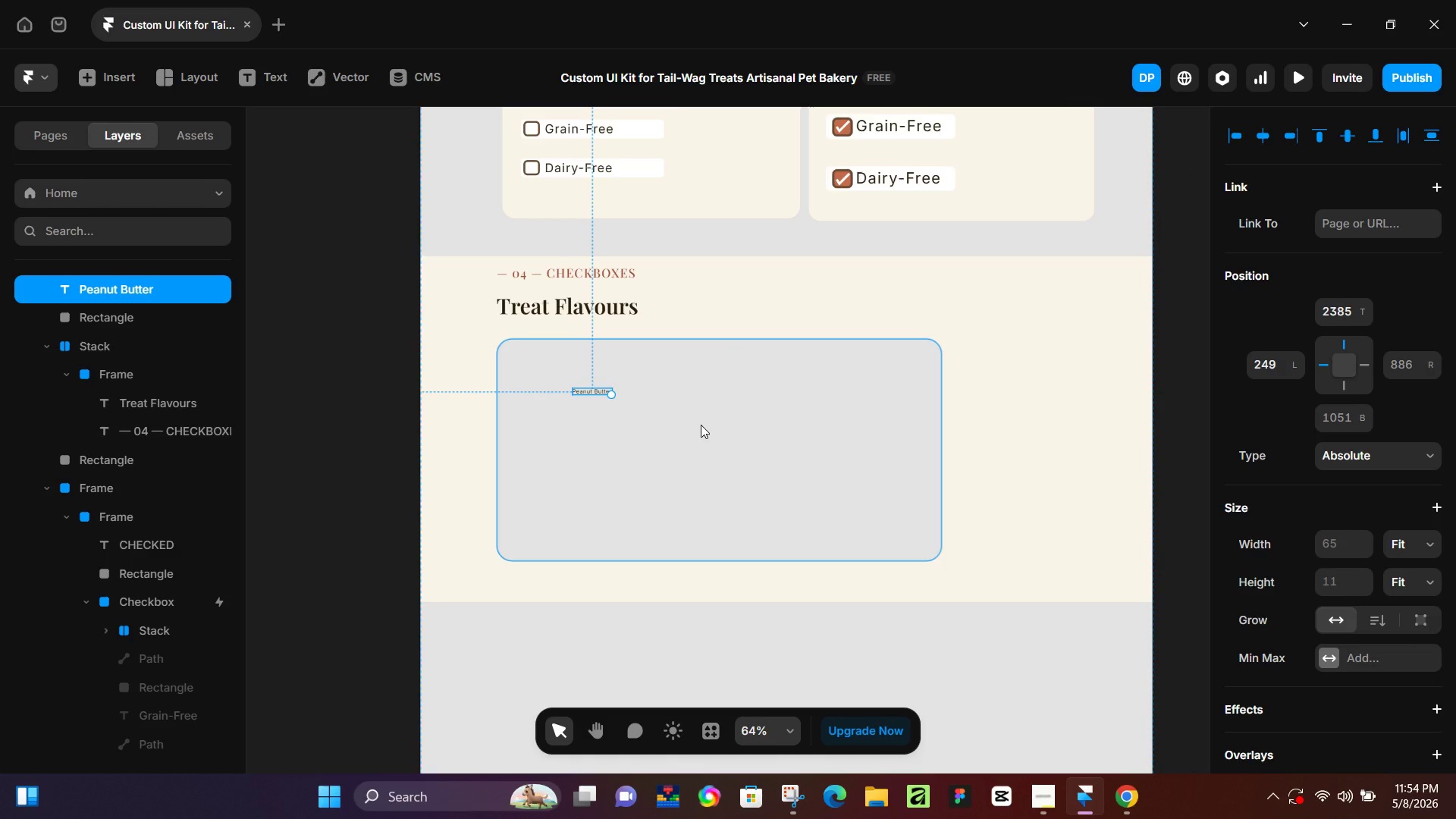 
key(Control+NumpadEnter)
 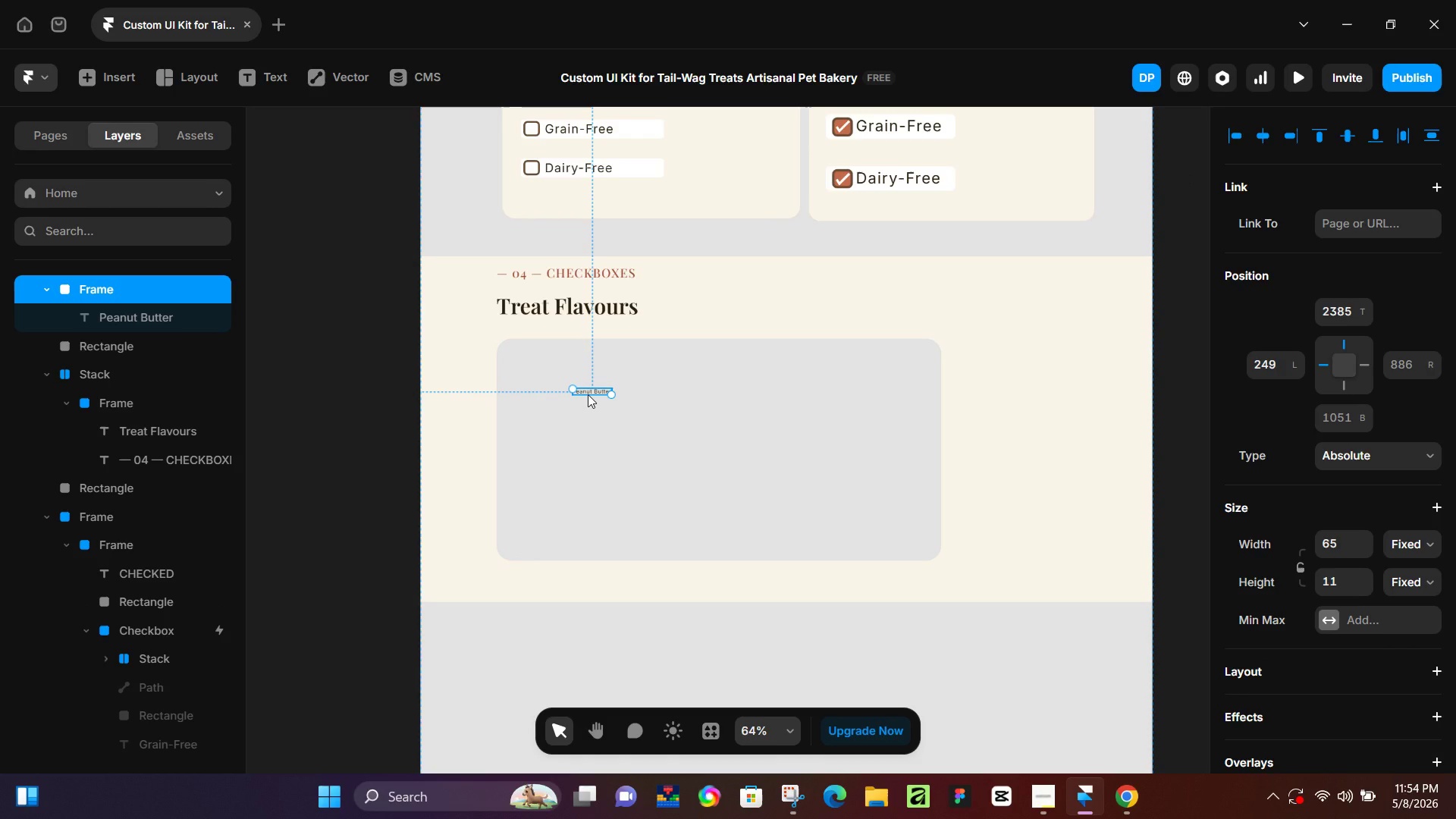 
key(K)
 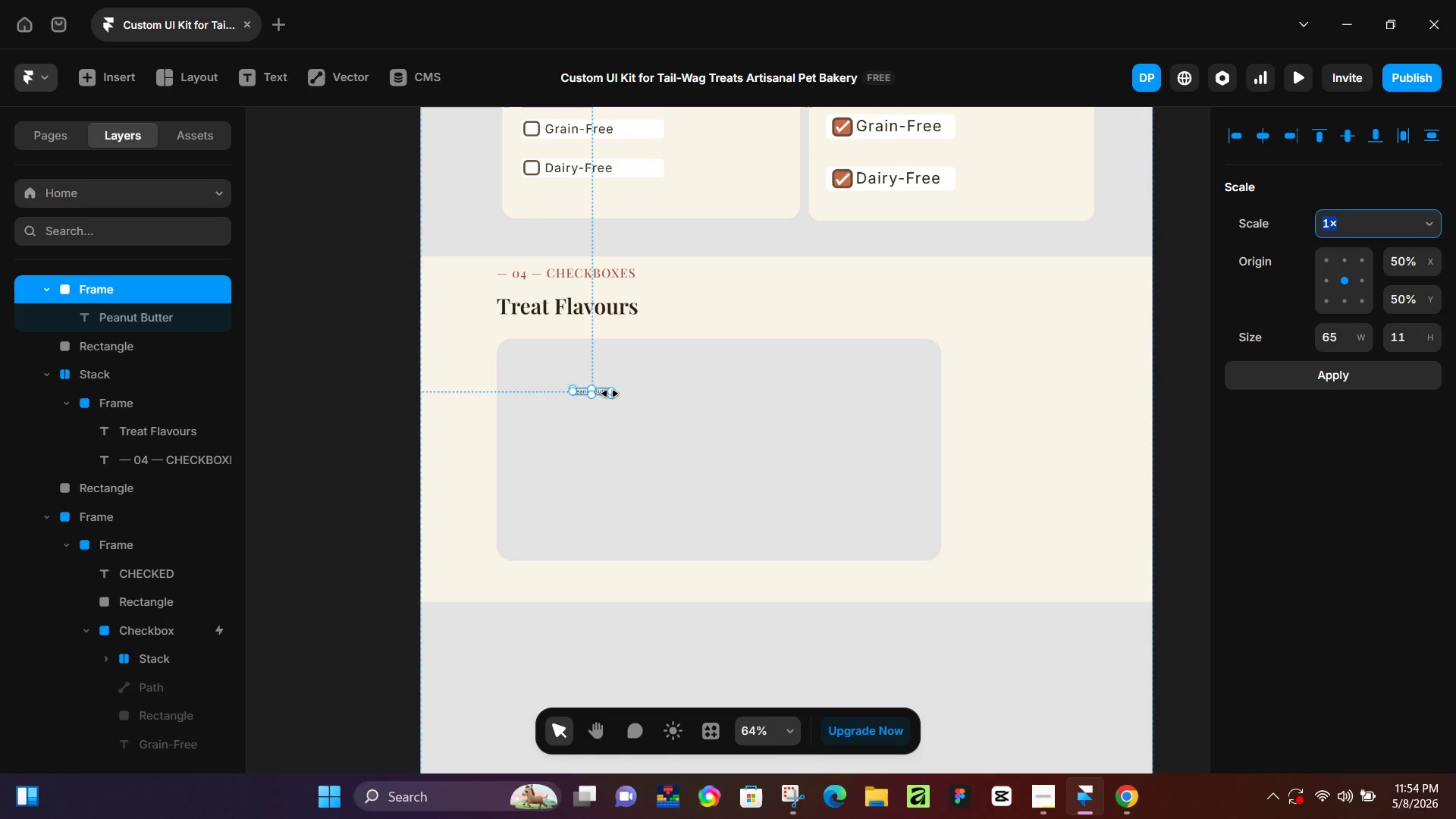 
left_click_drag(start_coordinate=[610, 394], to_coordinate=[667, 406])
 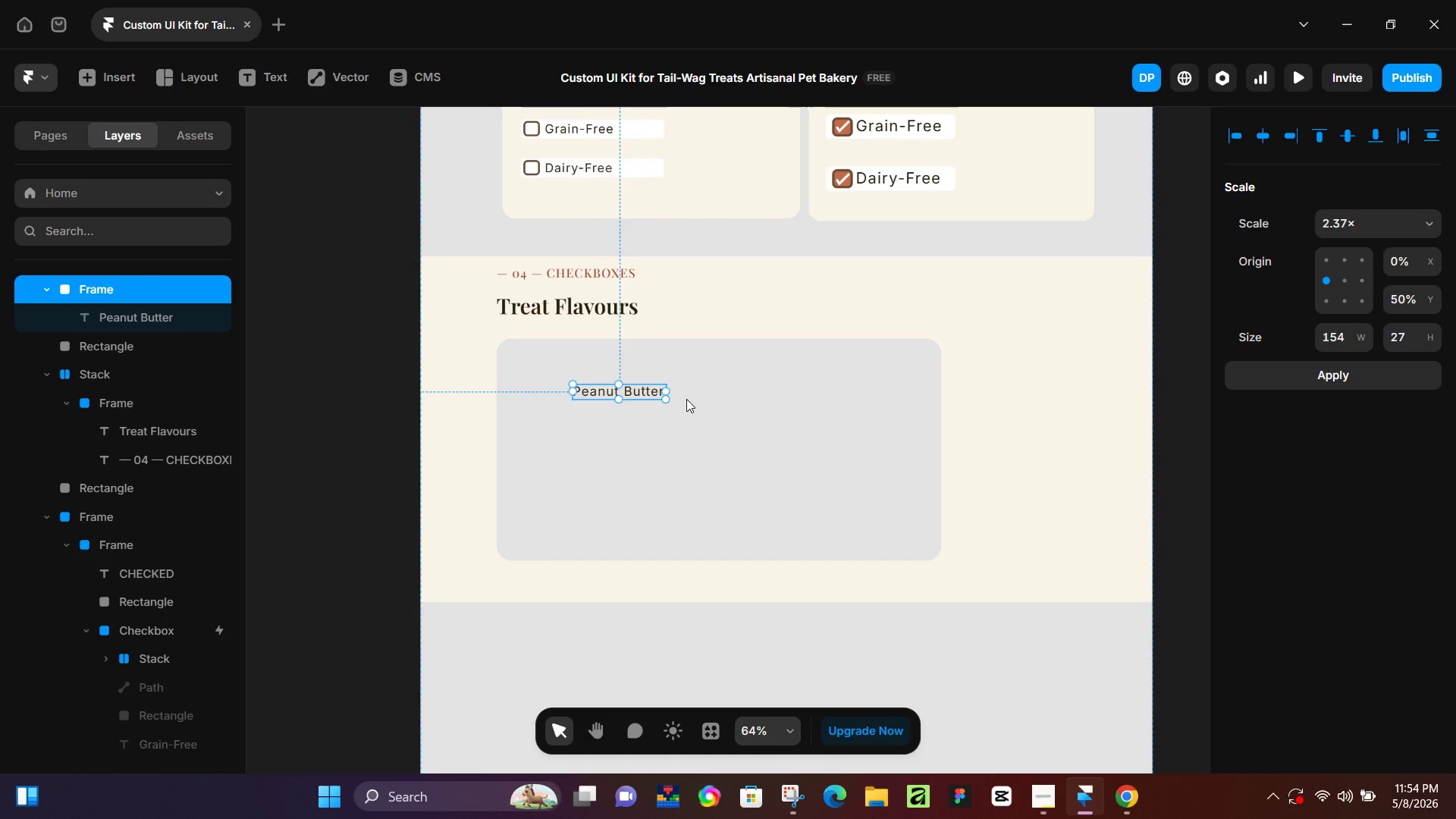 
left_click([686, 399])
 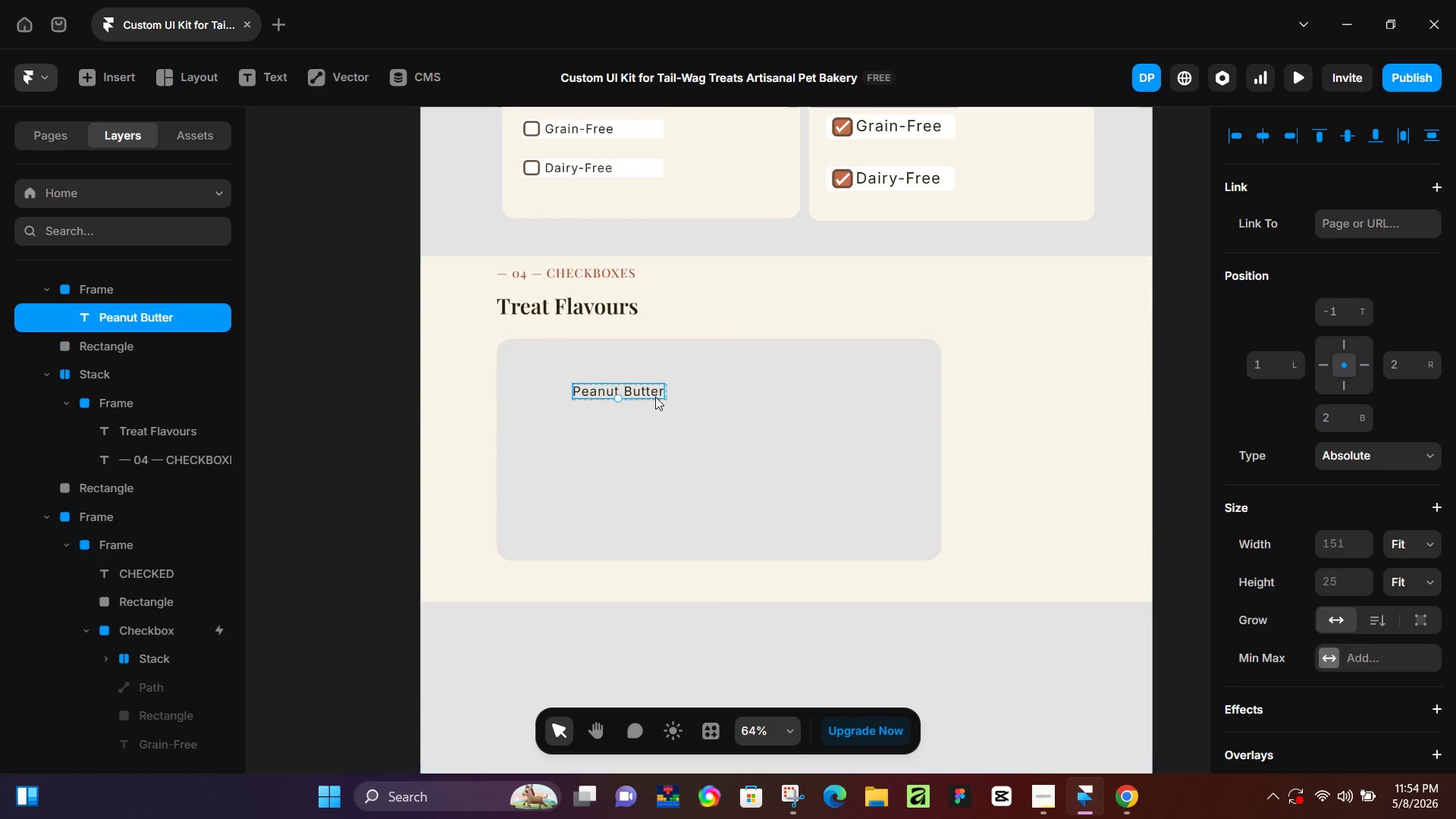 
left_click([655, 397])
 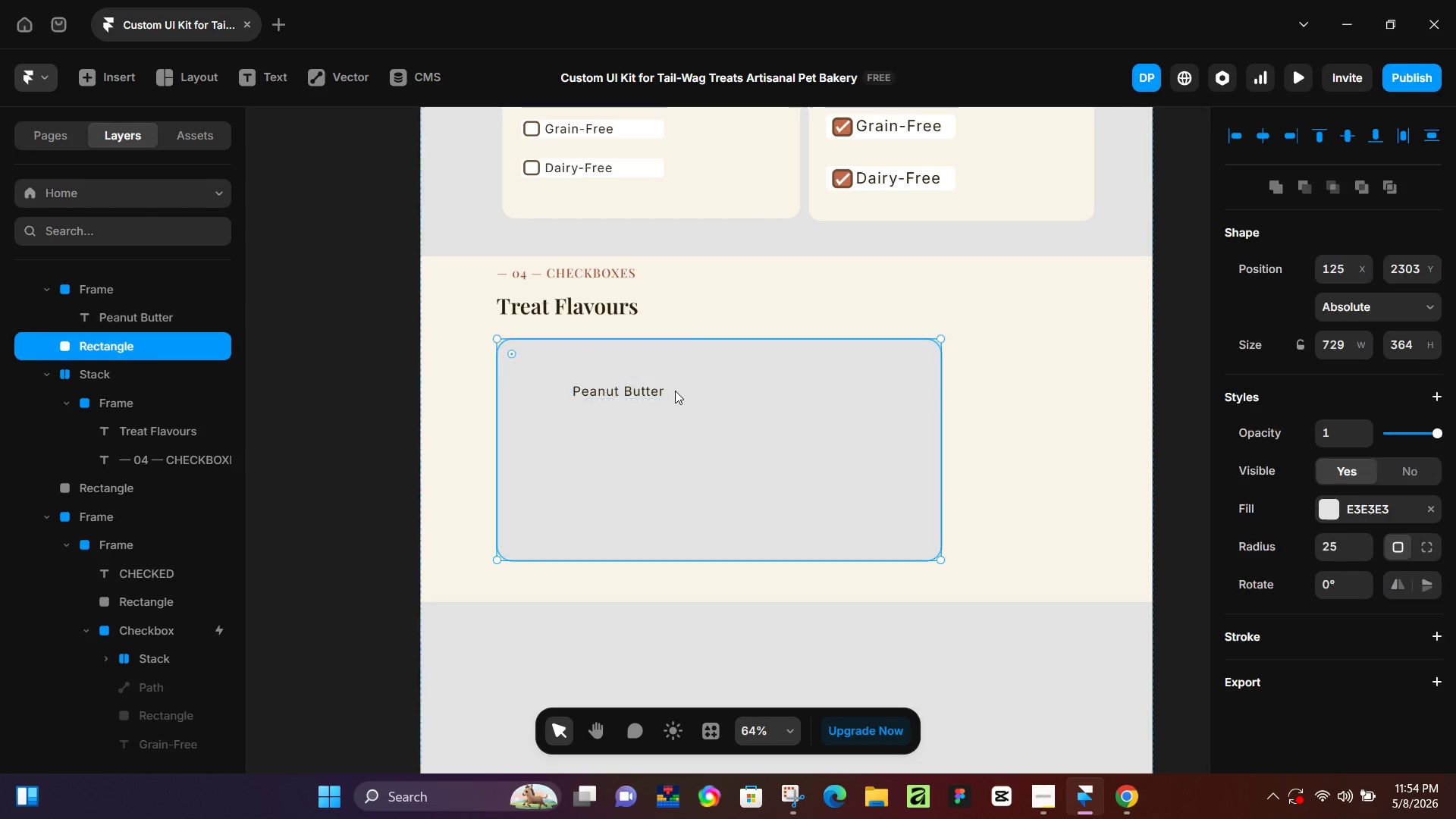 
double_click([657, 389])
 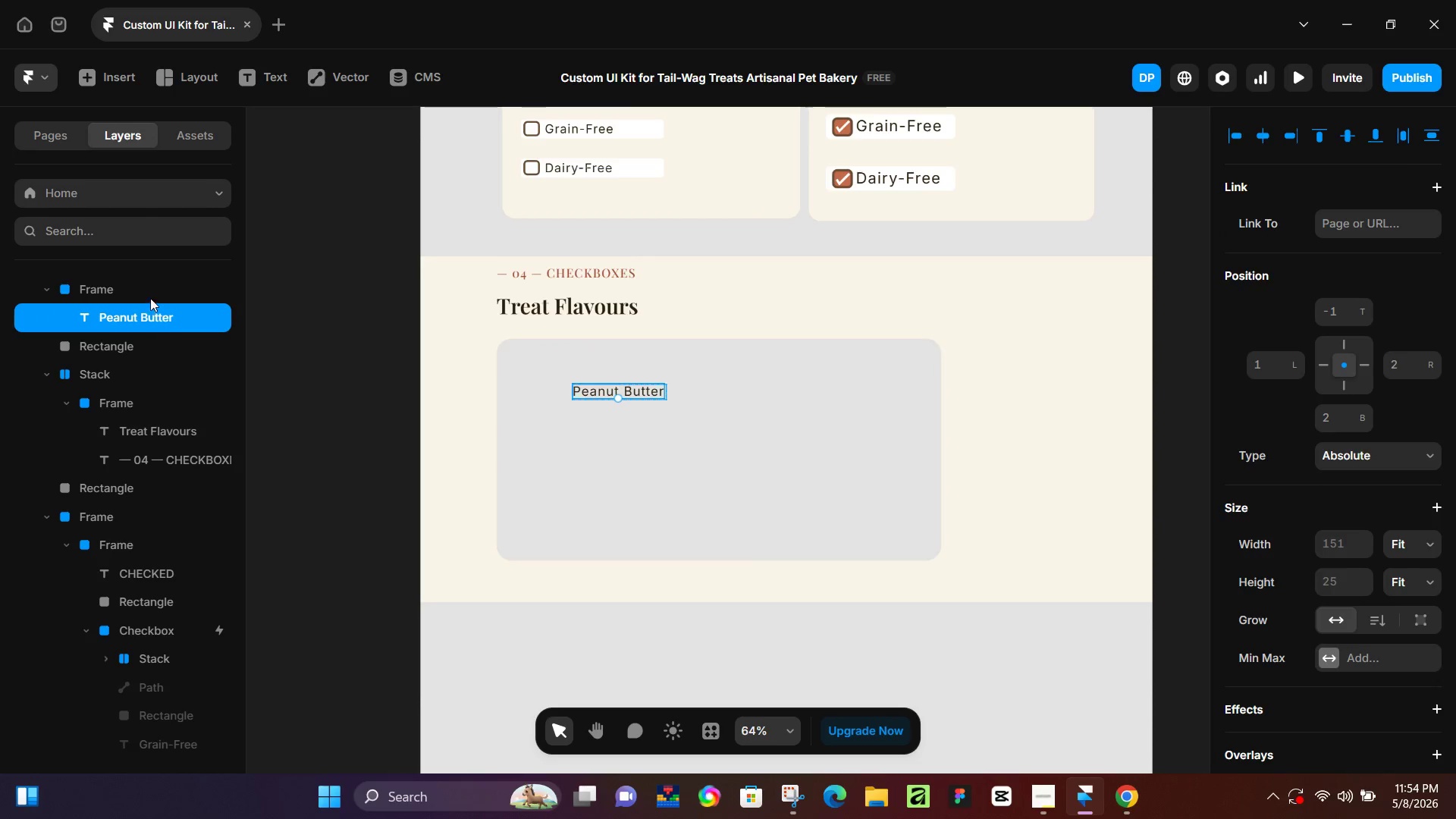 
left_click([139, 285])
 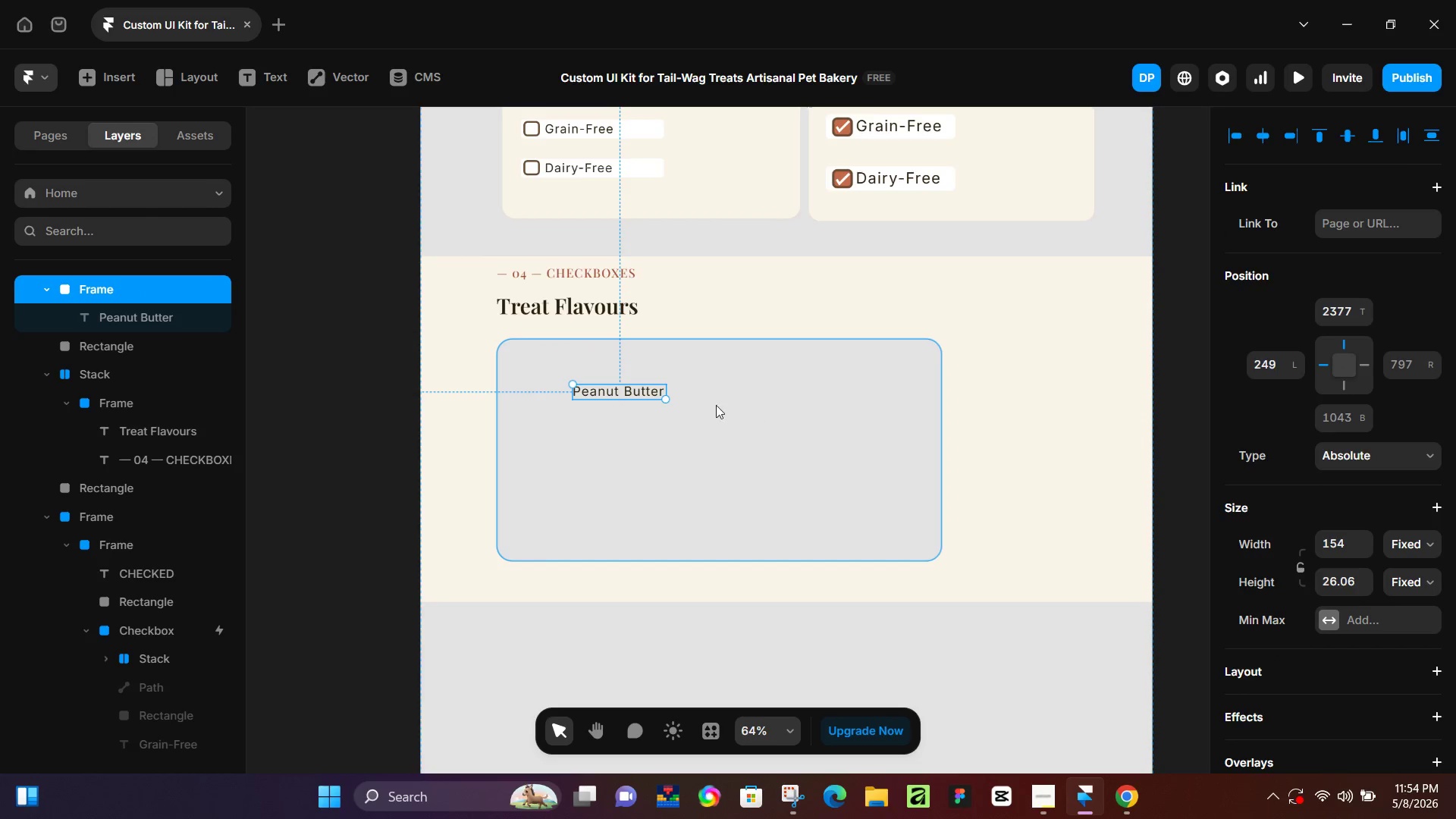 
hold_key(key=ControlLeft, duration=0.44)
scroll: coordinate [679, 399], scroll_direction: up, amount: 6.0
 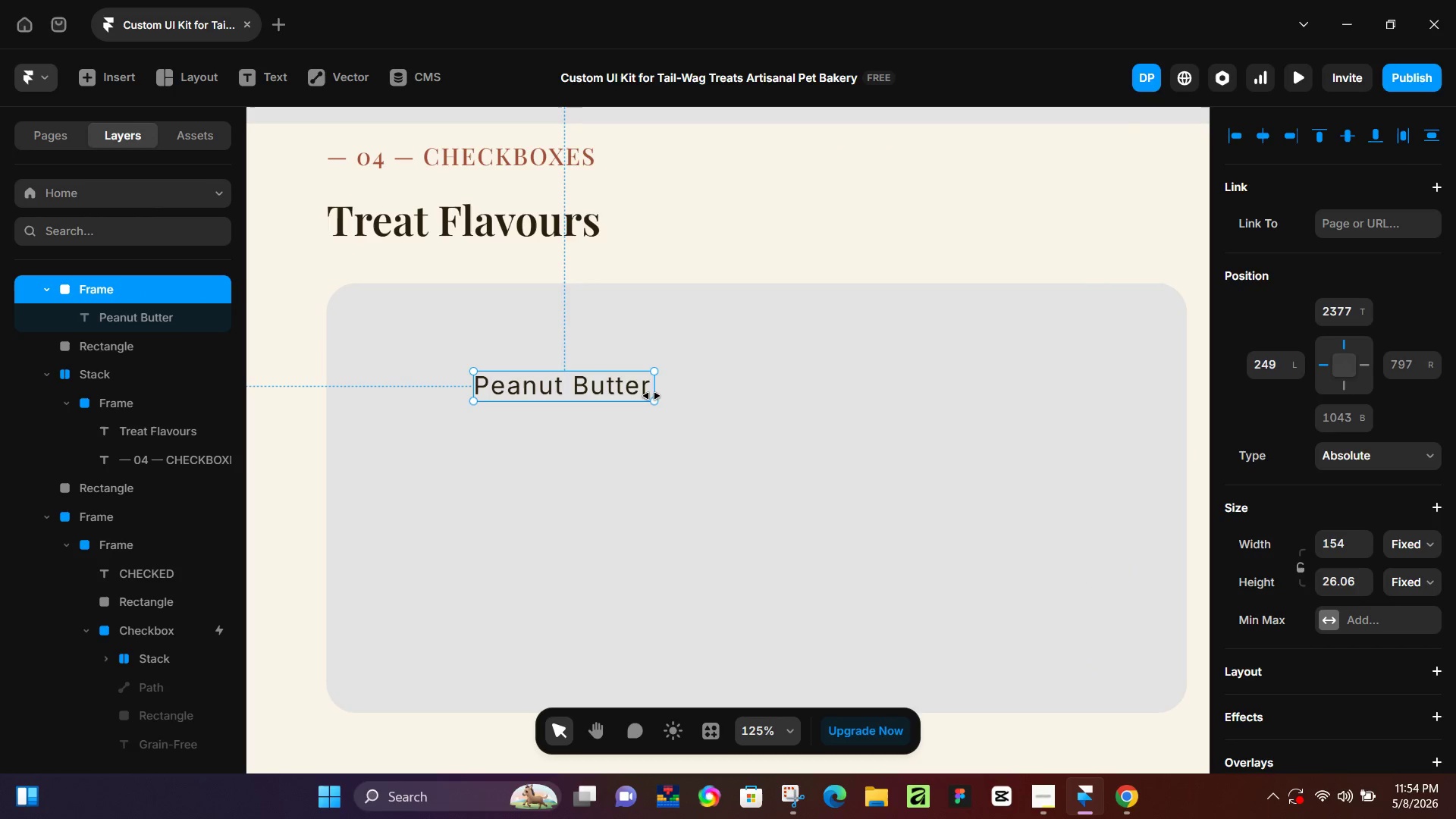 
left_click_drag(start_coordinate=[651, 396], to_coordinate=[989, 445])
 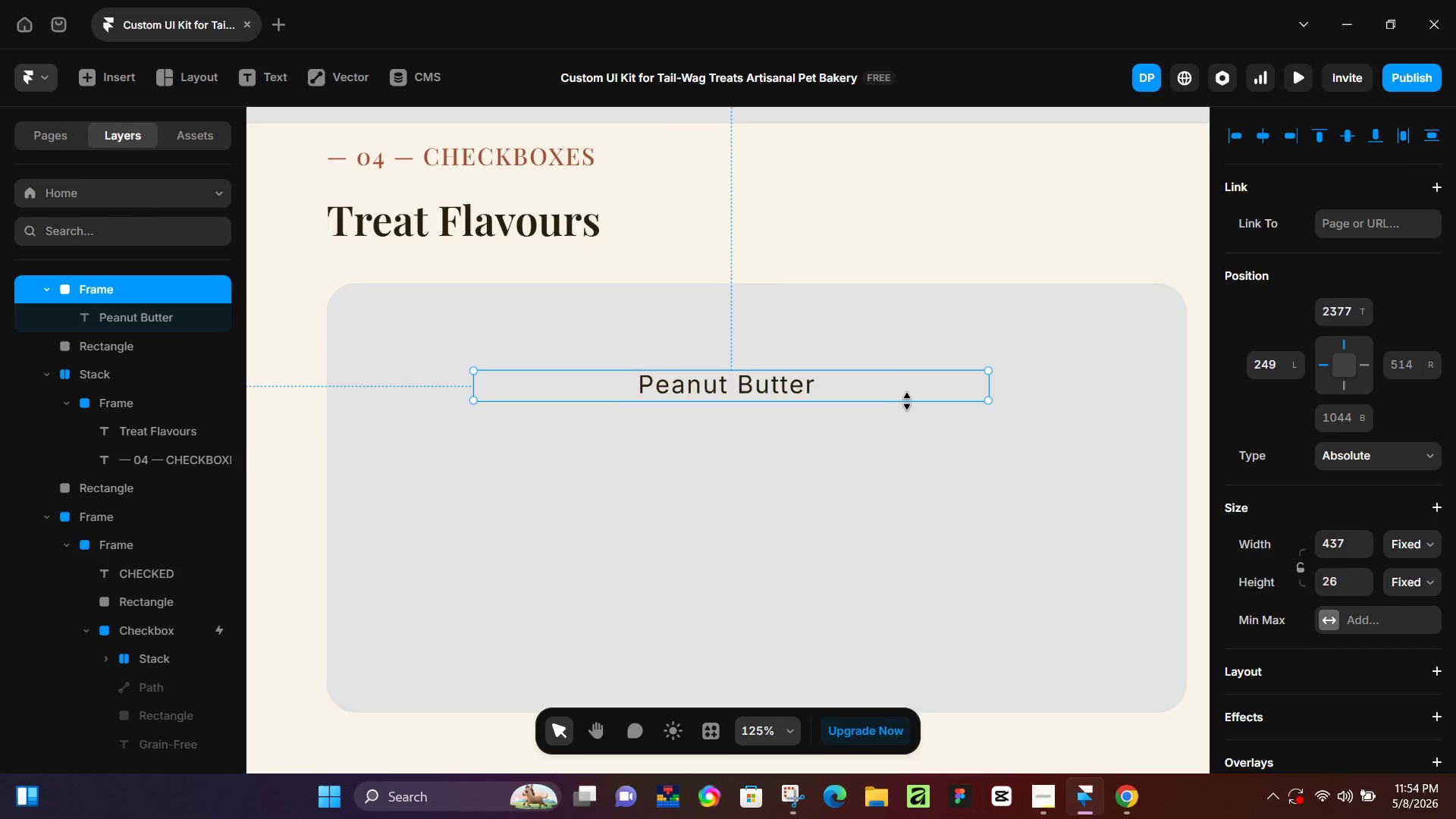 
left_click_drag(start_coordinate=[907, 401], to_coordinate=[913, 422])
 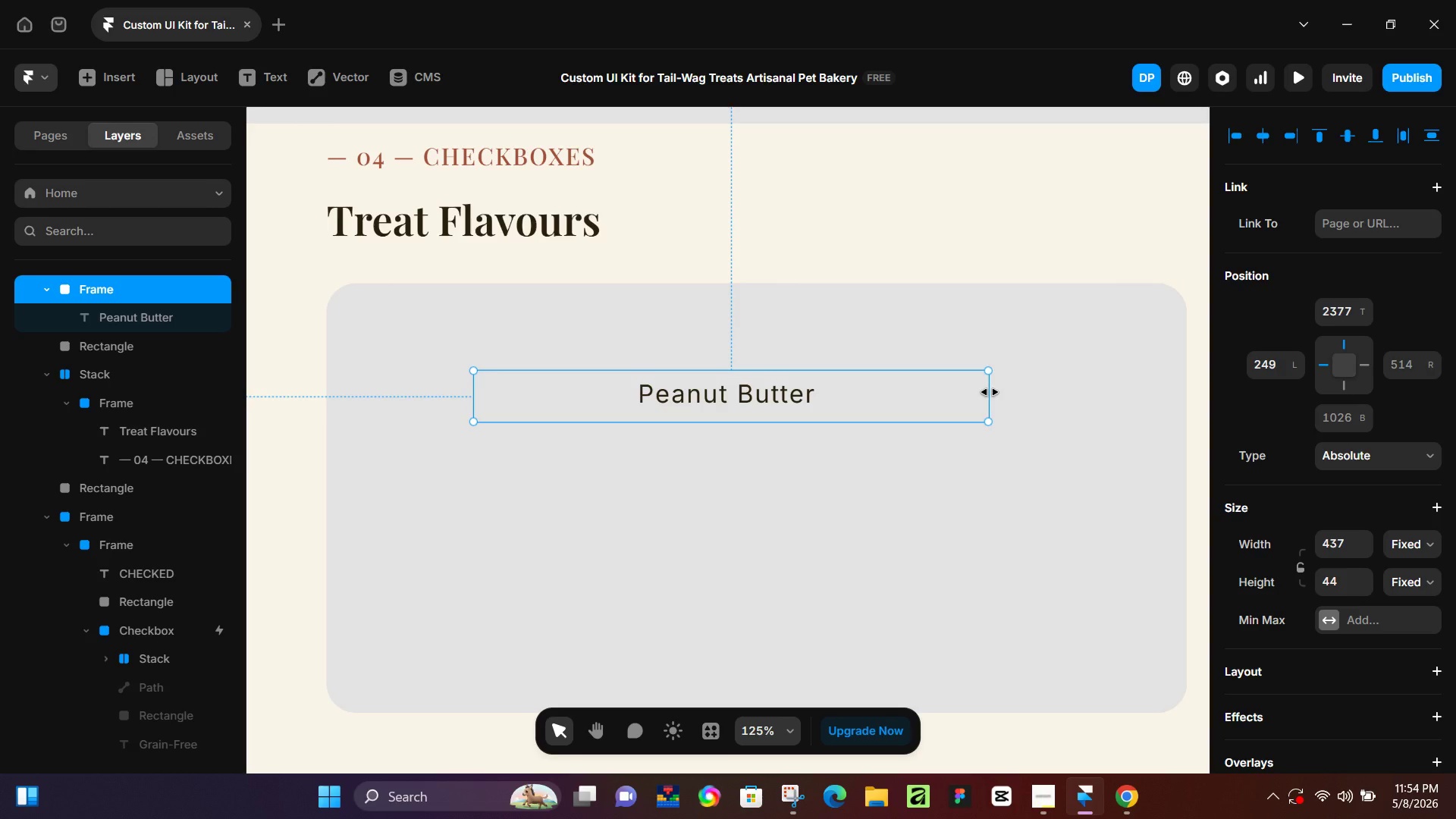 
left_click_drag(start_coordinate=[990, 392], to_coordinate=[1106, 404])
 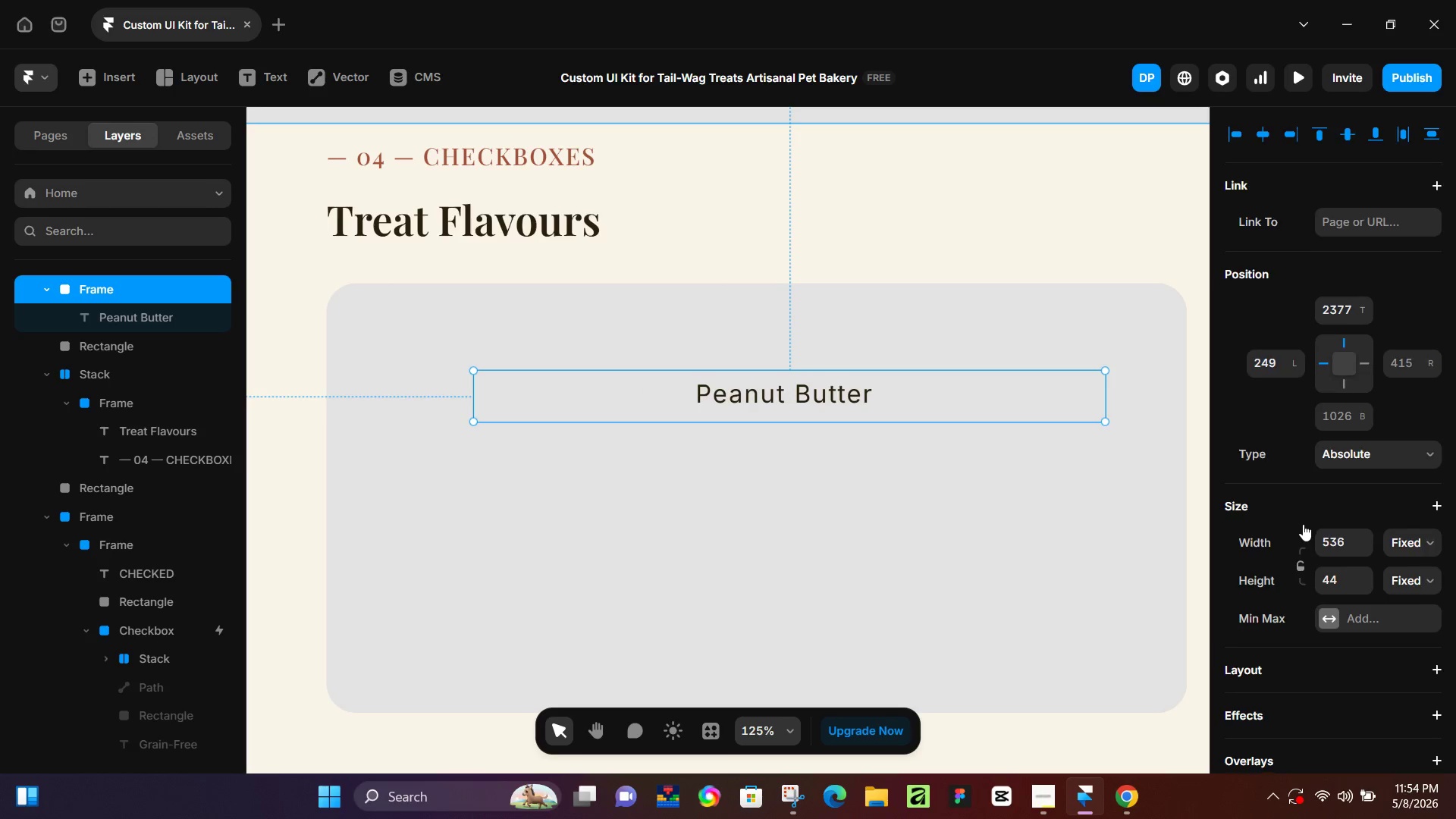 
scroll: coordinate [1312, 580], scroll_direction: down, amount: 6.0
 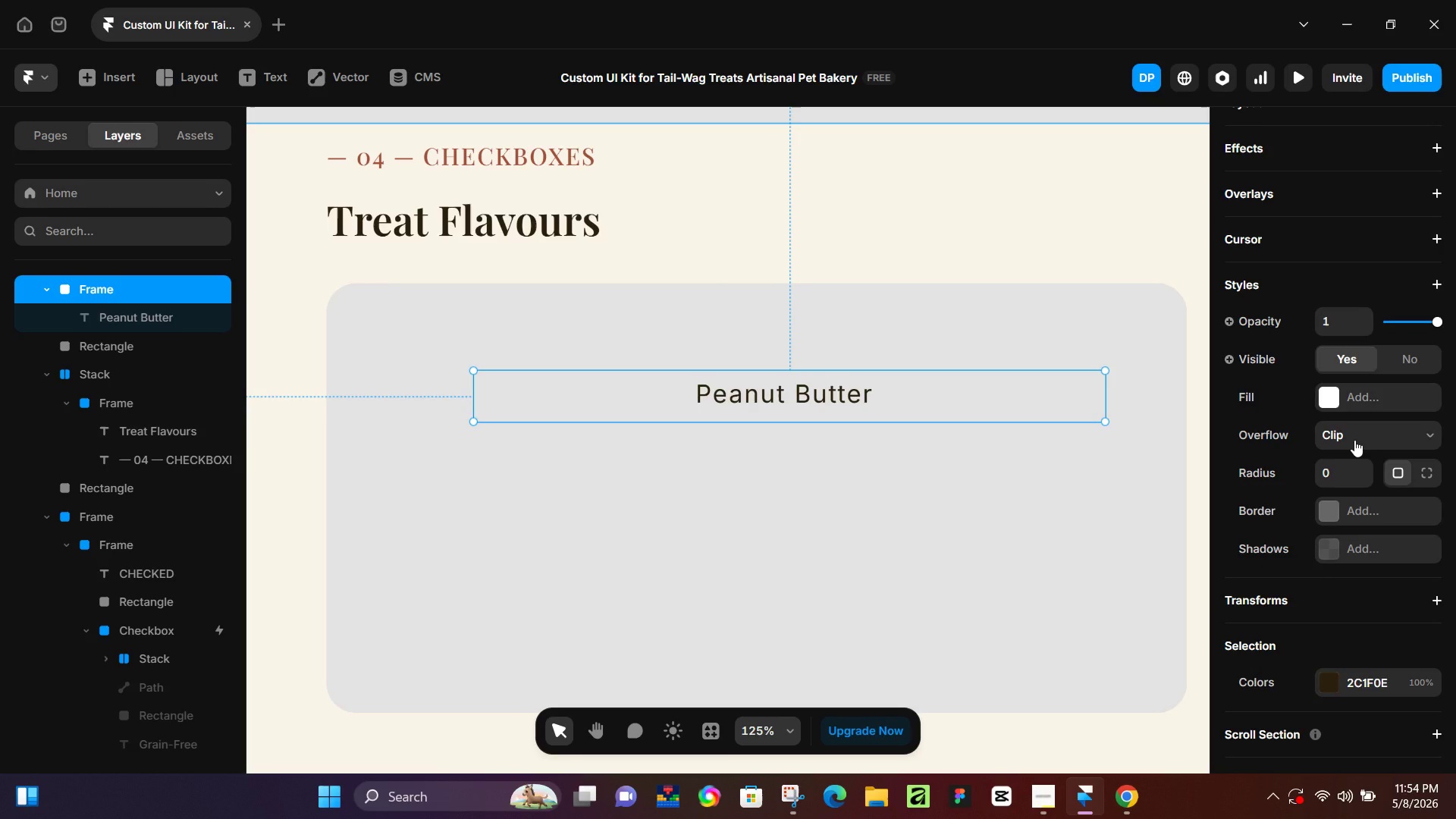 
scroll: coordinate [1354, 440], scroll_direction: up, amount: 1.0
 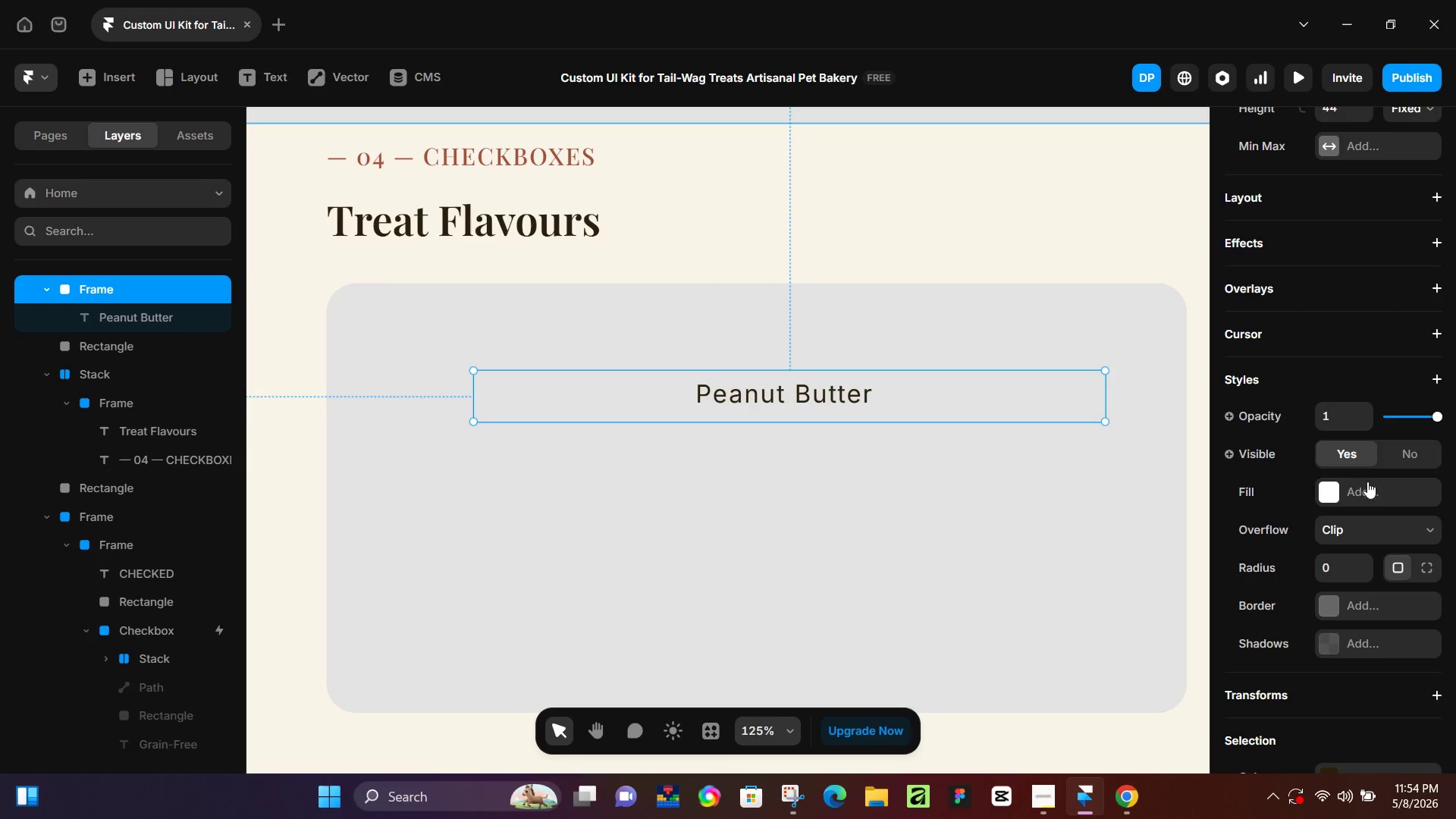 
scroll: coordinate [1360, 510], scroll_direction: down, amount: 2.0
 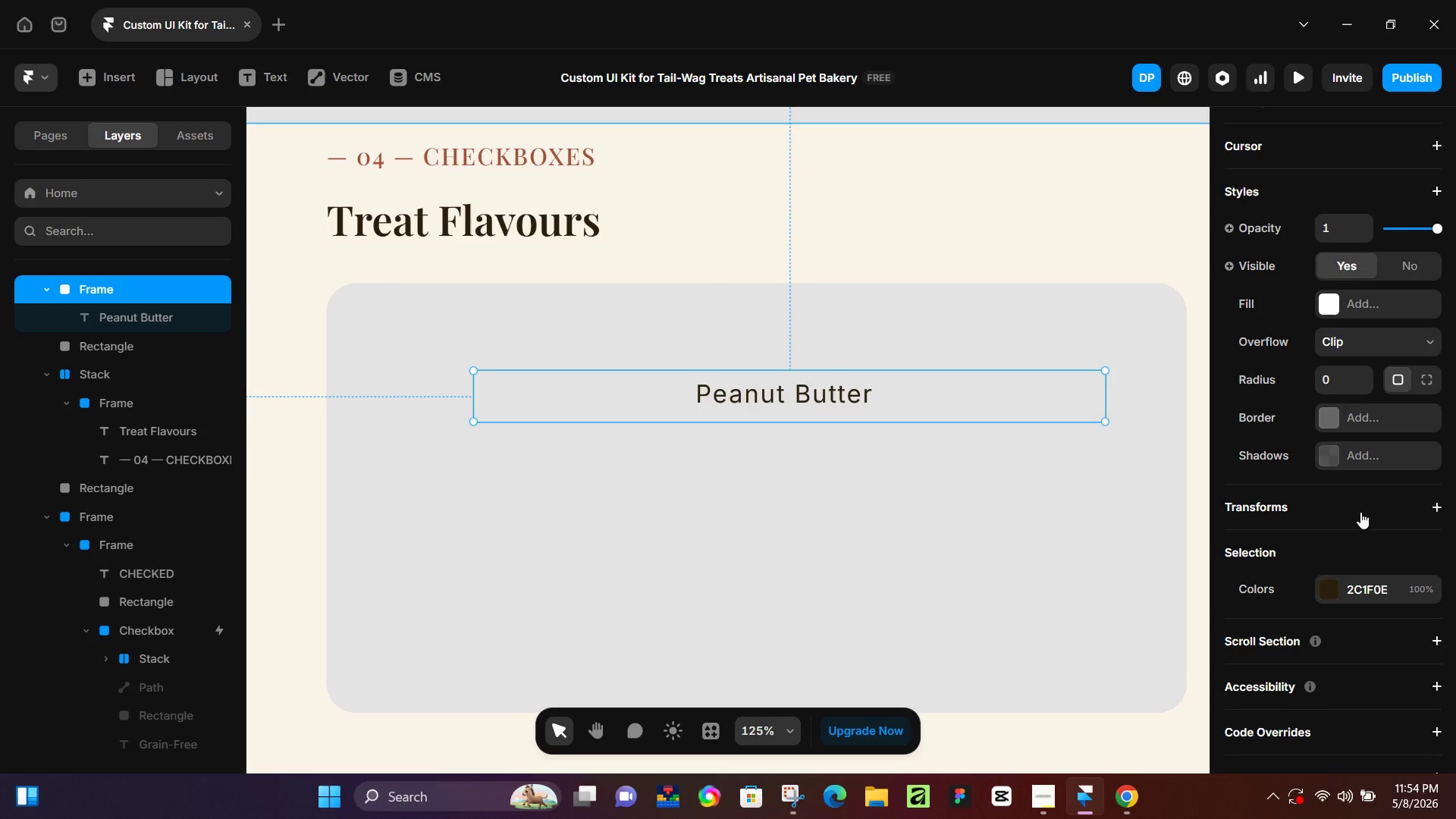 
scroll: coordinate [1360, 516], scroll_direction: up, amount: 6.0
 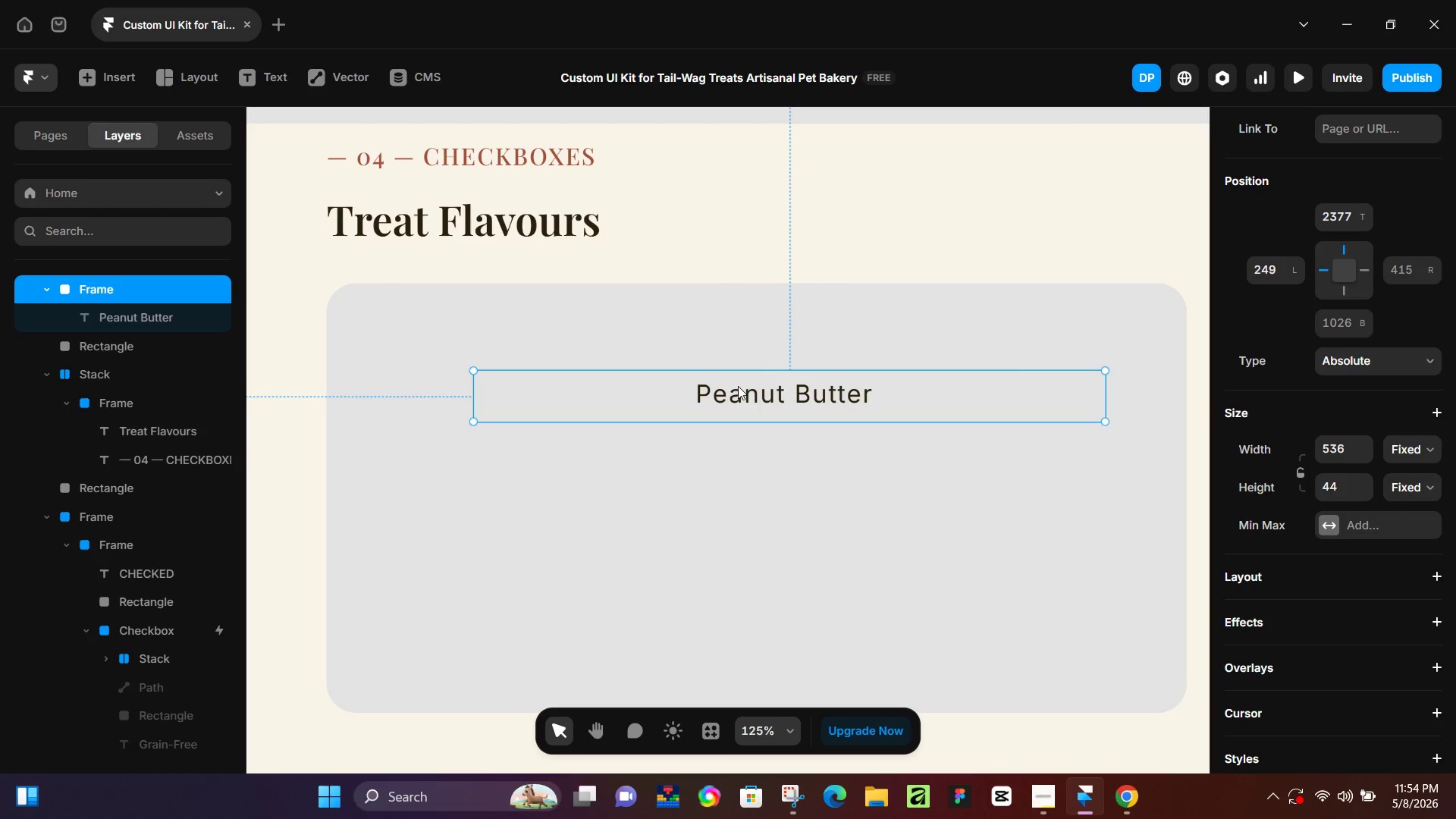 
left_click([798, 388])
 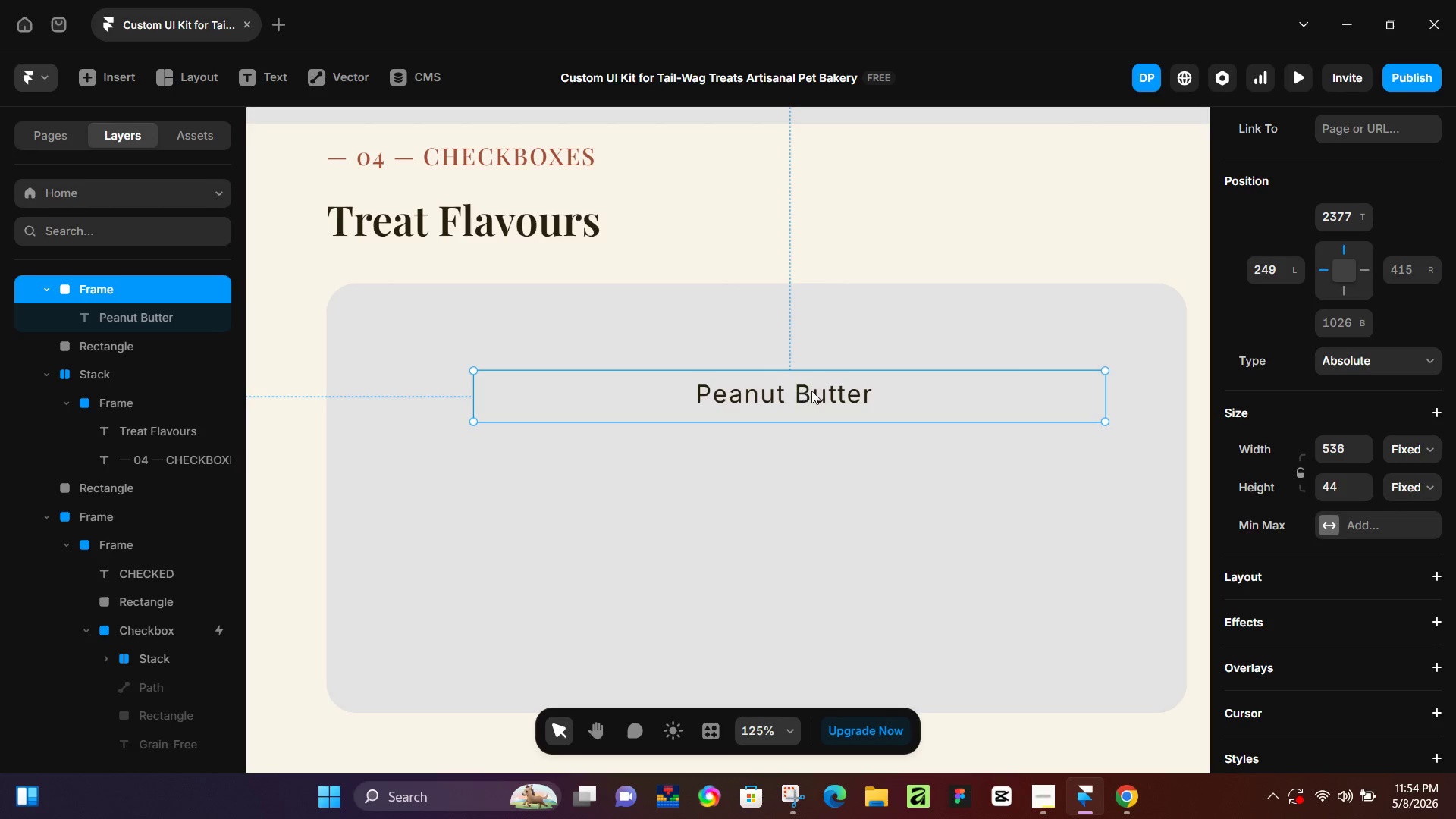 
left_click([811, 391])
 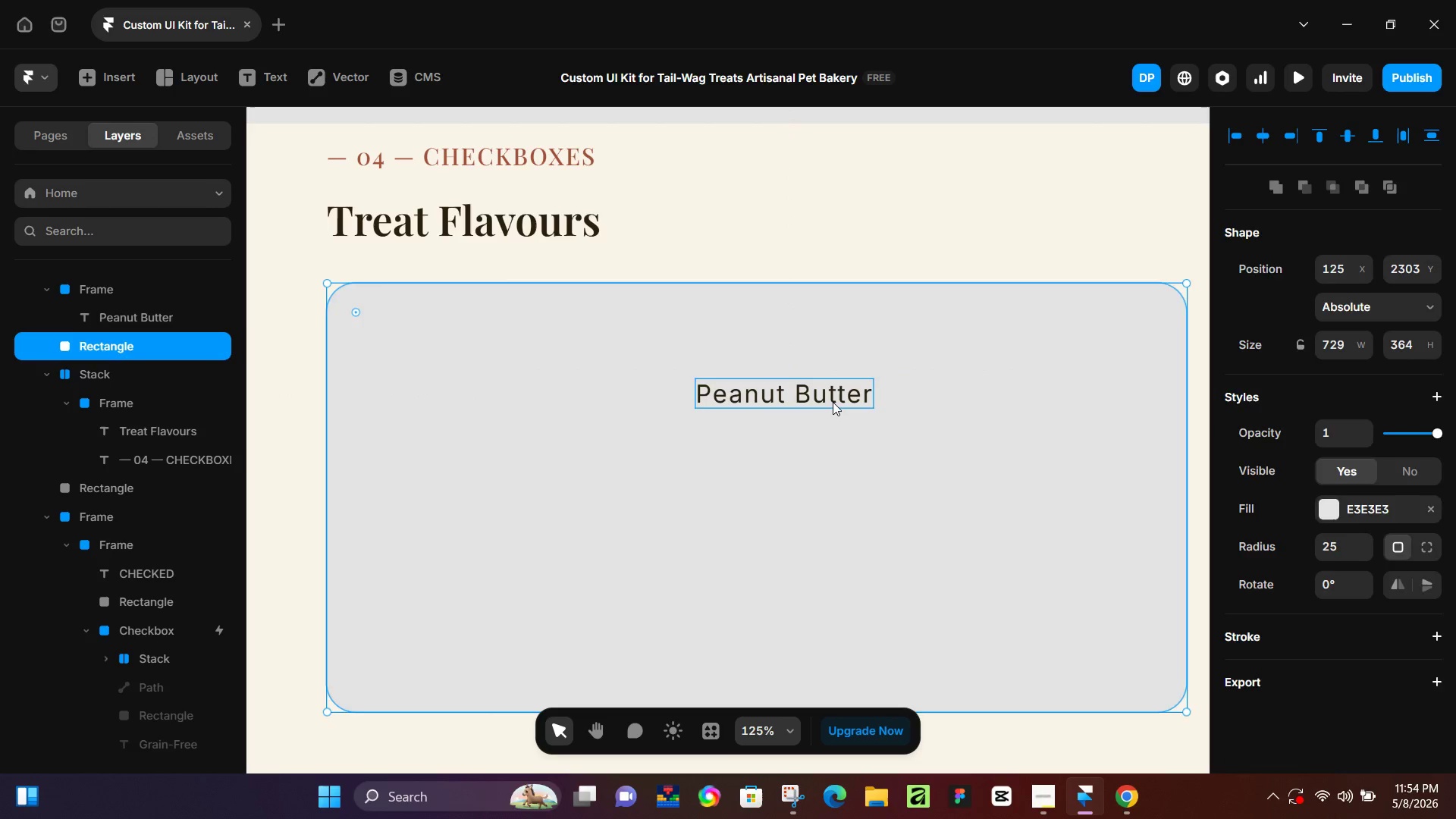 
double_click([833, 402])
 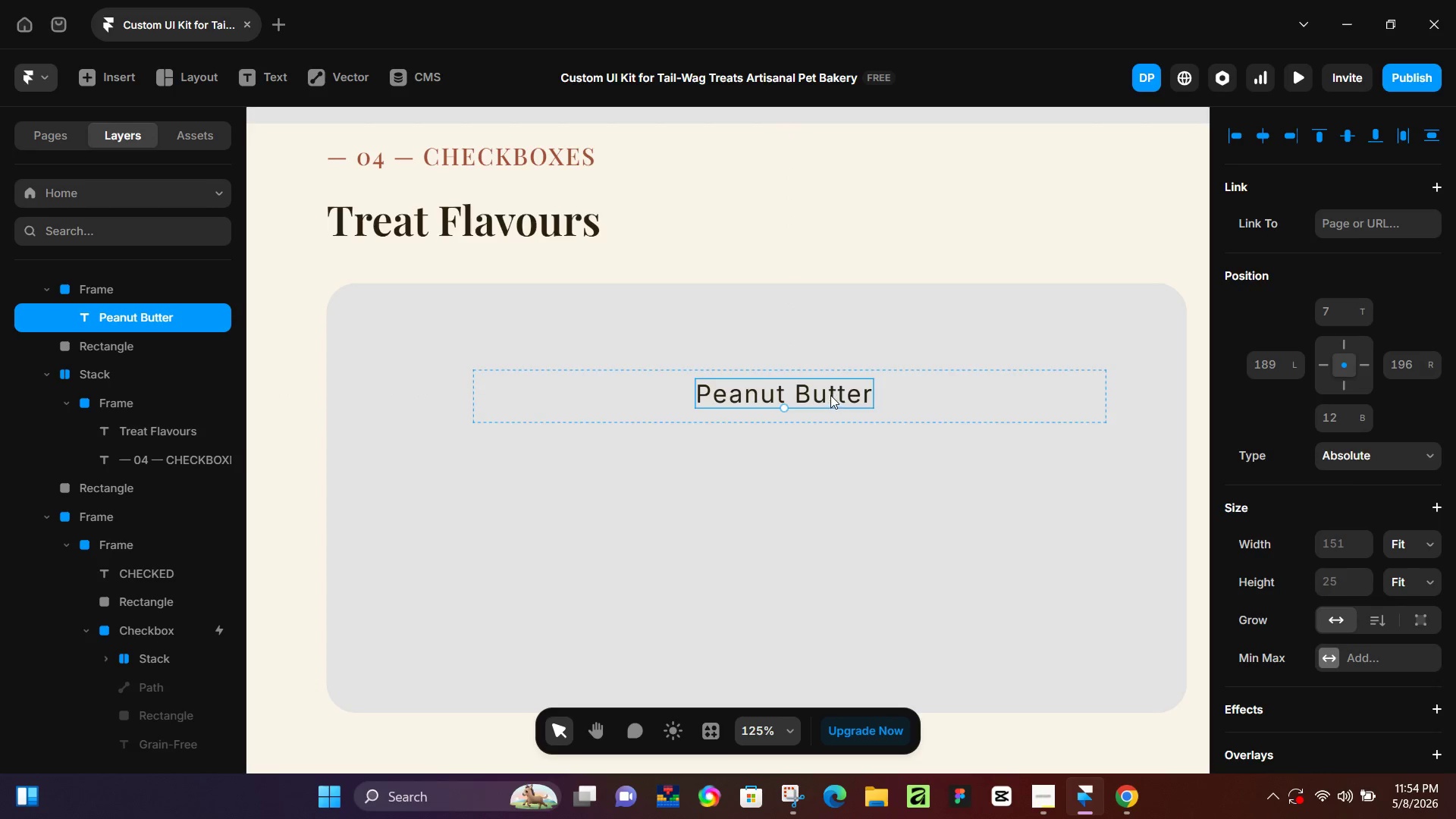 
left_click_drag(start_coordinate=[833, 396], to_coordinate=[681, 400])
 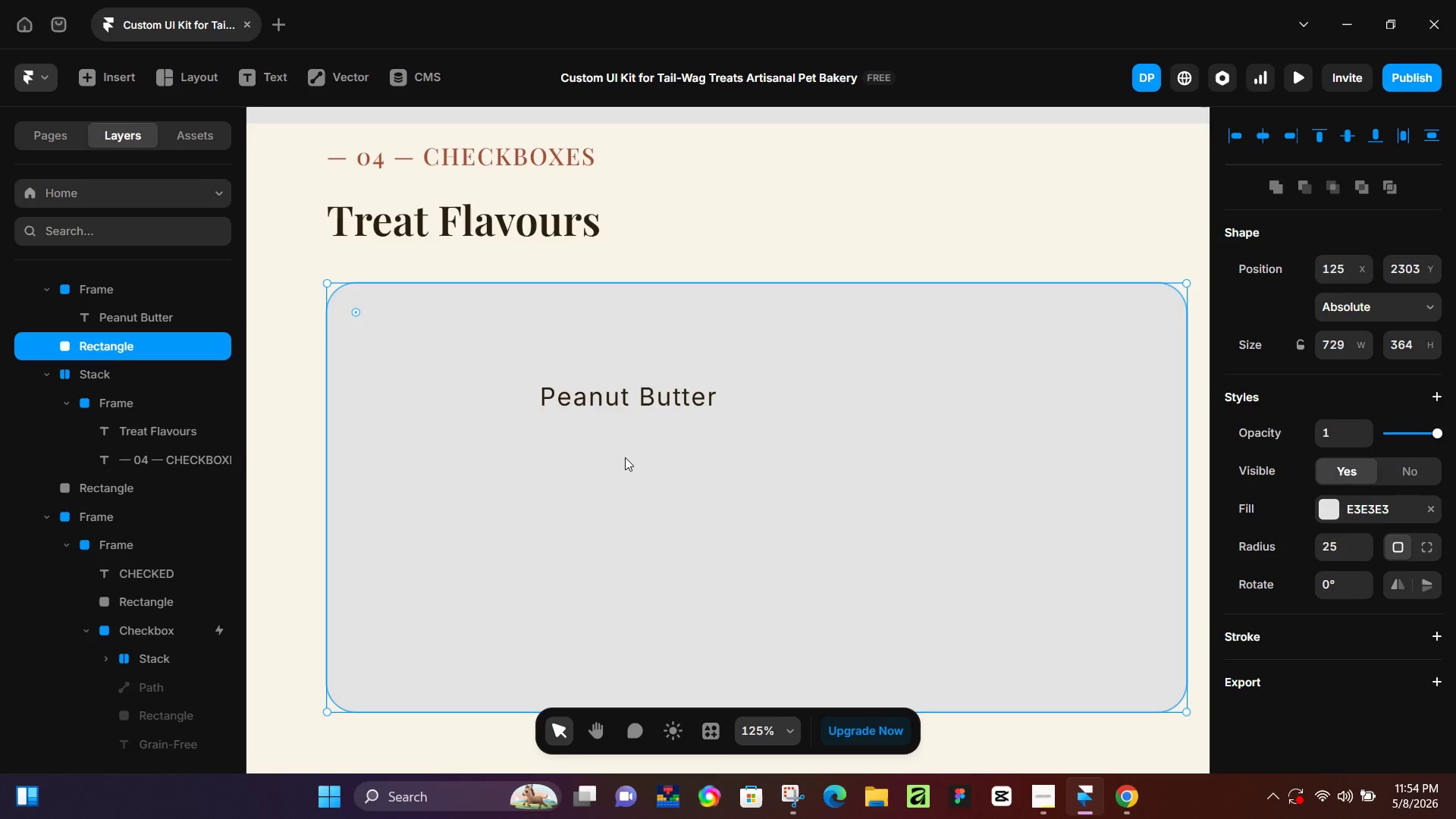 
left_click([625, 457])
 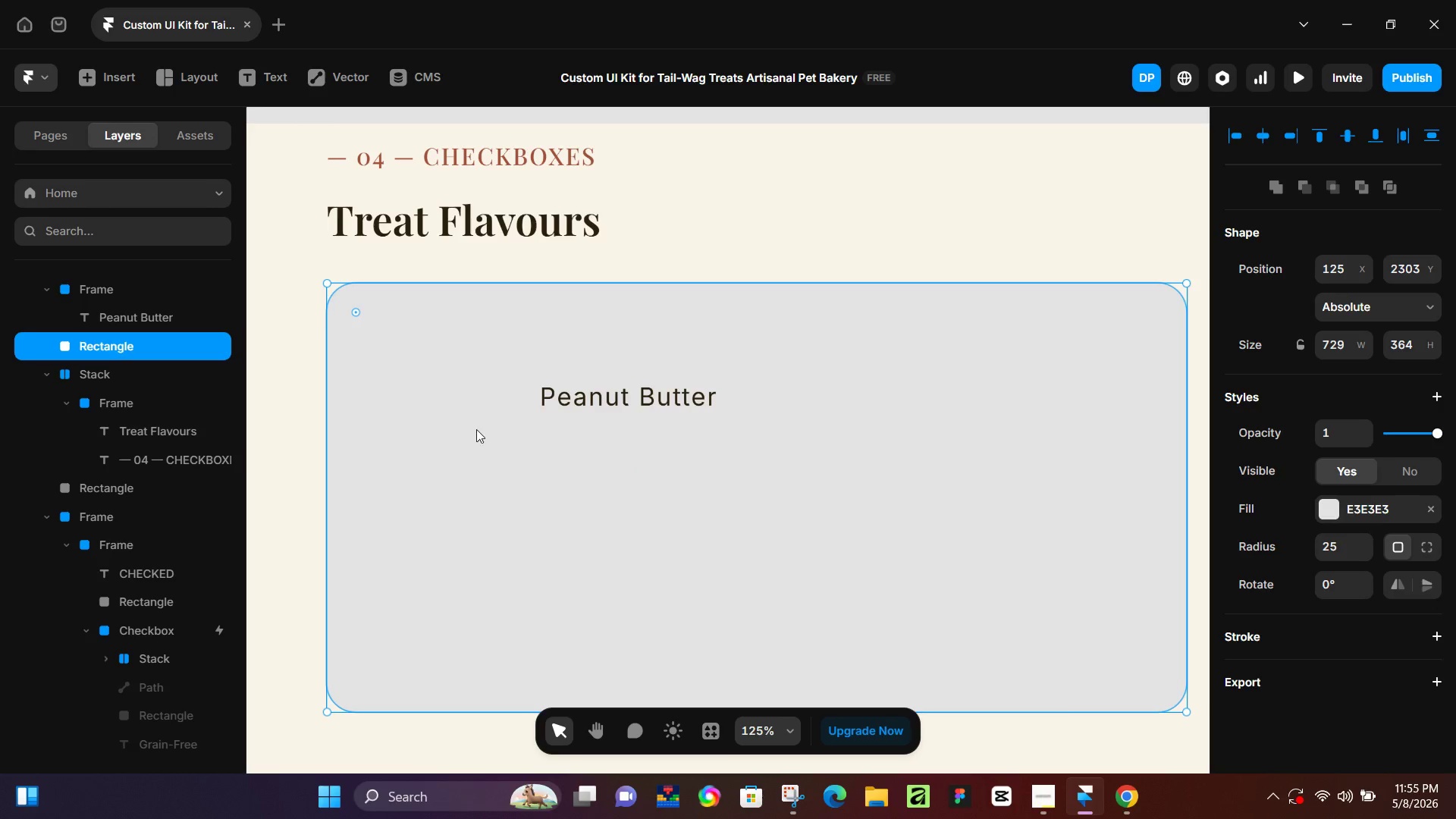 
hold_key(key=ControlLeft, duration=0.66)
 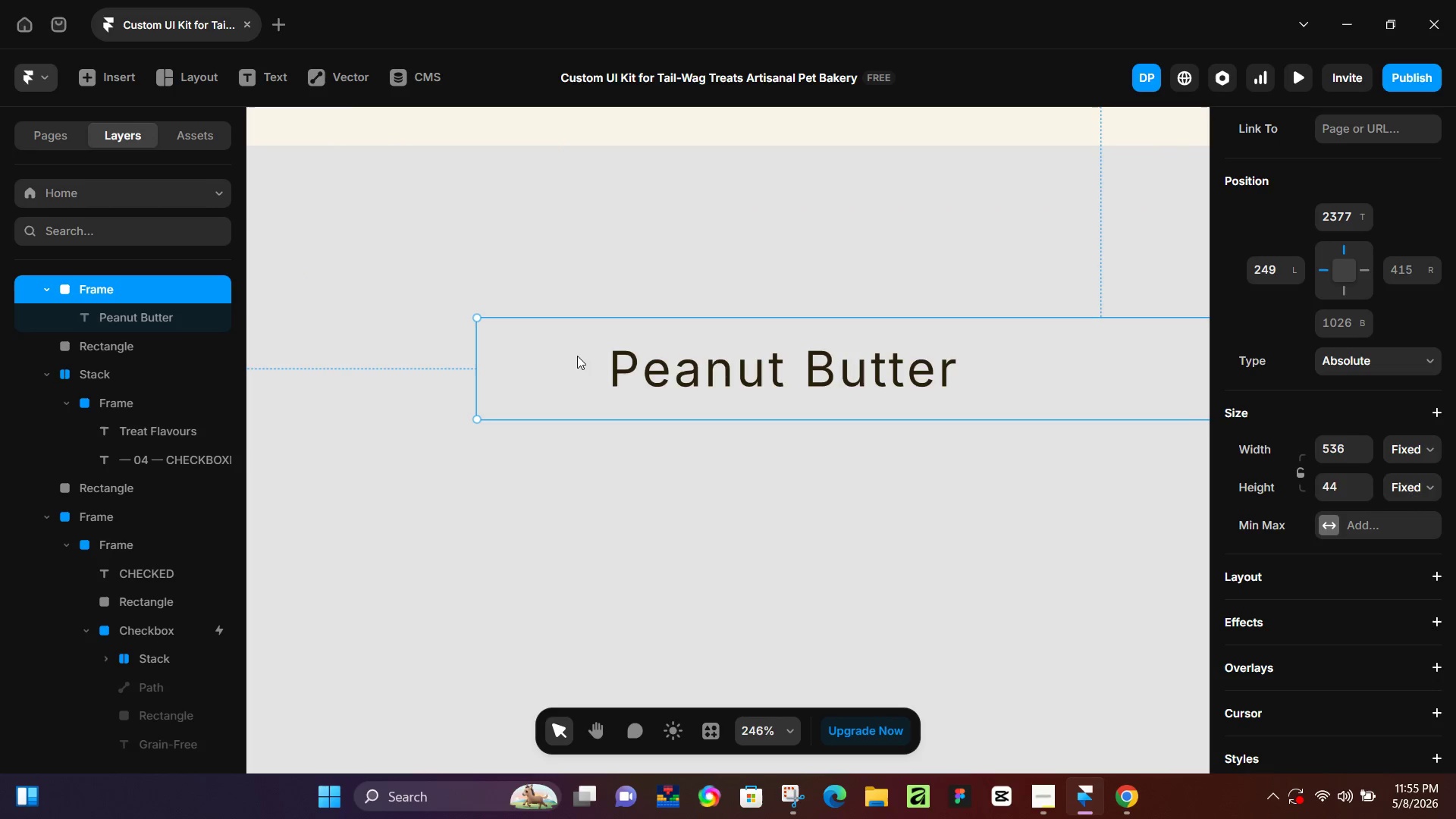 
left_click([577, 356])
 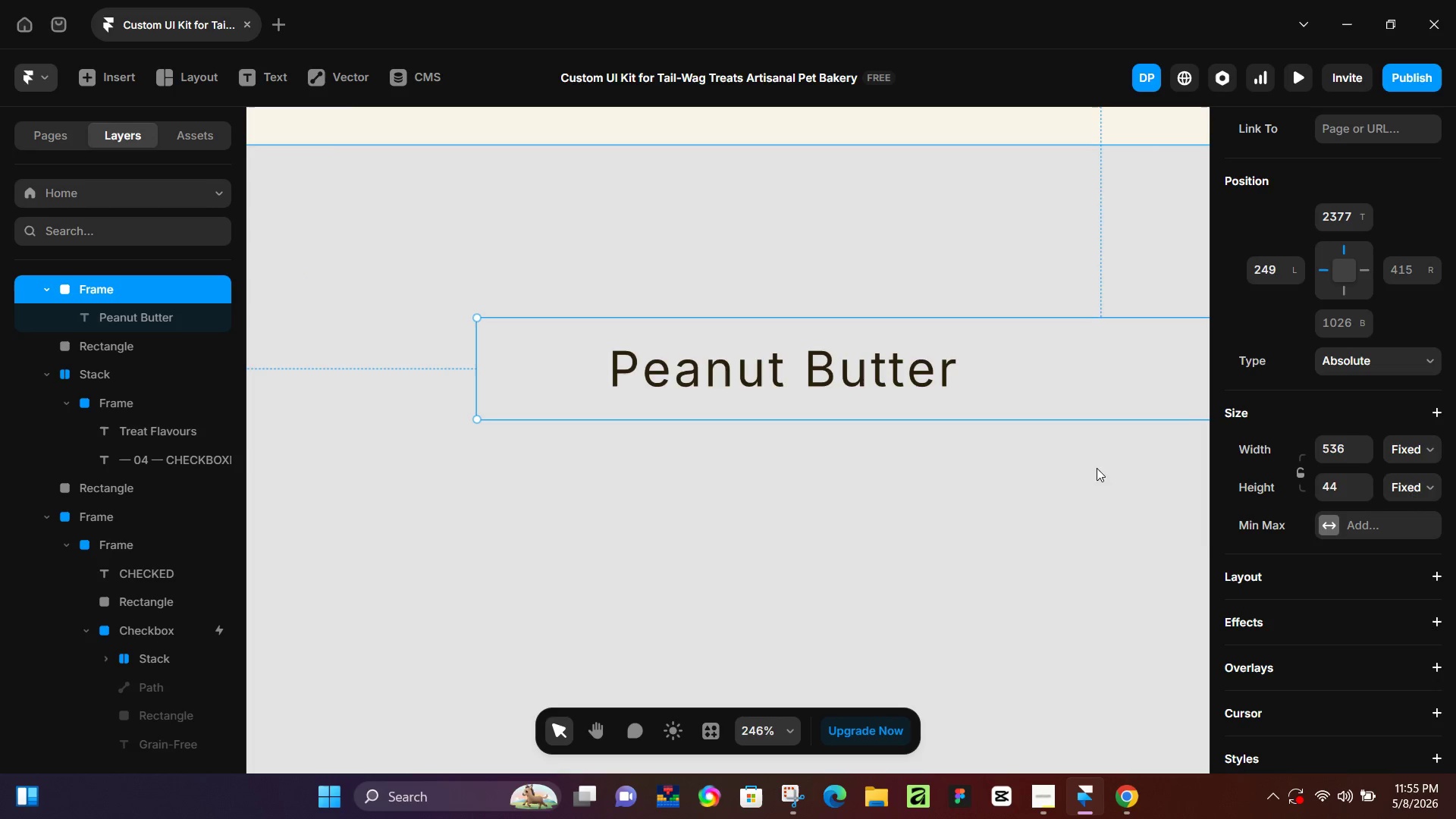 
scroll: coordinate [469, 425], scroll_direction: up, amount: 6.0
 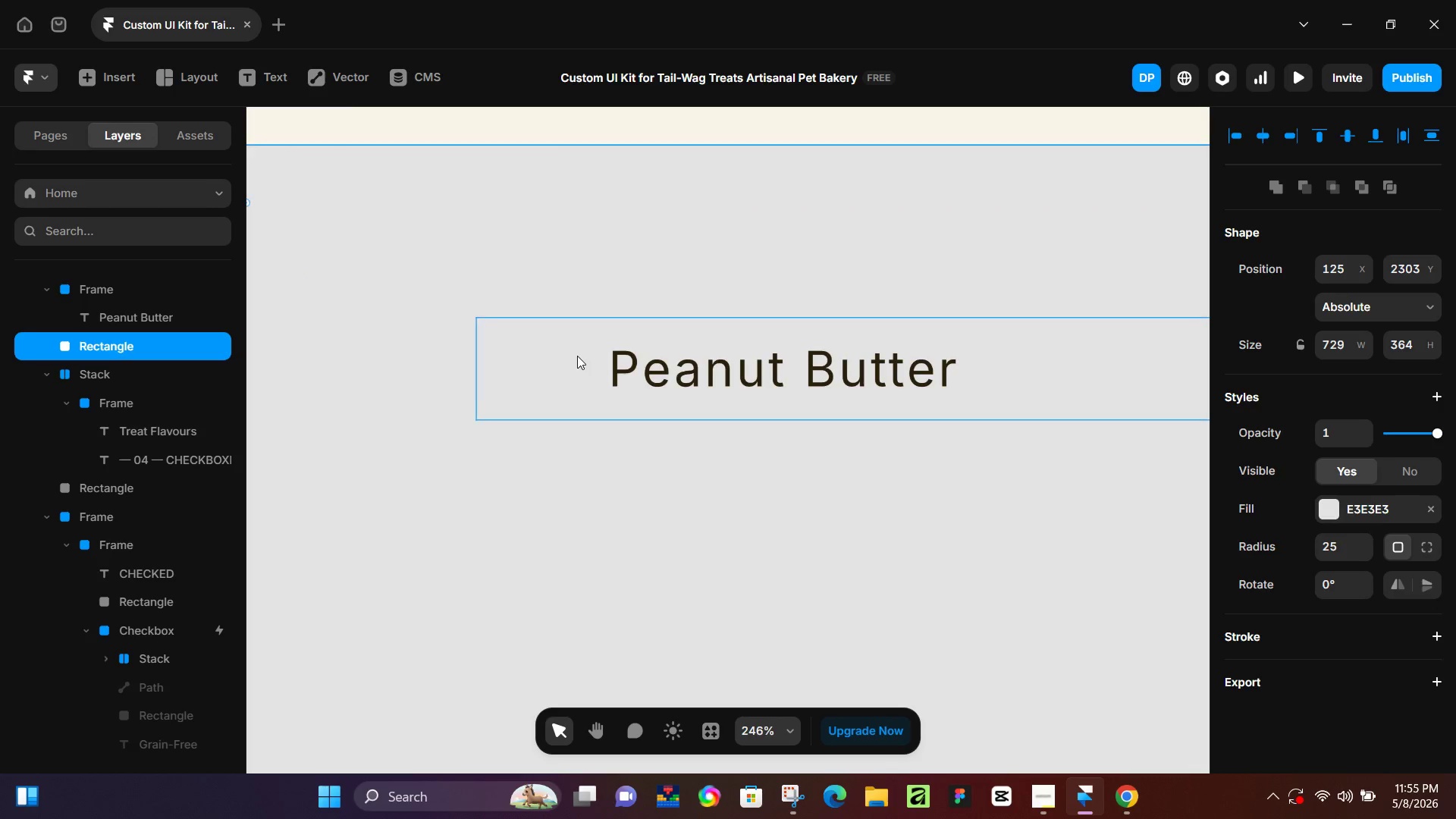 
hold_key(key=ControlLeft, duration=0.36)
scroll: coordinate [668, 351], scroll_direction: up, amount: 11.0
 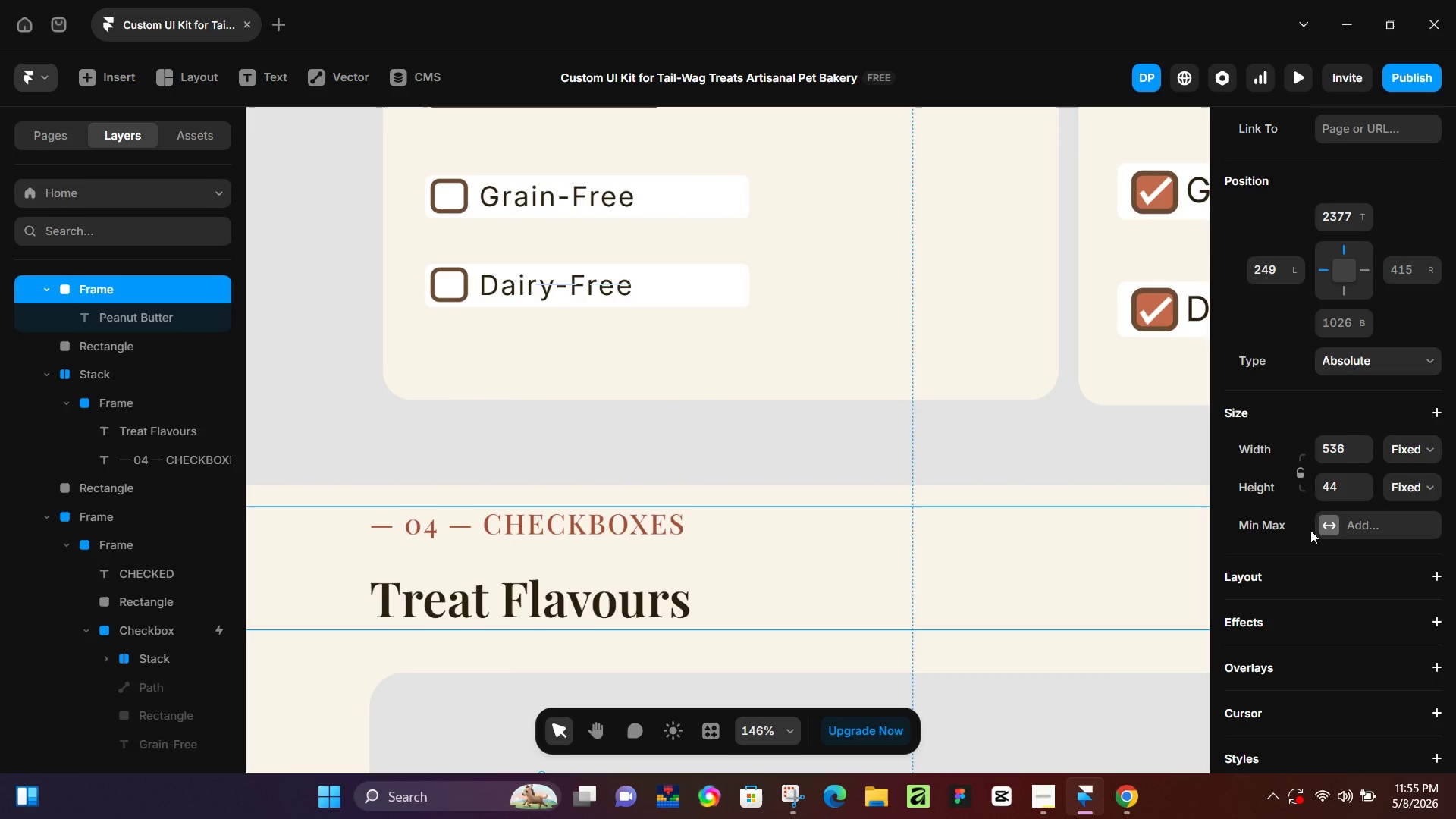 
scroll: coordinate [1305, 543], scroll_direction: down, amount: 4.0
 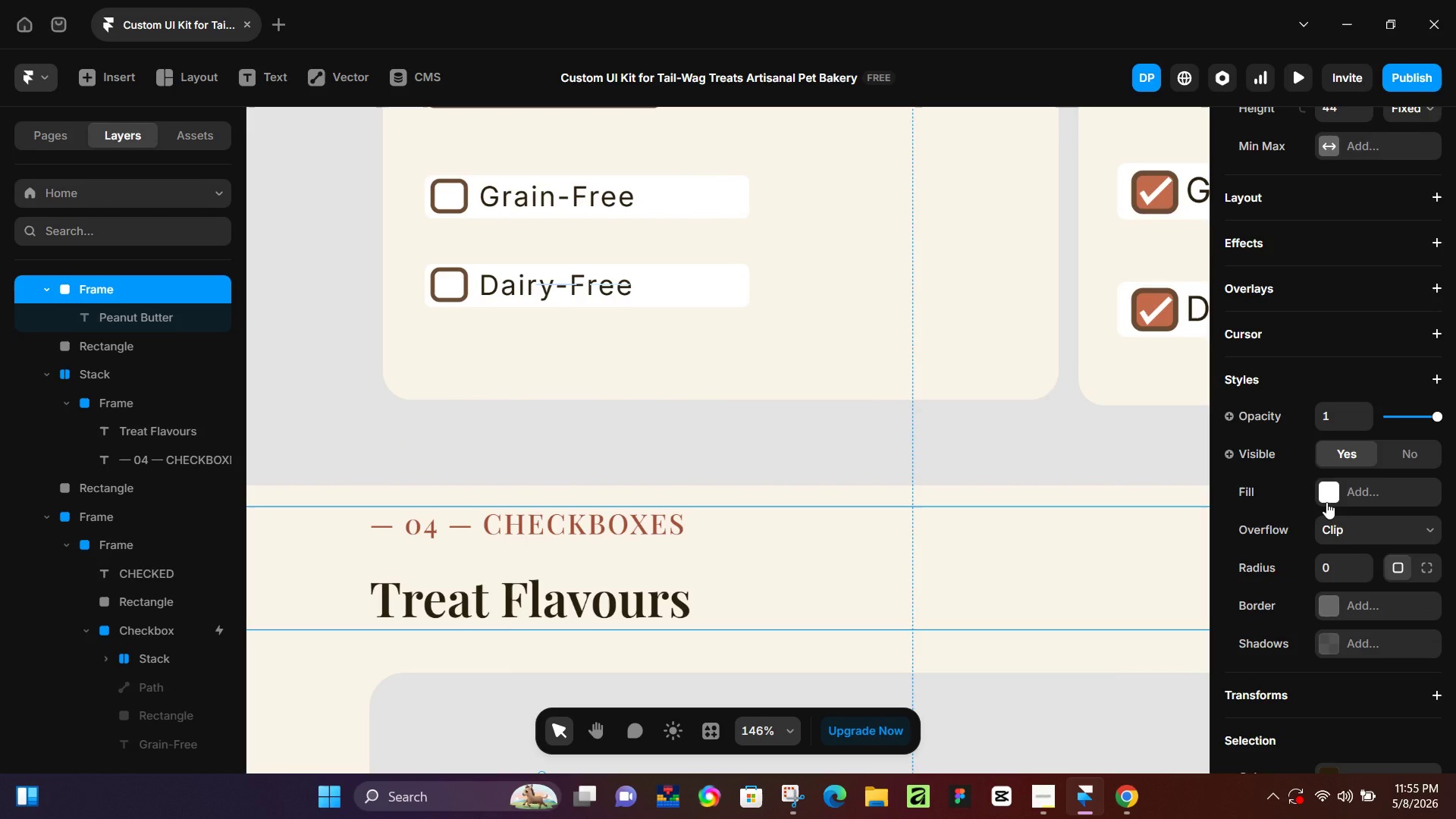 
left_click([1326, 502])
 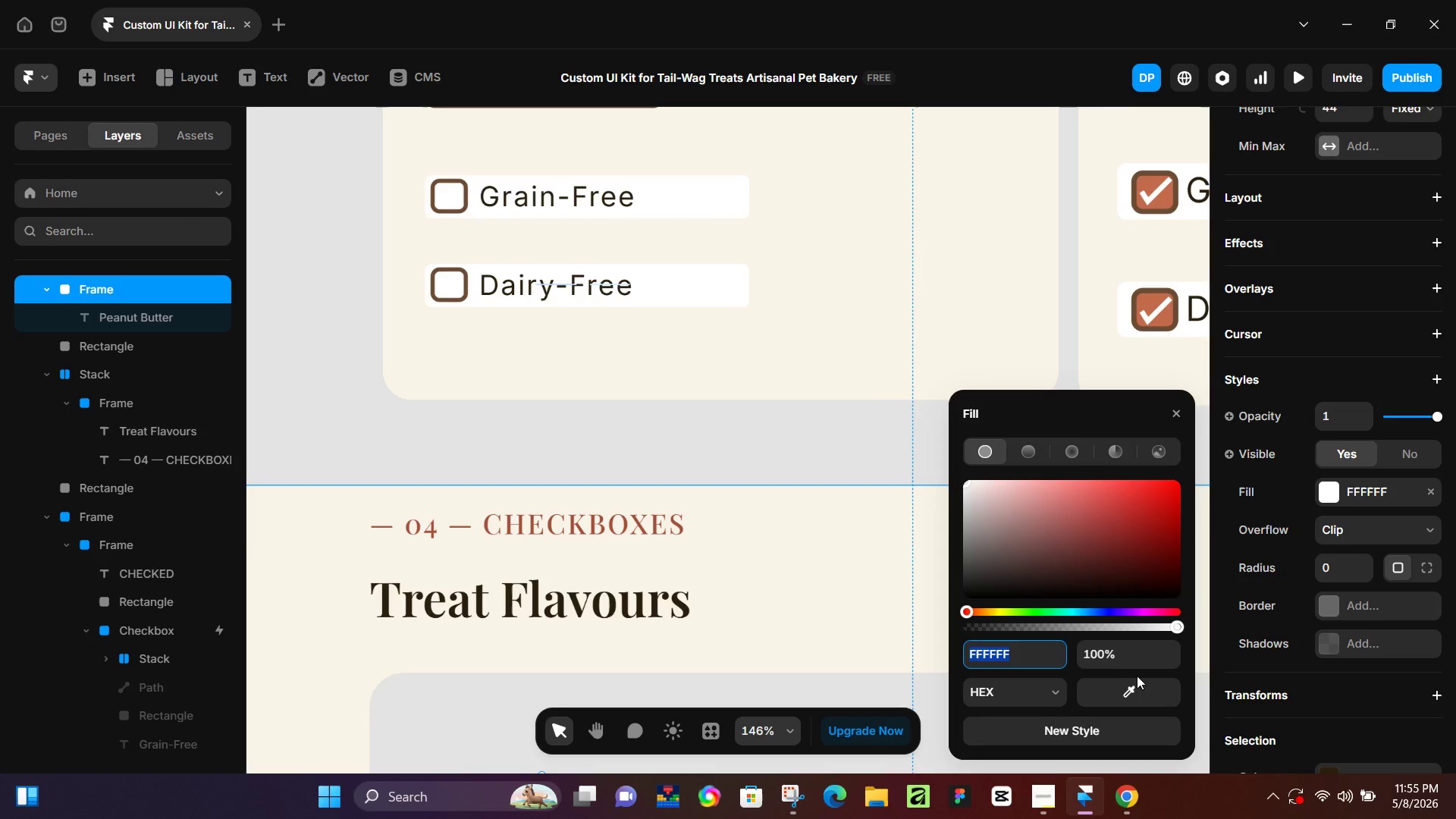 
left_click_drag(start_coordinate=[1128, 689], to_coordinate=[1155, 307])
 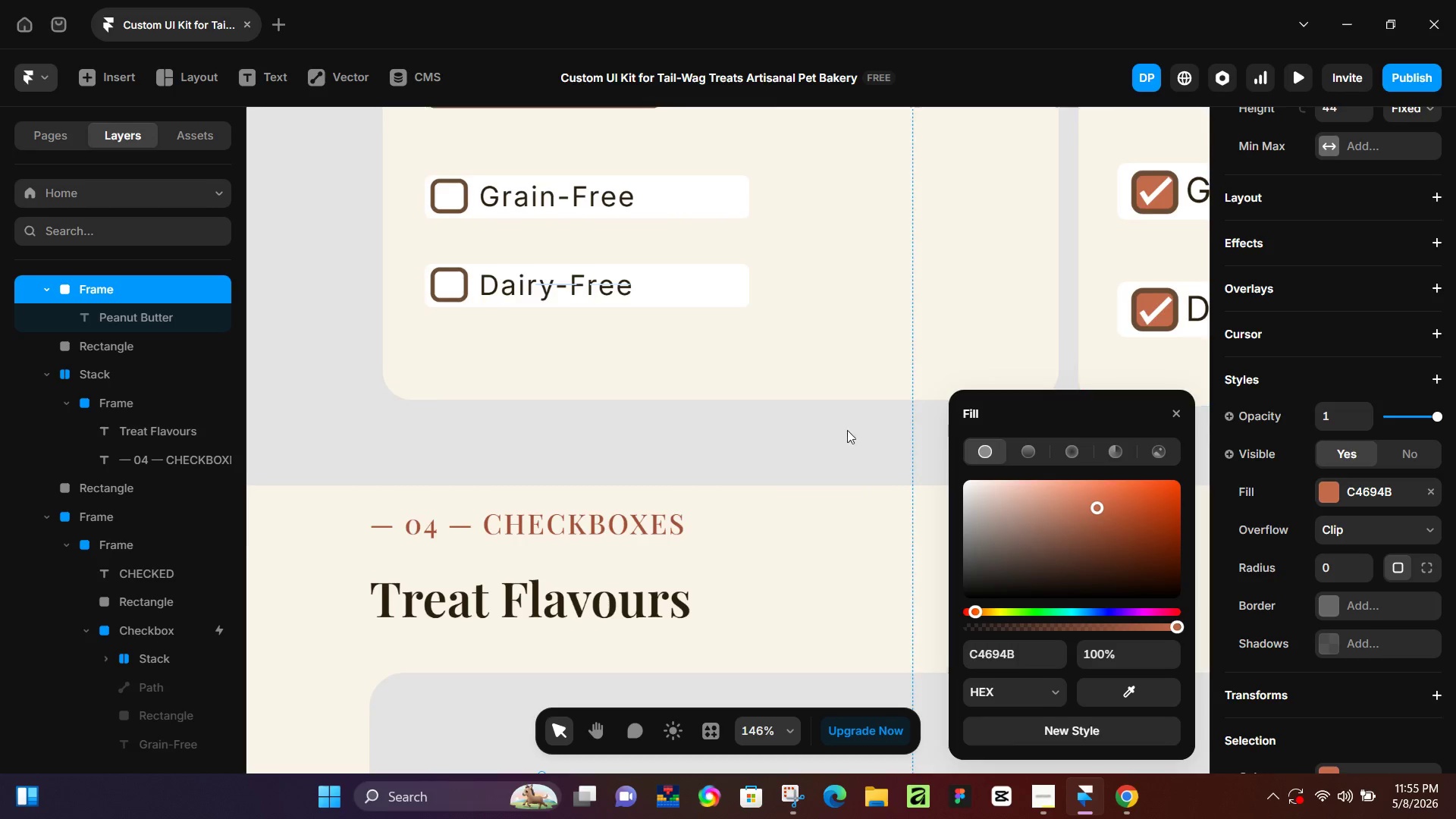 
scroll: coordinate [831, 435], scroll_direction: down, amount: 5.0
 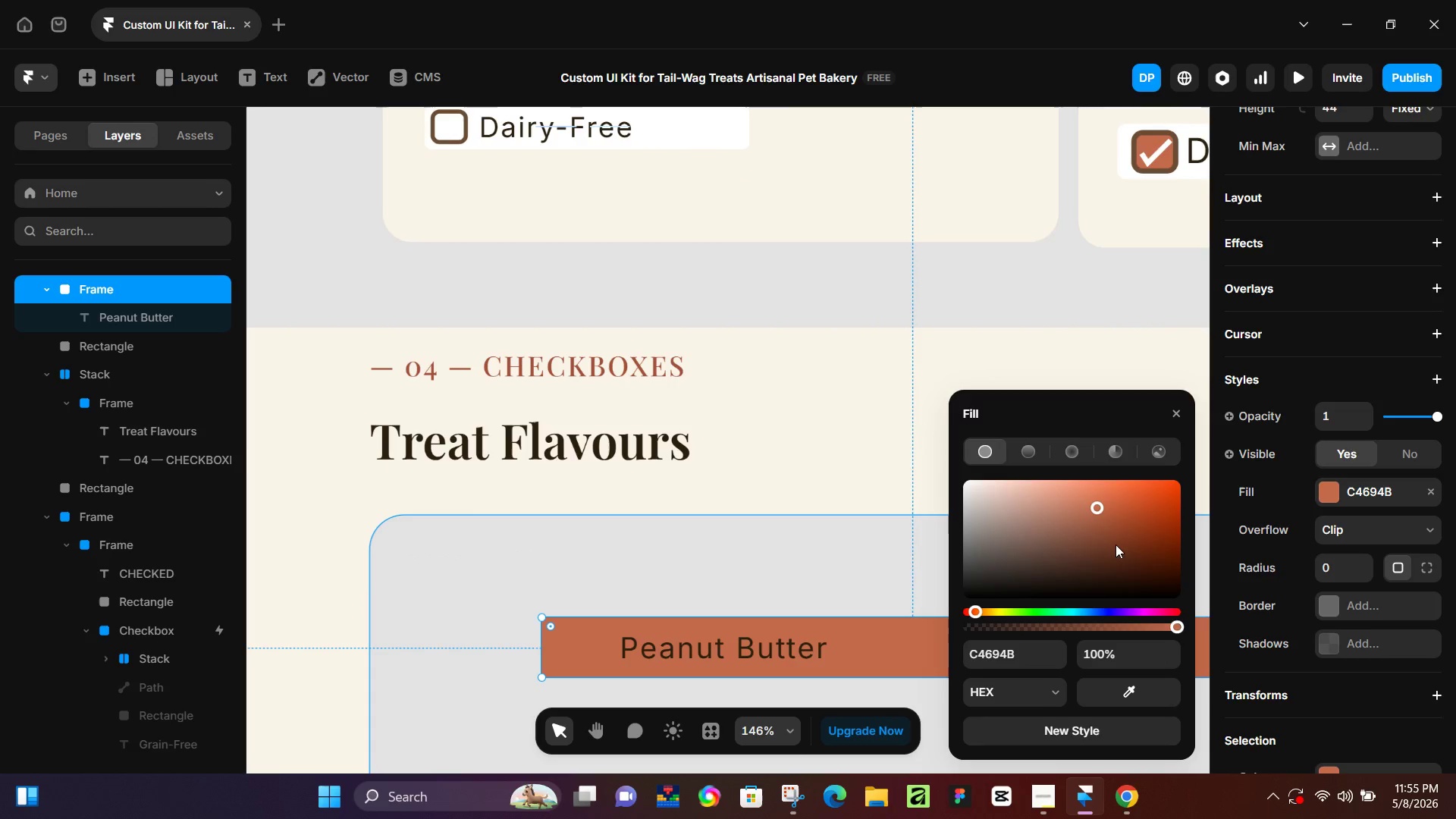 
left_click_drag(start_coordinate=[1113, 621], to_coordinate=[1070, 623])
 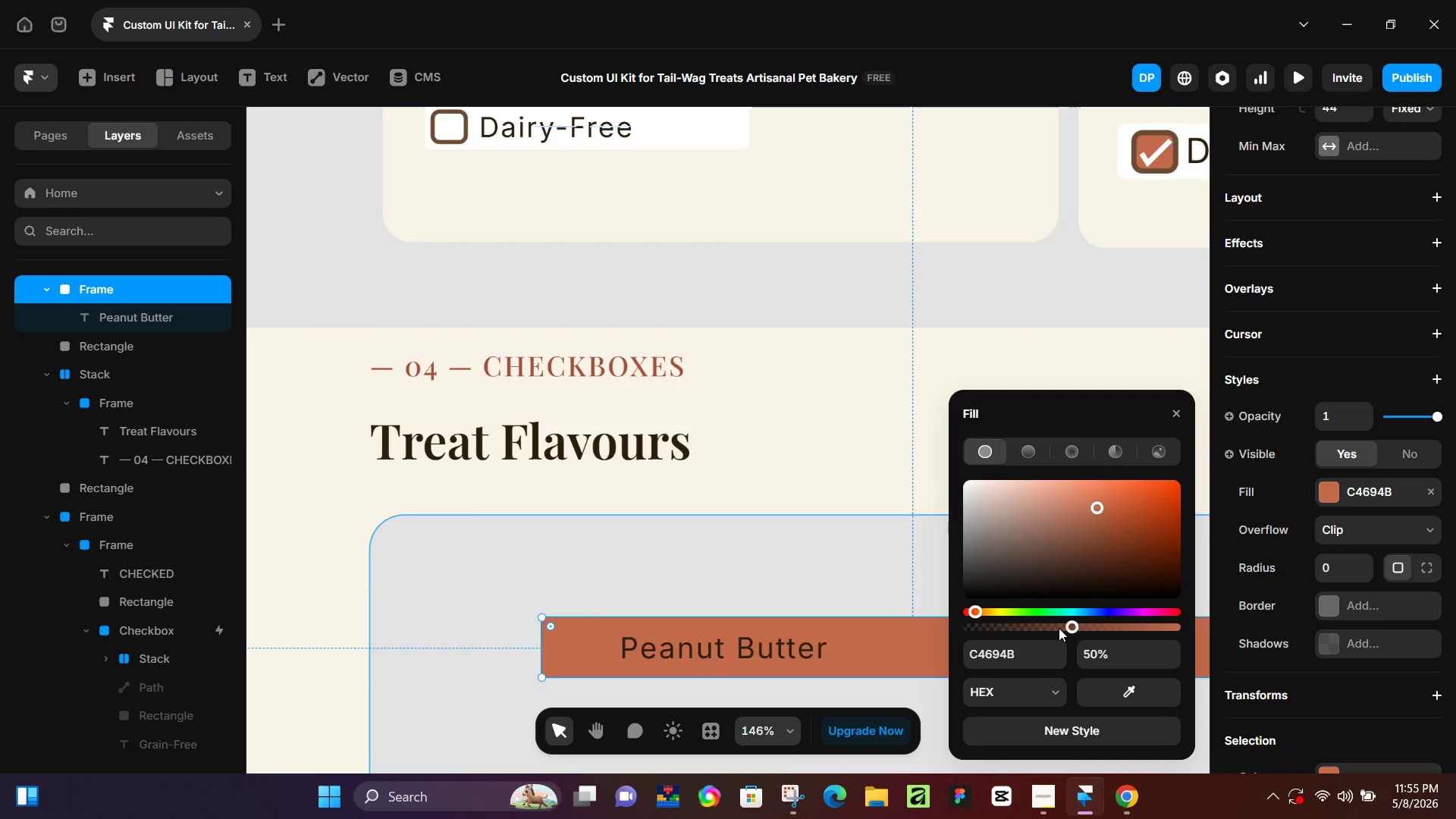 
left_click_drag(start_coordinate=[1074, 624], to_coordinate=[1019, 628])
 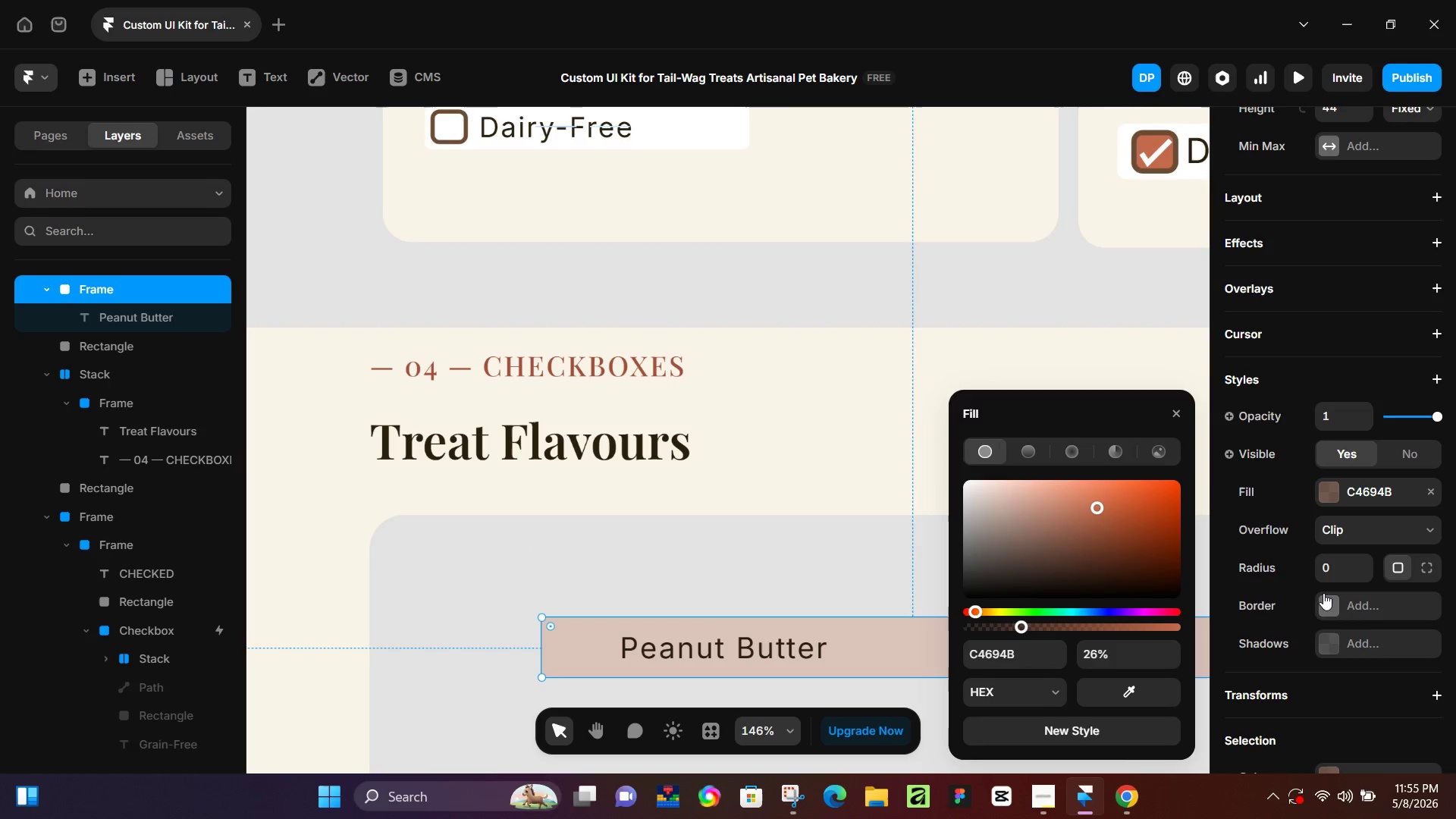 
left_click([1323, 595])
 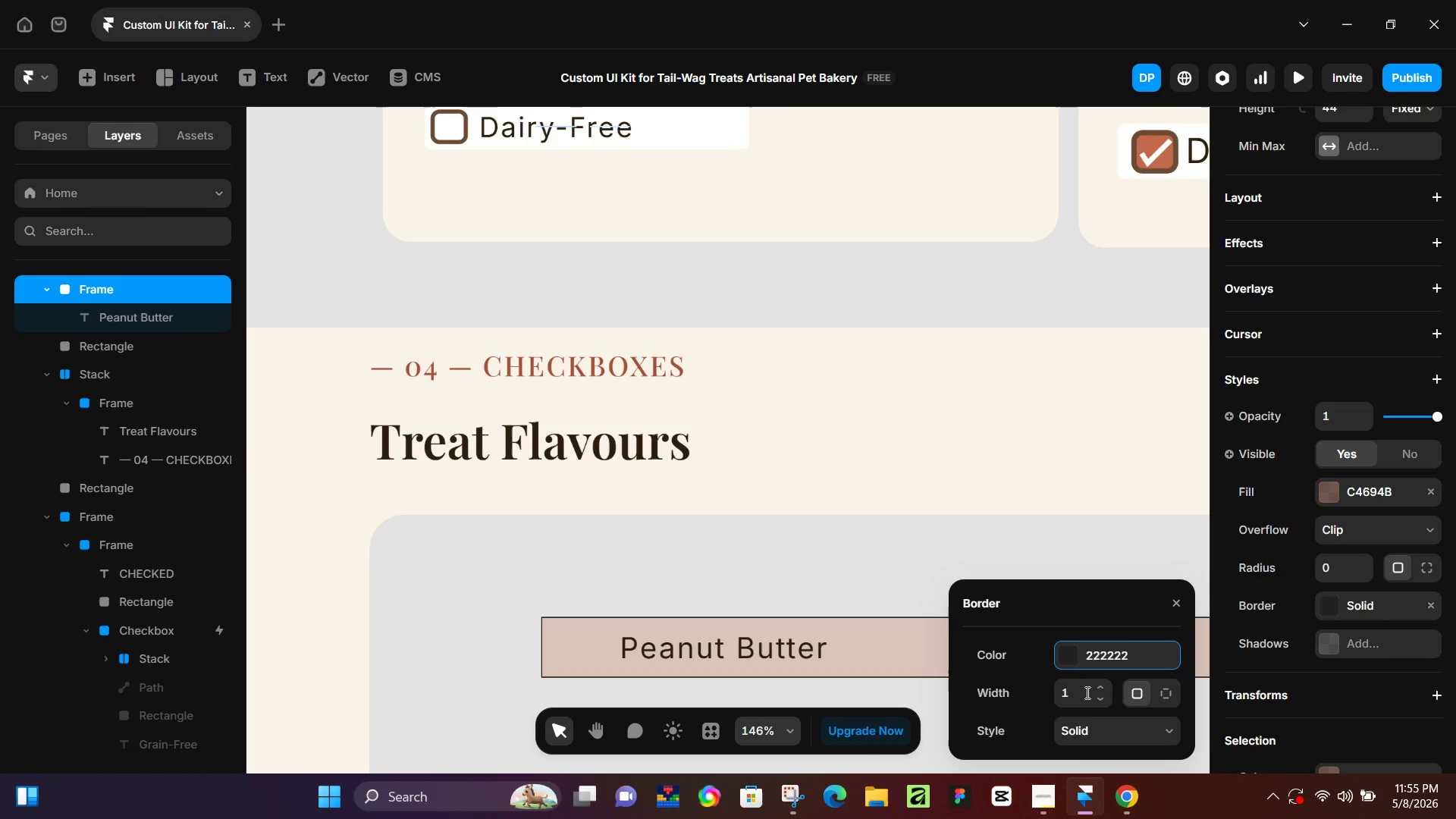 
left_click([1064, 654])
 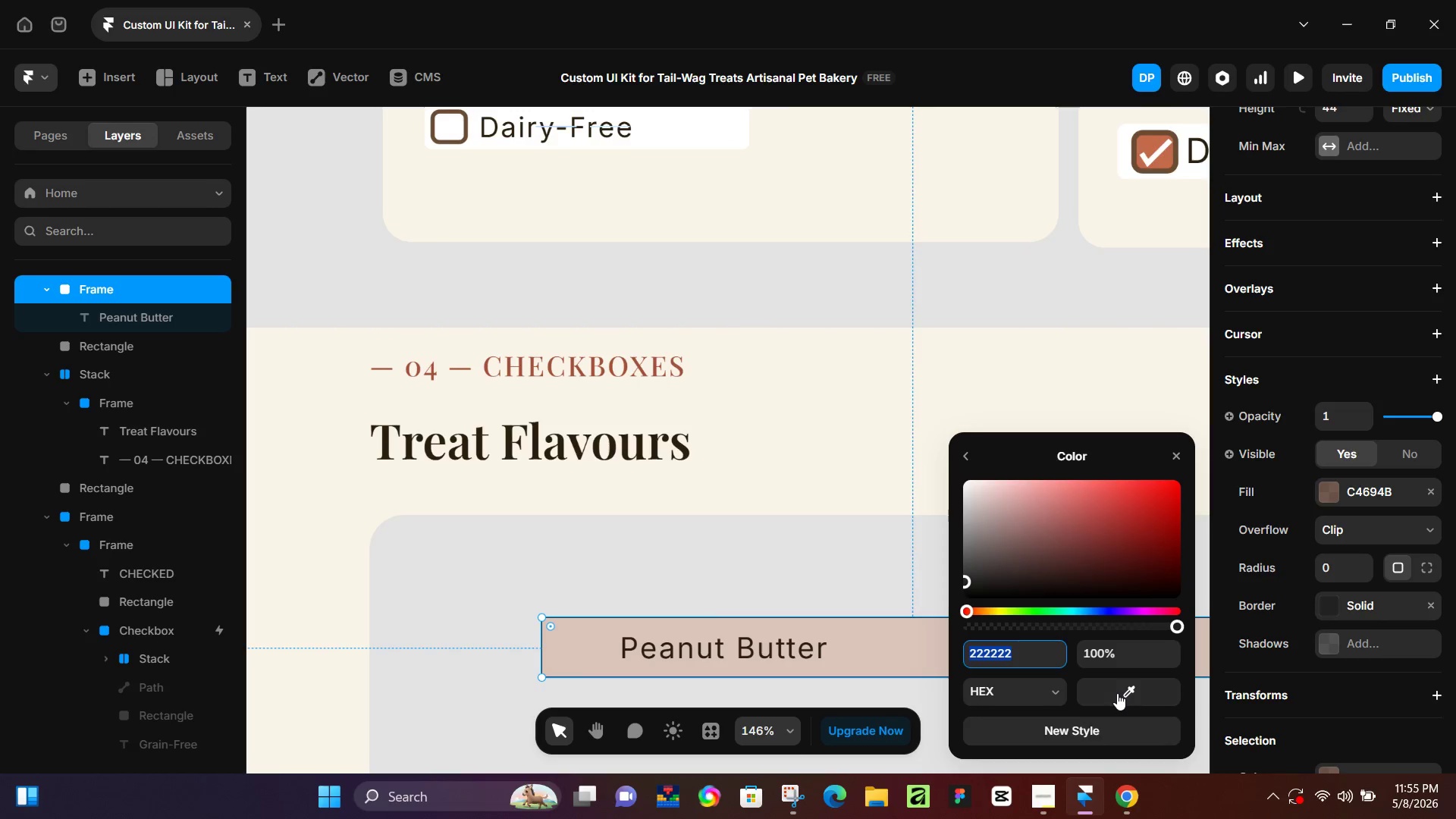 
left_click_drag(start_coordinate=[1117, 693], to_coordinate=[1145, 140])
 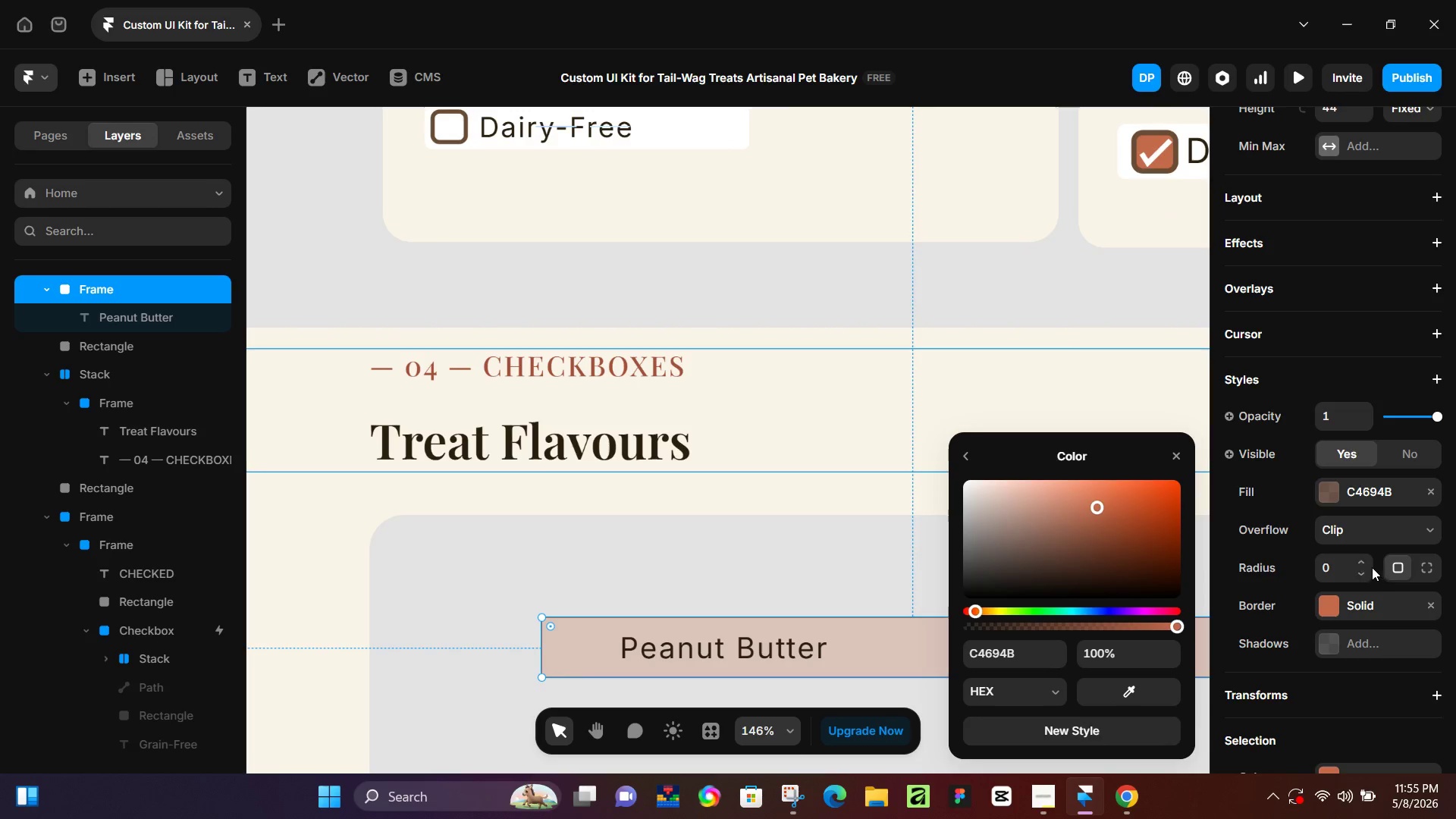 
left_click([1342, 566])
 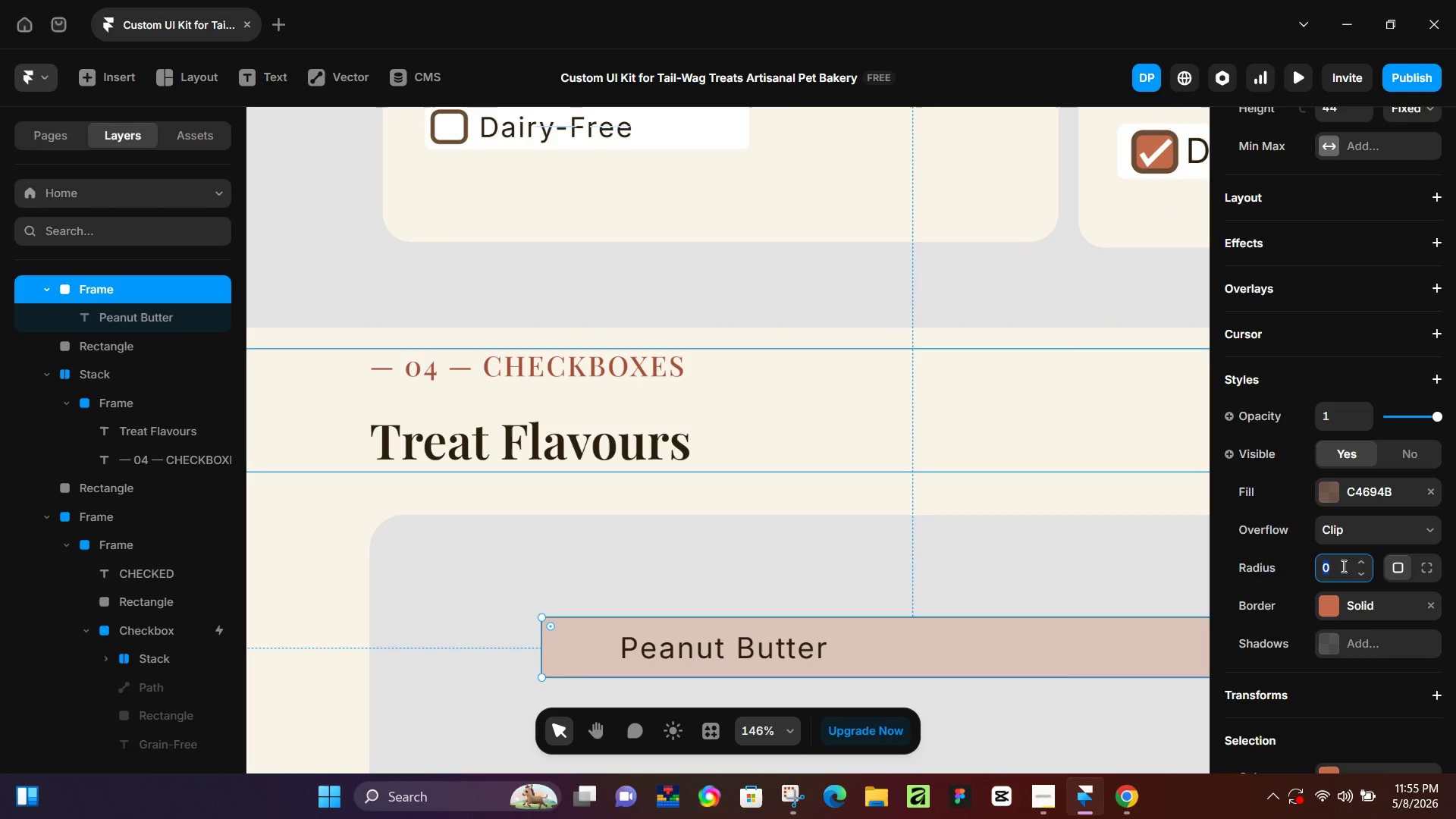 
key(Numpad5)
 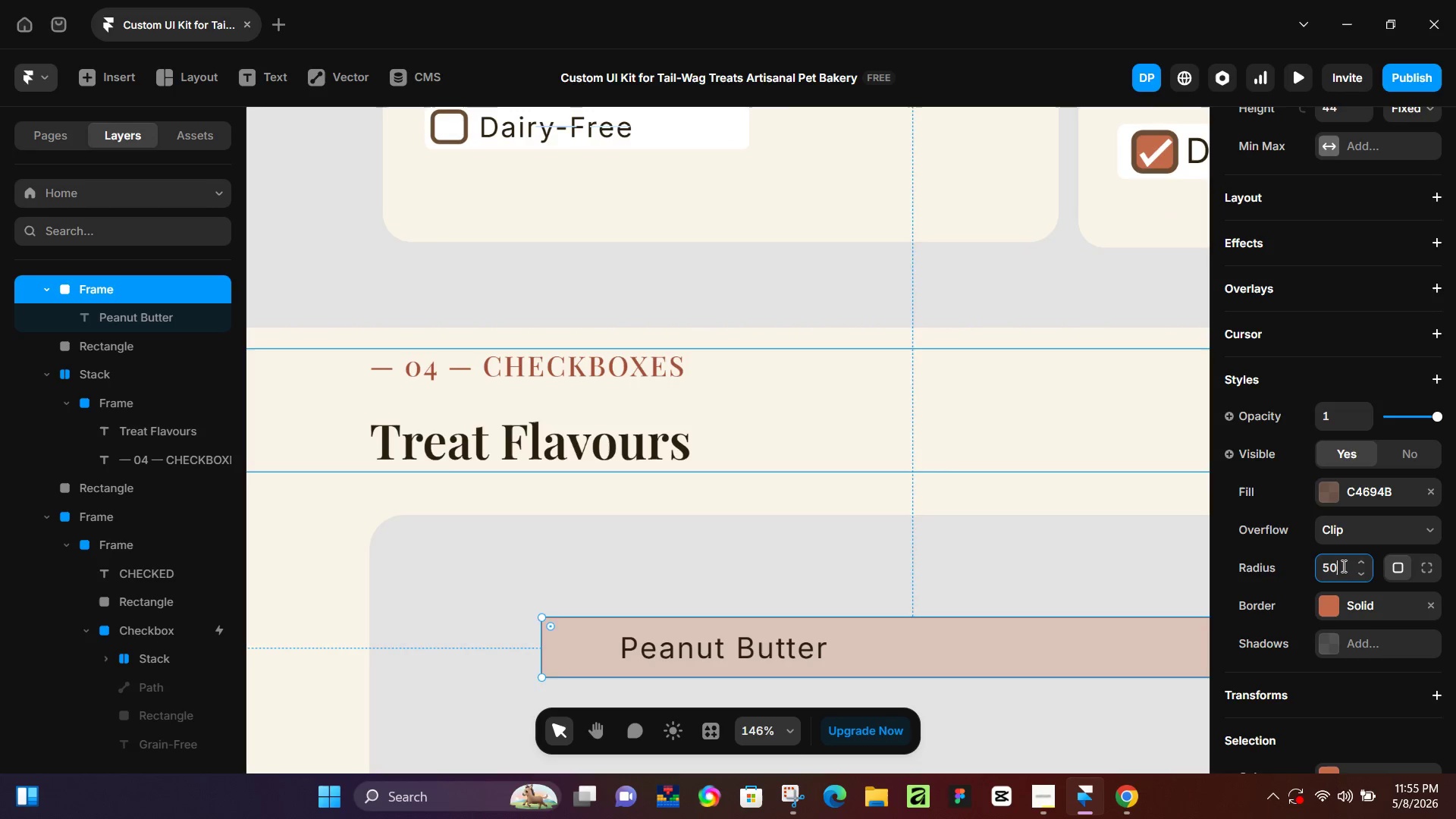 
key(Numpad0)
 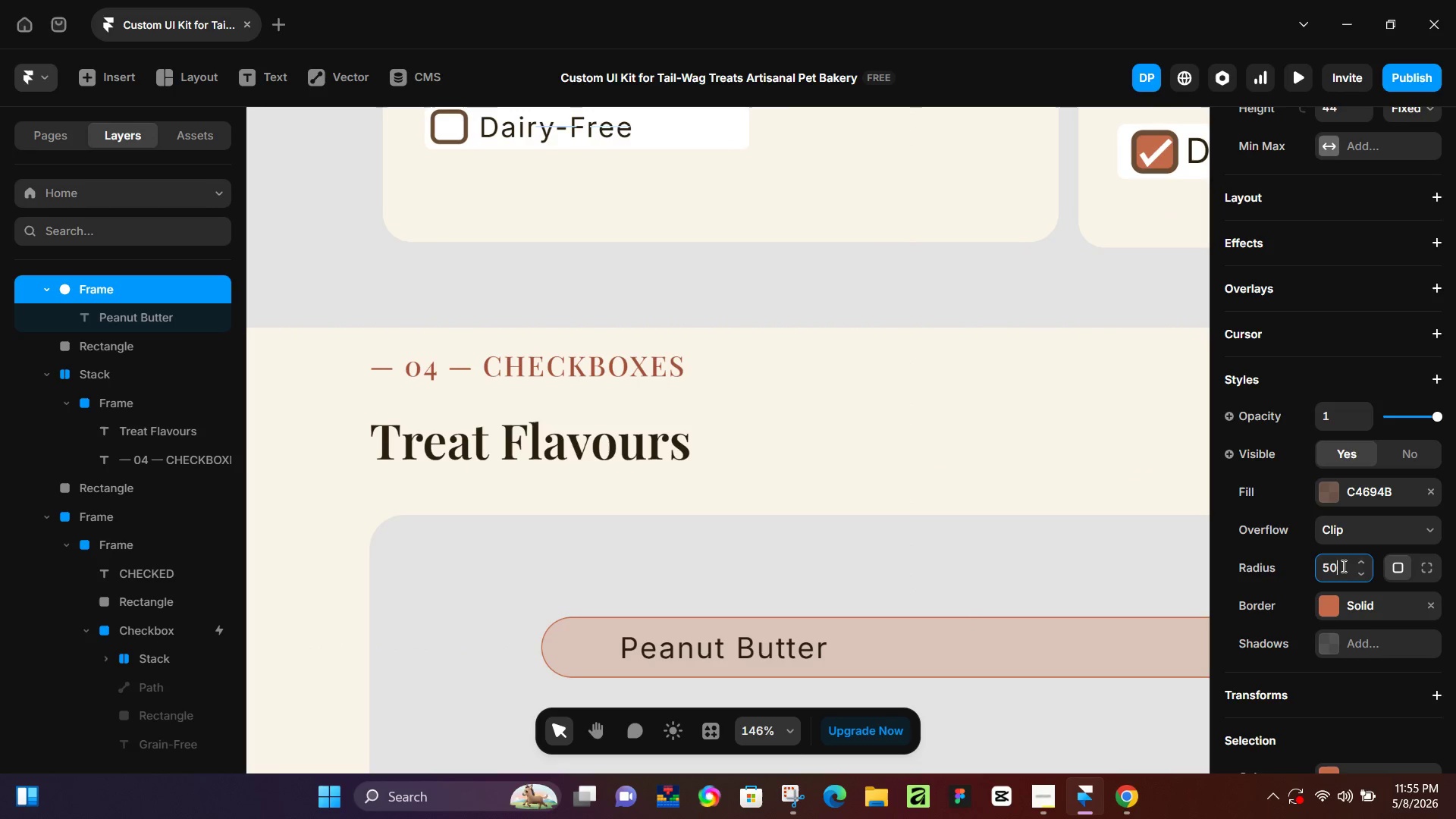 
key(NumpadEnter)
 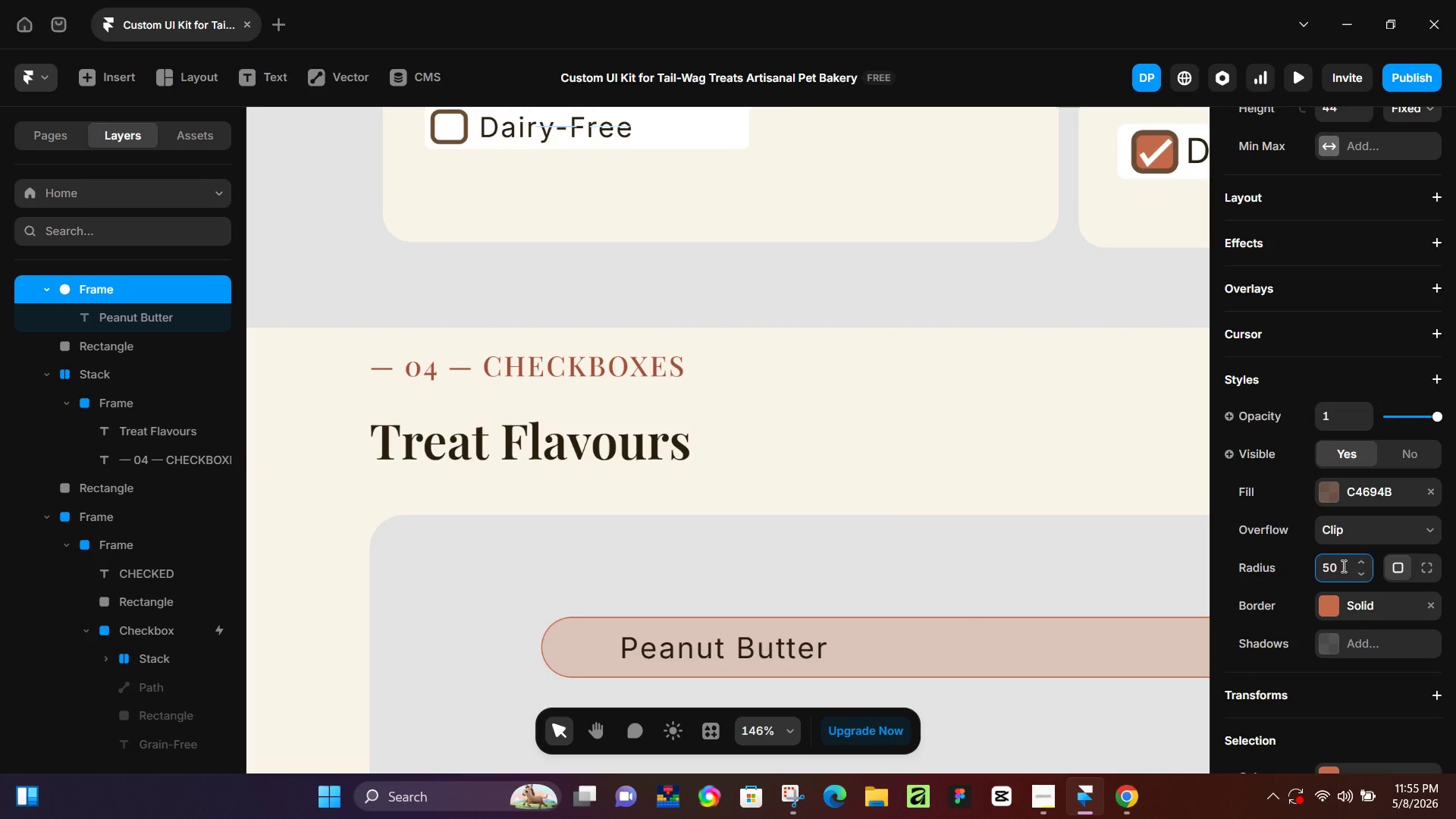 
left_click([1342, 566])
 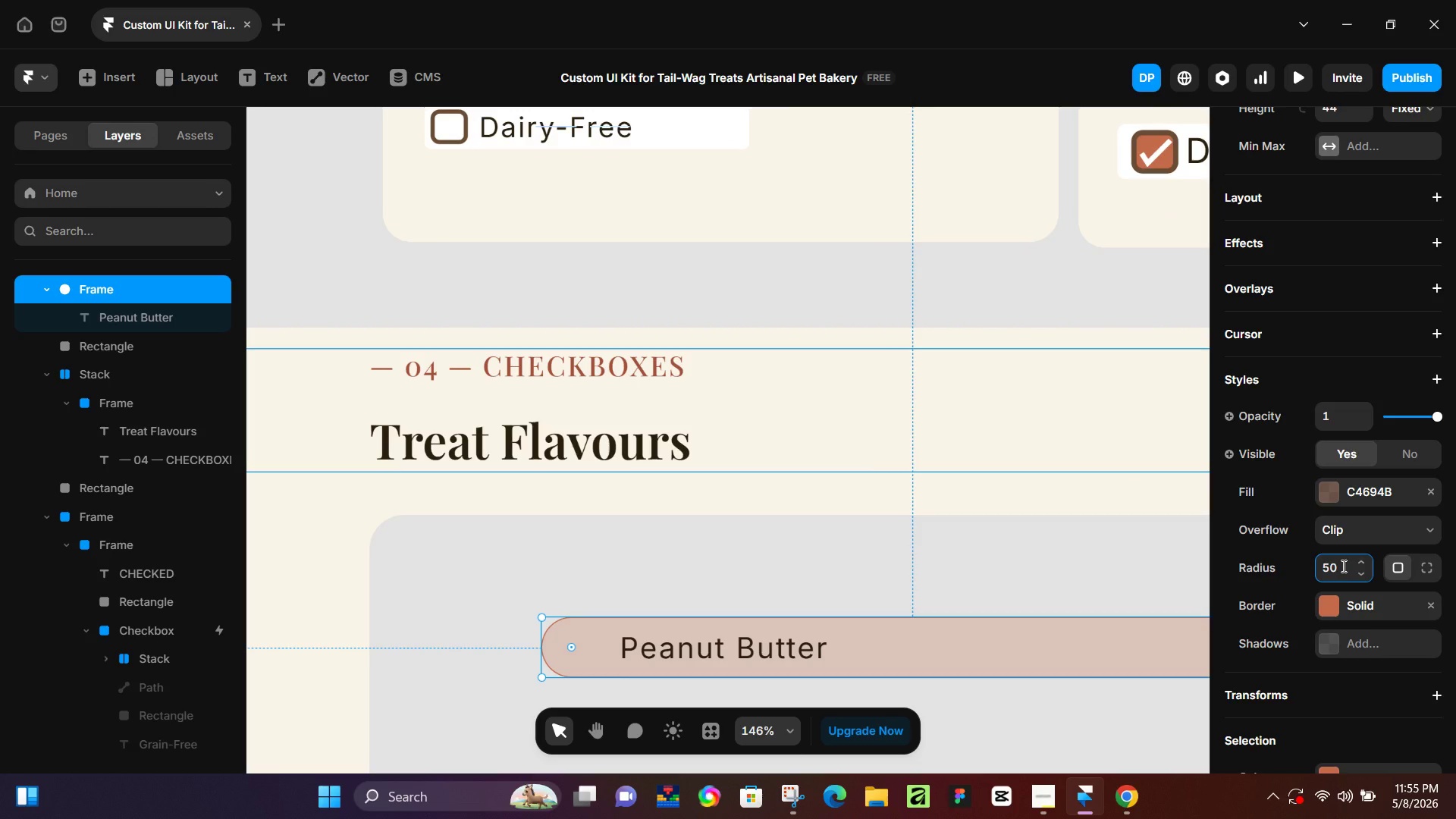 
key(Control+A)
 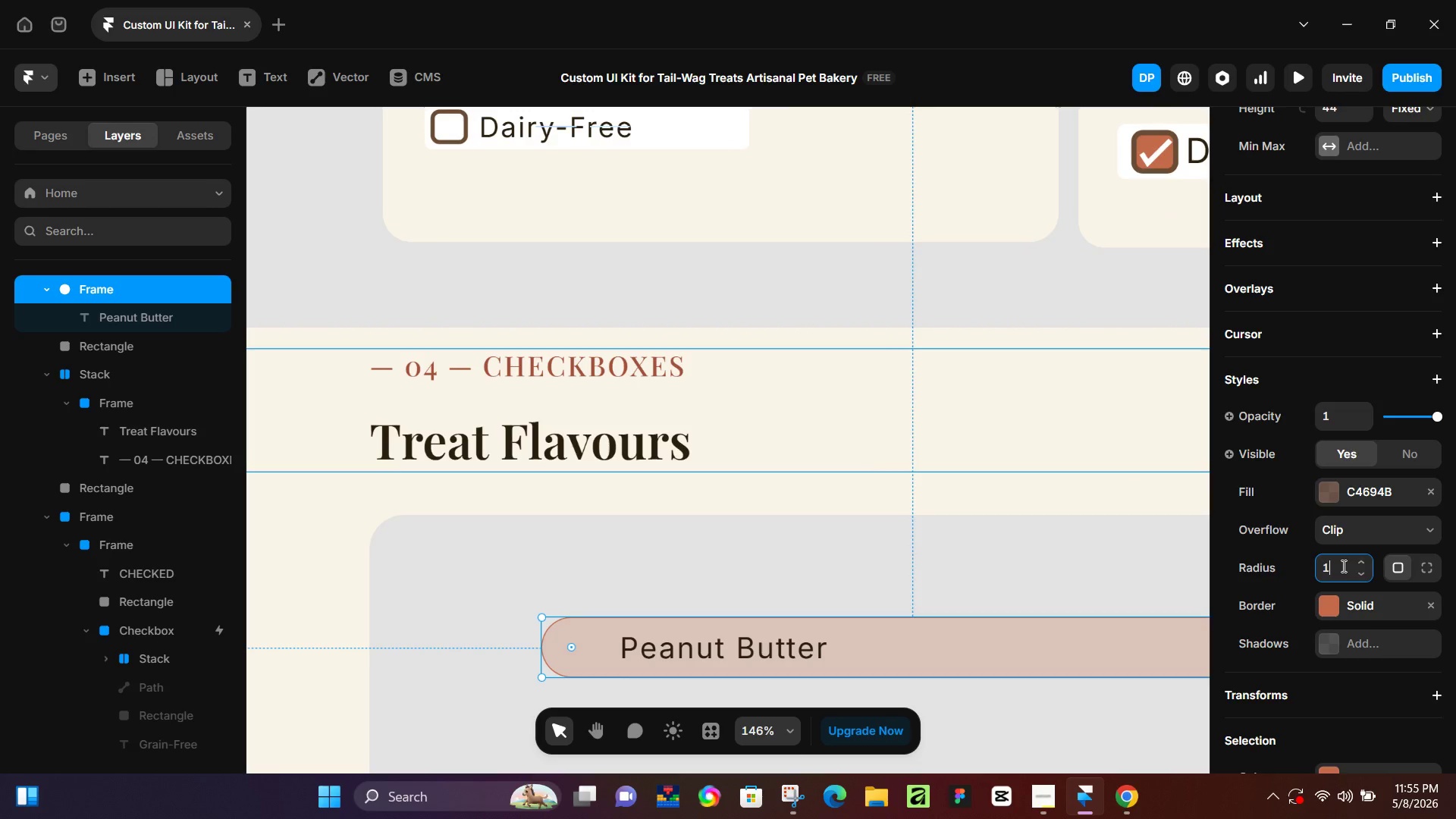 
key(Numpad1)
 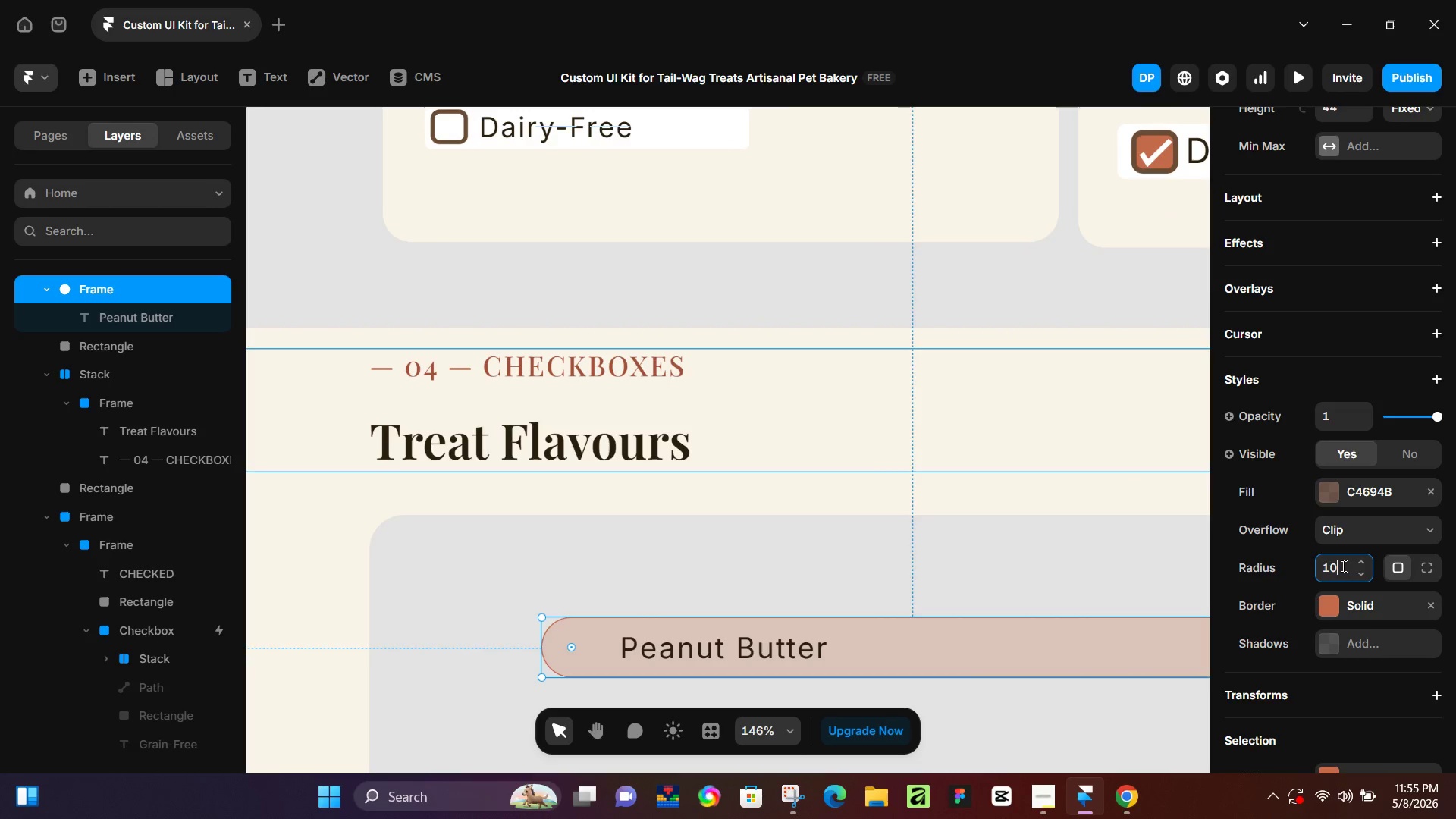 
key(Numpad0)
 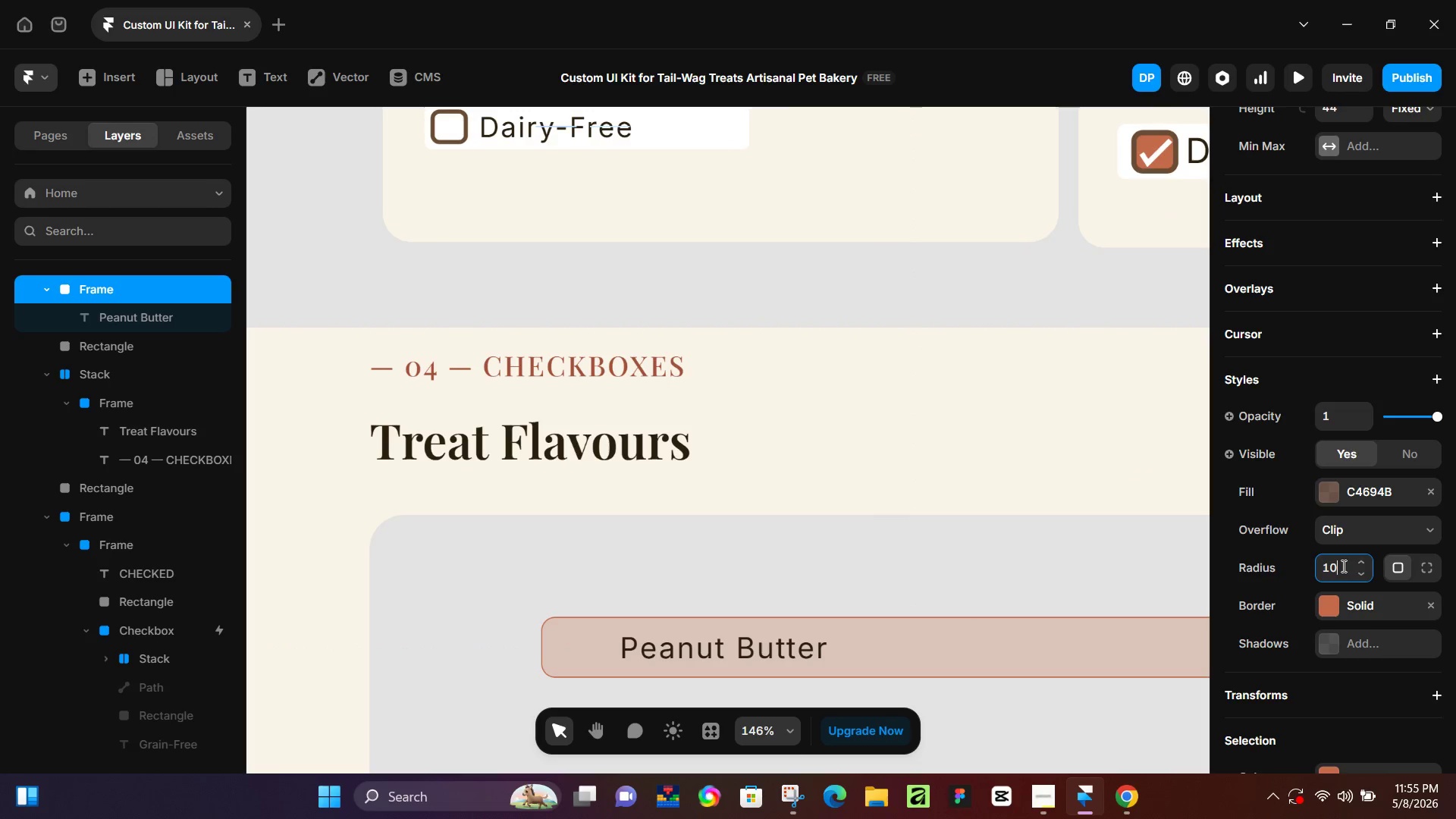 
key(NumpadEnter)
 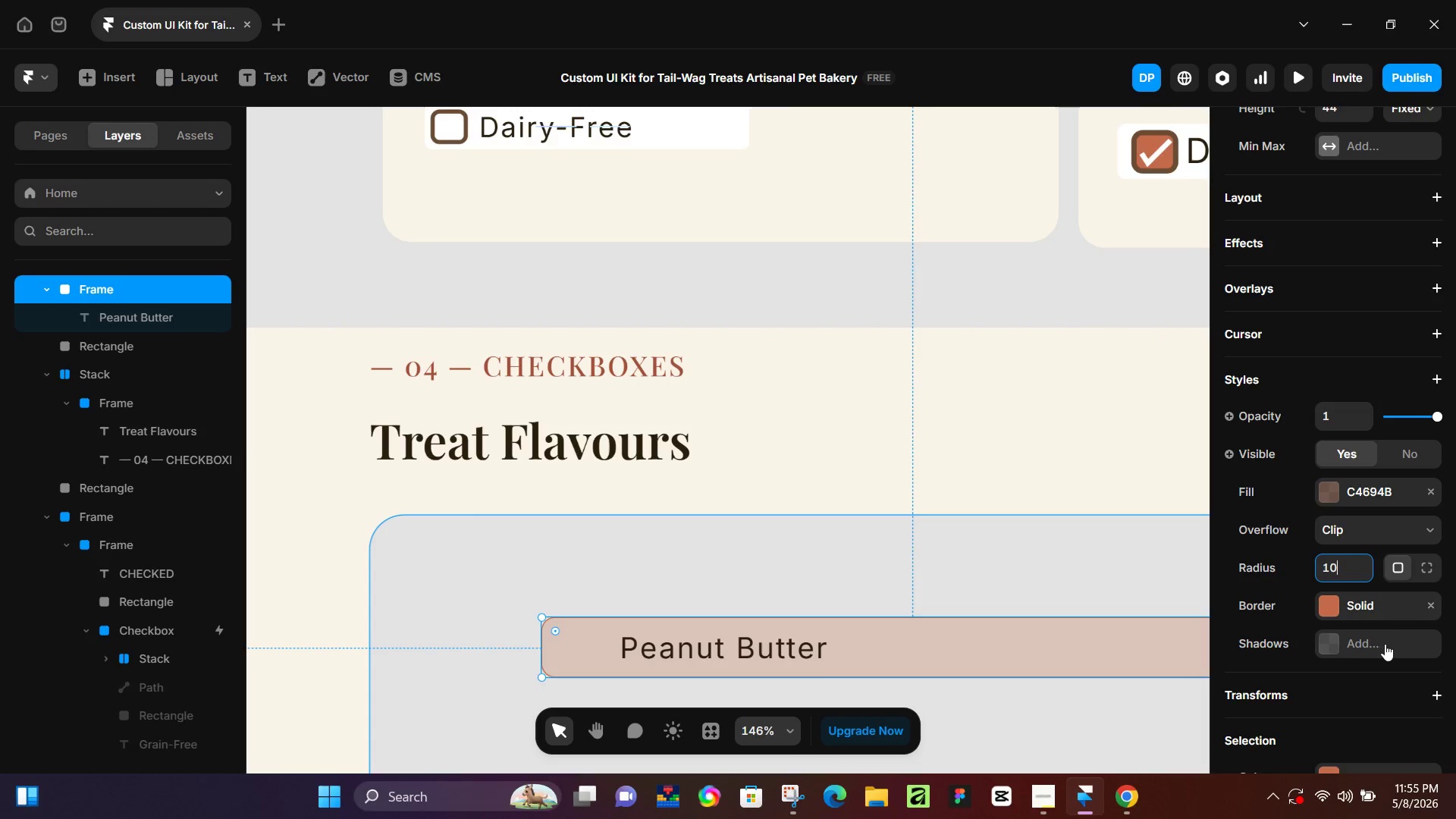 
key(Control+A)
 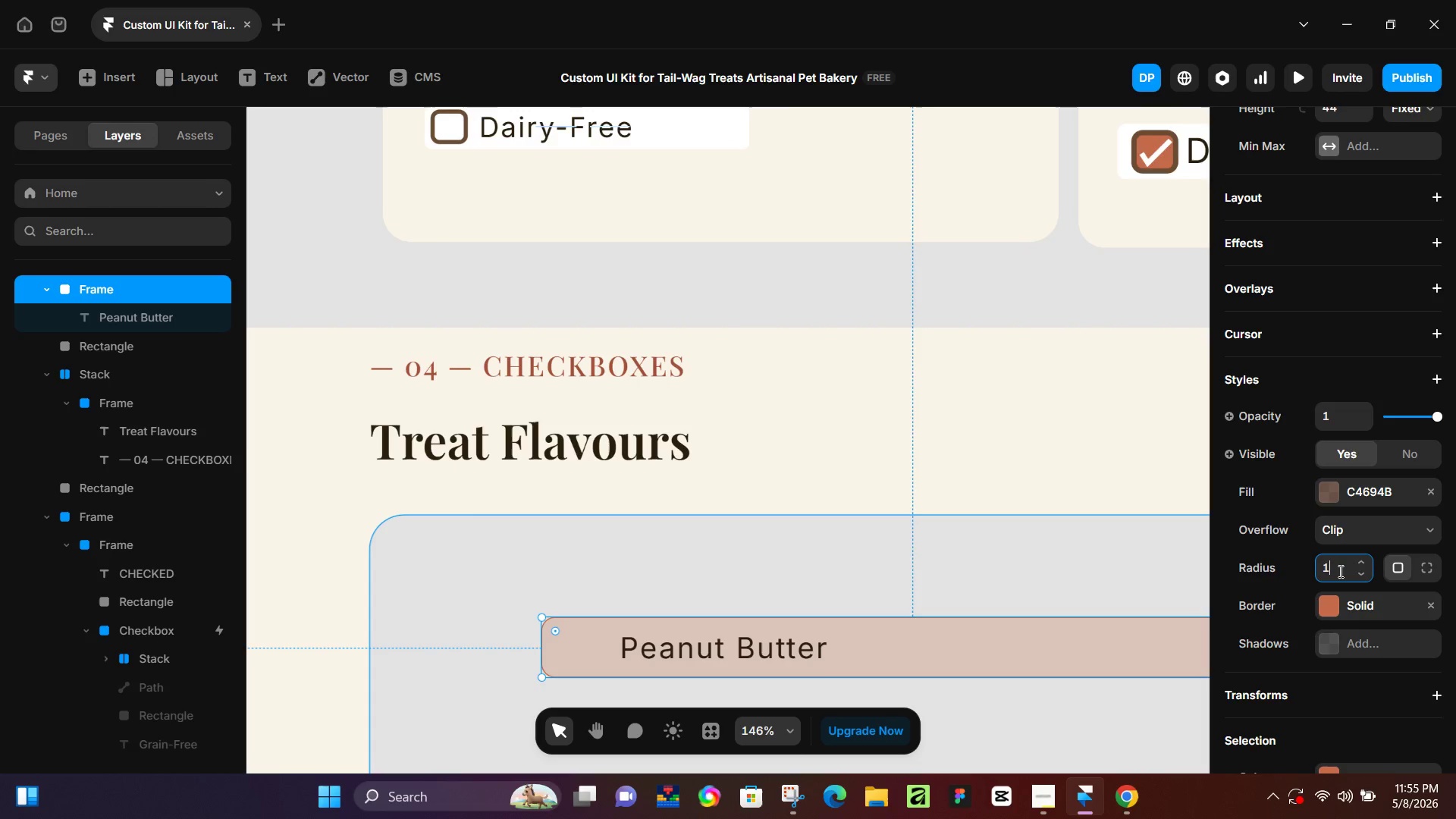 
key(Numpad1)
 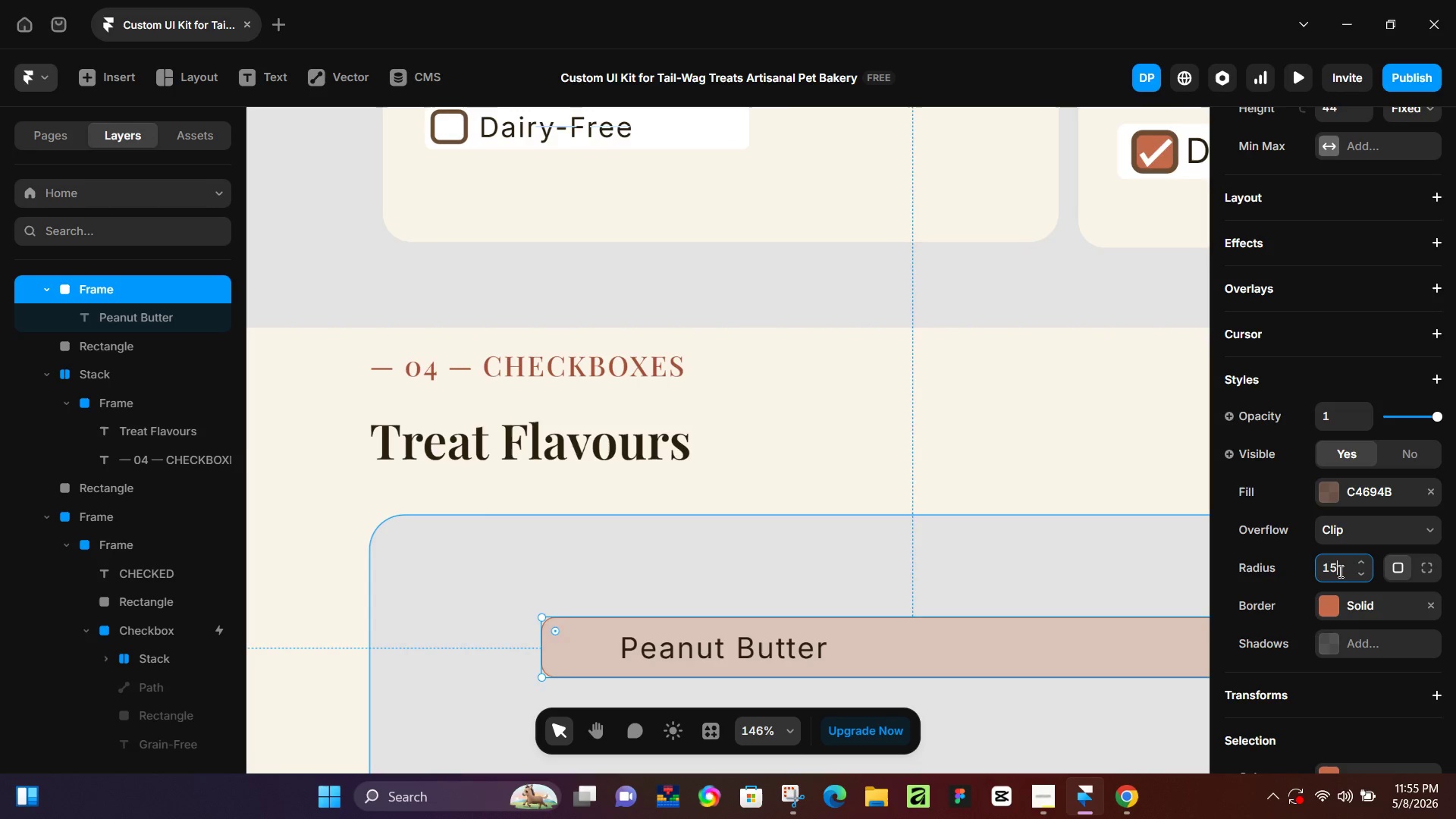 
key(Numpad5)
 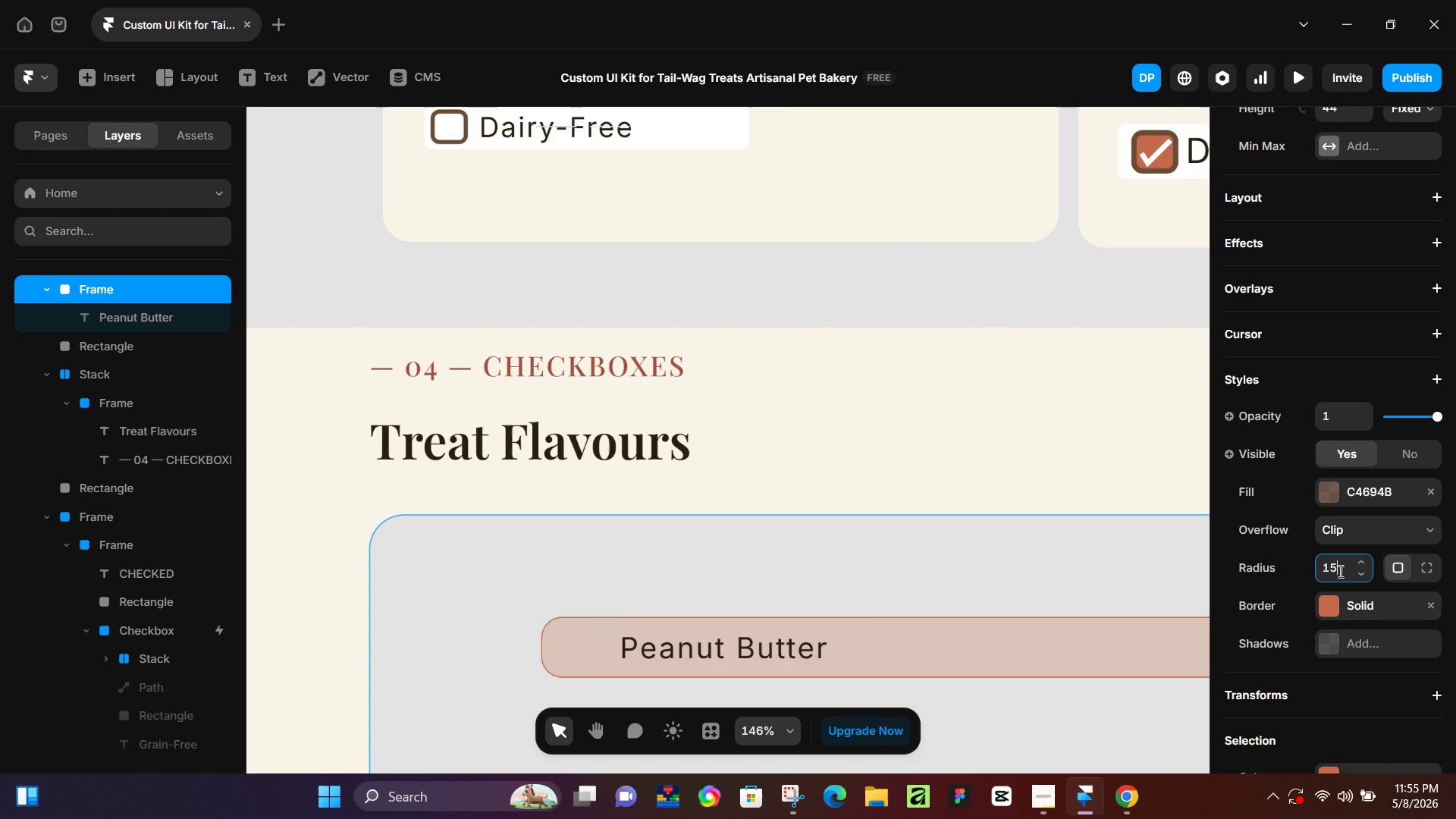 
key(NumpadEnter)
 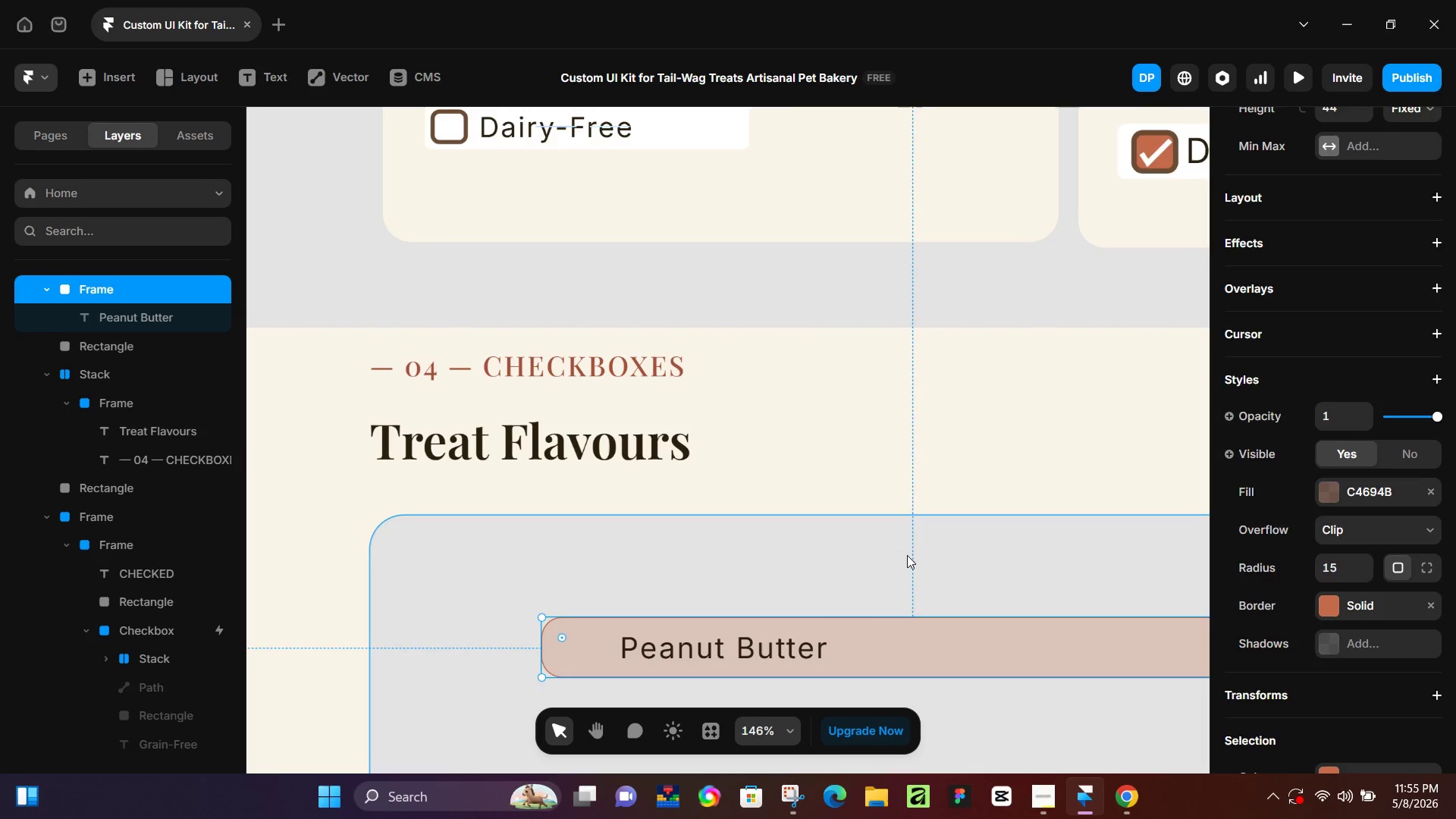 
hold_key(key=ControlLeft, duration=0.39)
 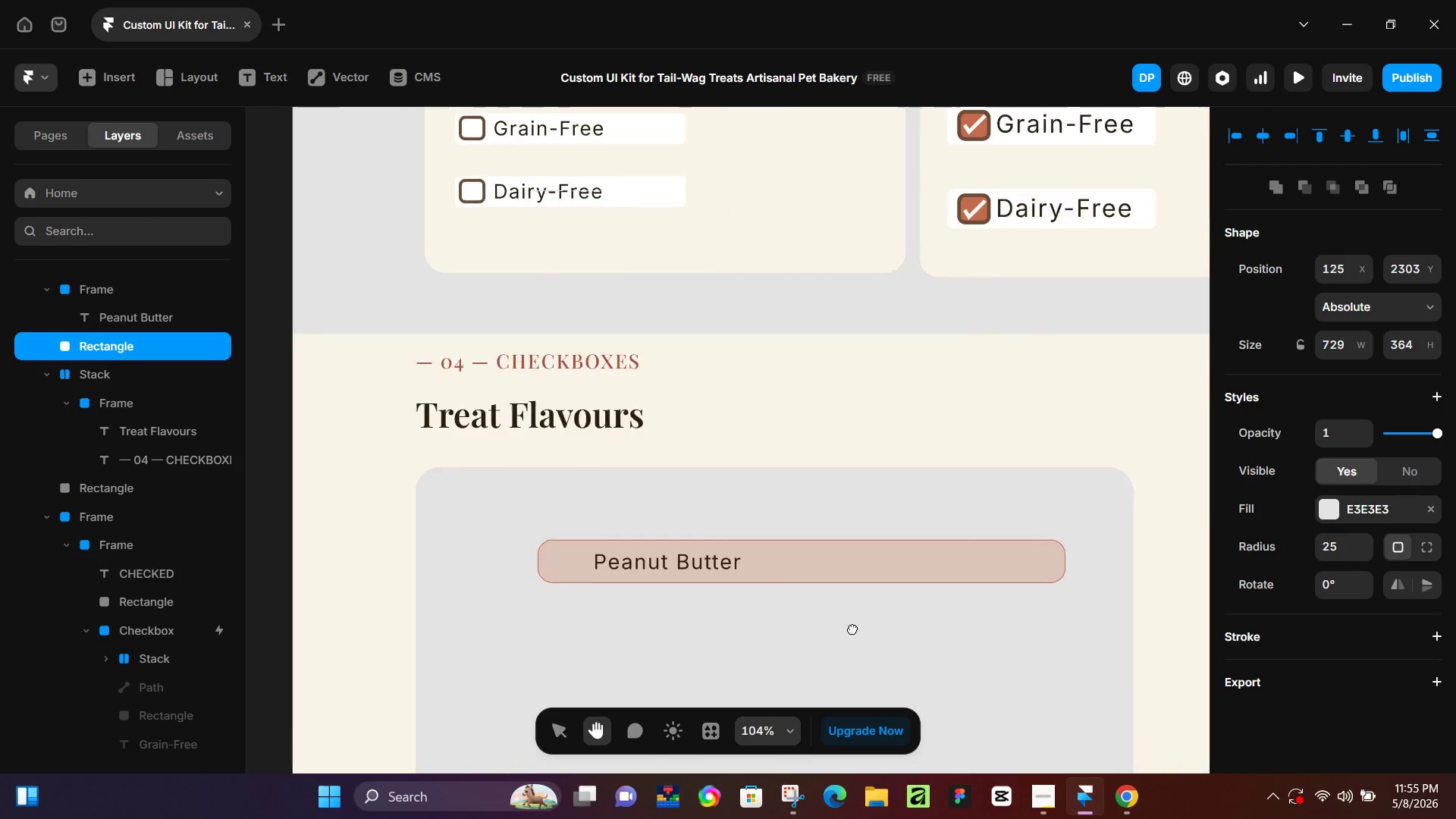 
hold_key(key=Space, duration=0.69)
 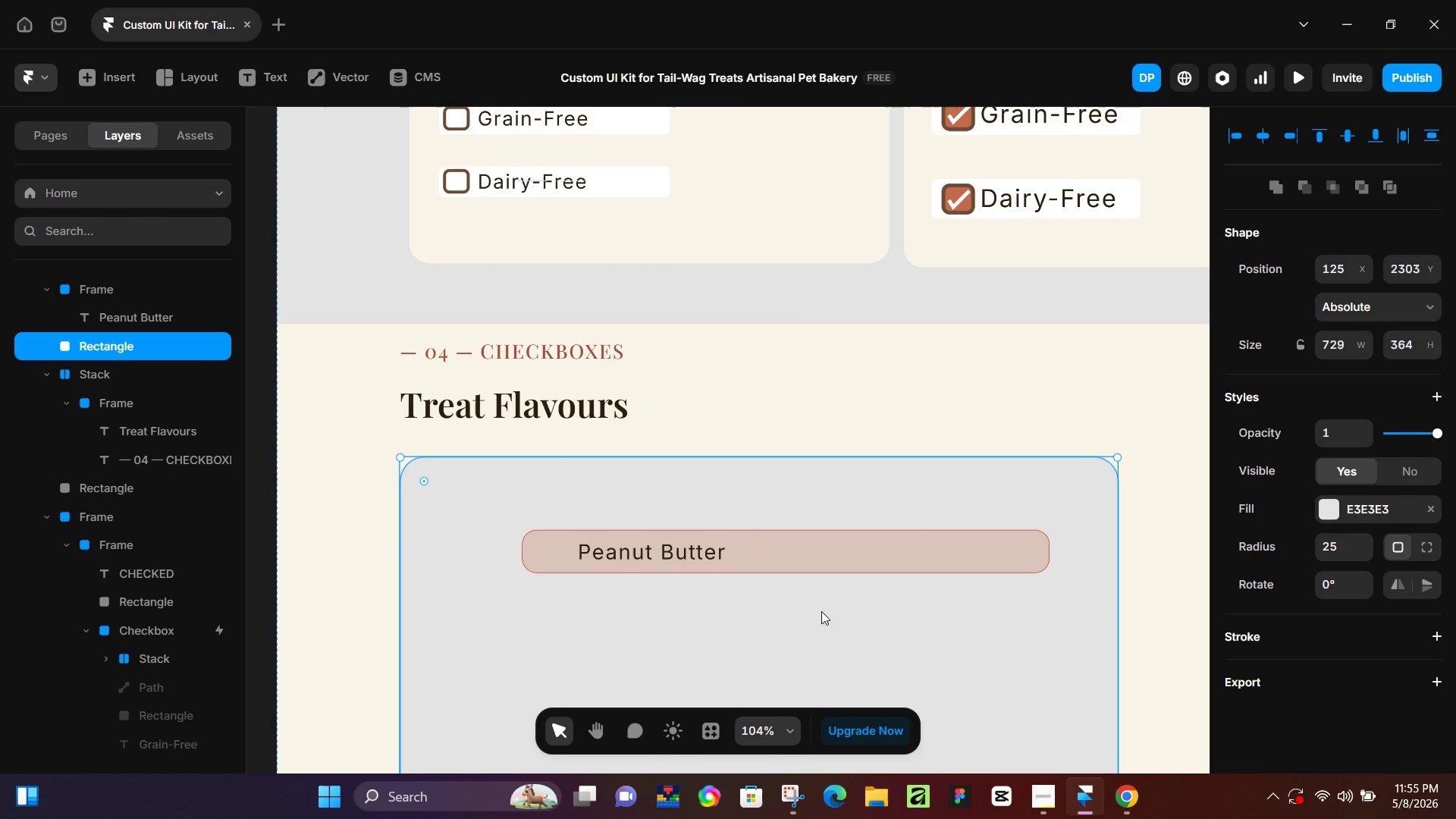 
scroll: coordinate [907, 555], scroll_direction: down, amount: 3.0
 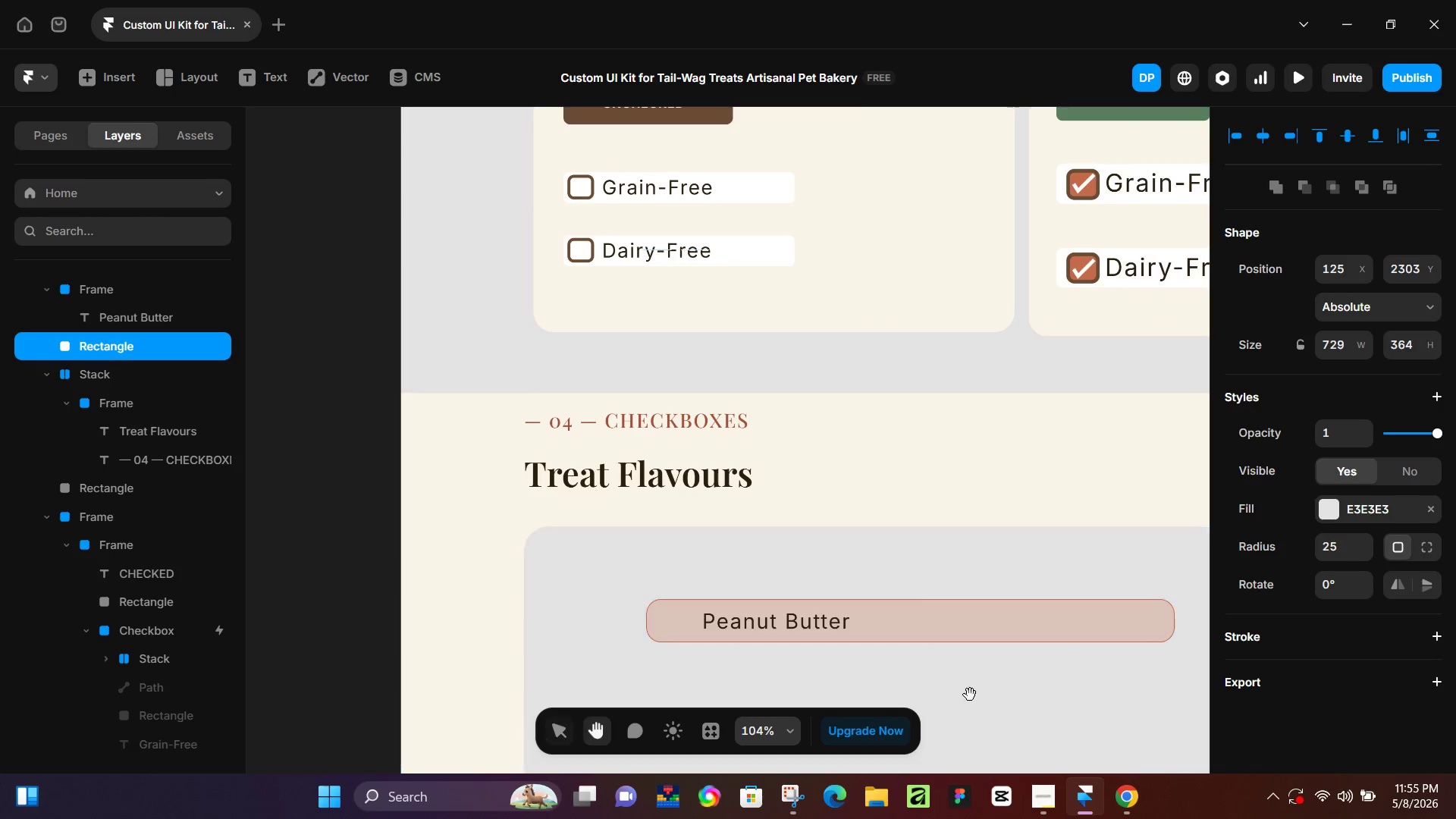 
left_click_drag(start_coordinate=[970, 695], to_coordinate=[846, 625])
 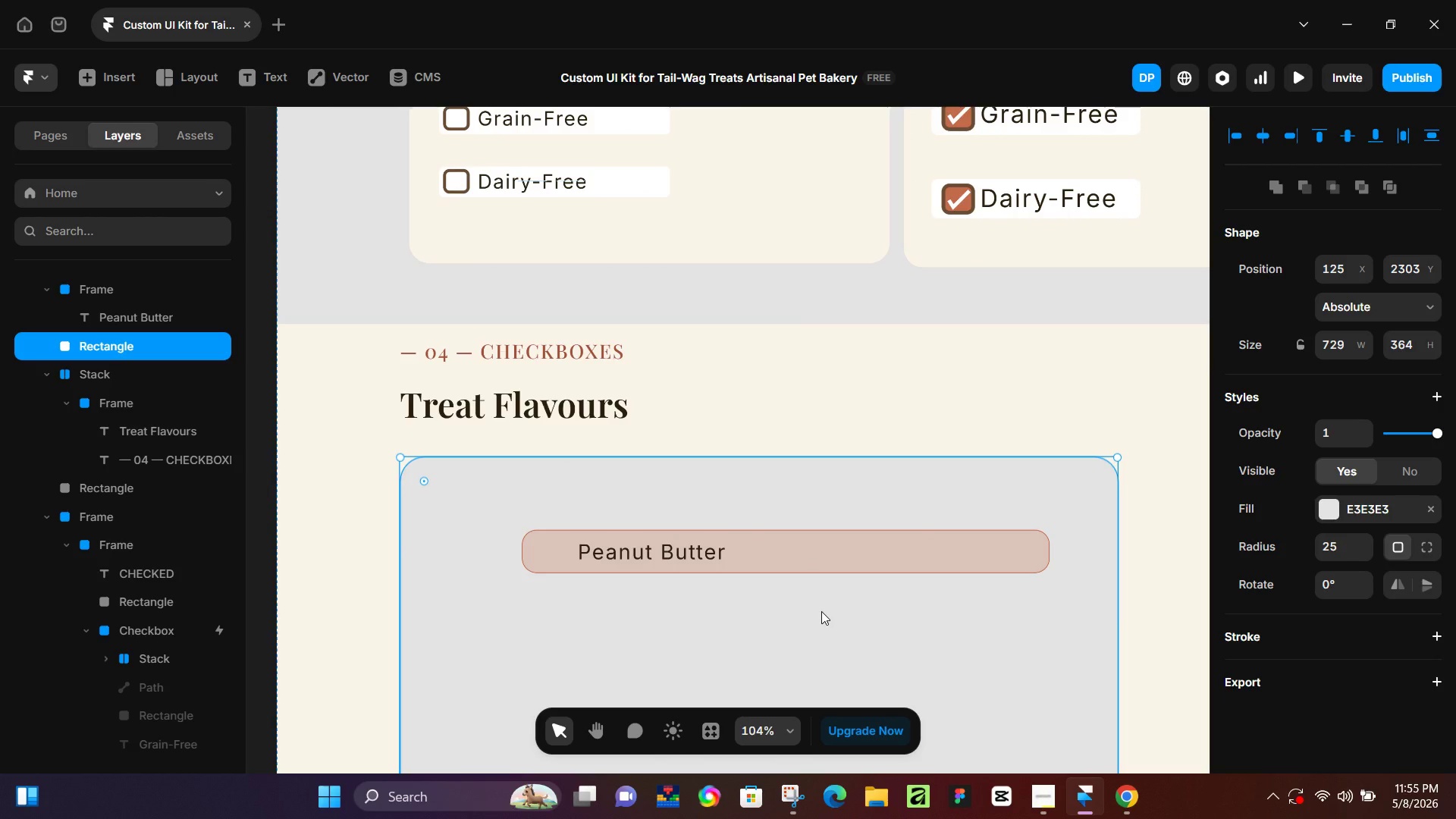 
hold_key(key=ControlLeft, duration=0.69)
scroll: coordinate [544, 553], scroll_direction: up, amount: 7.0
 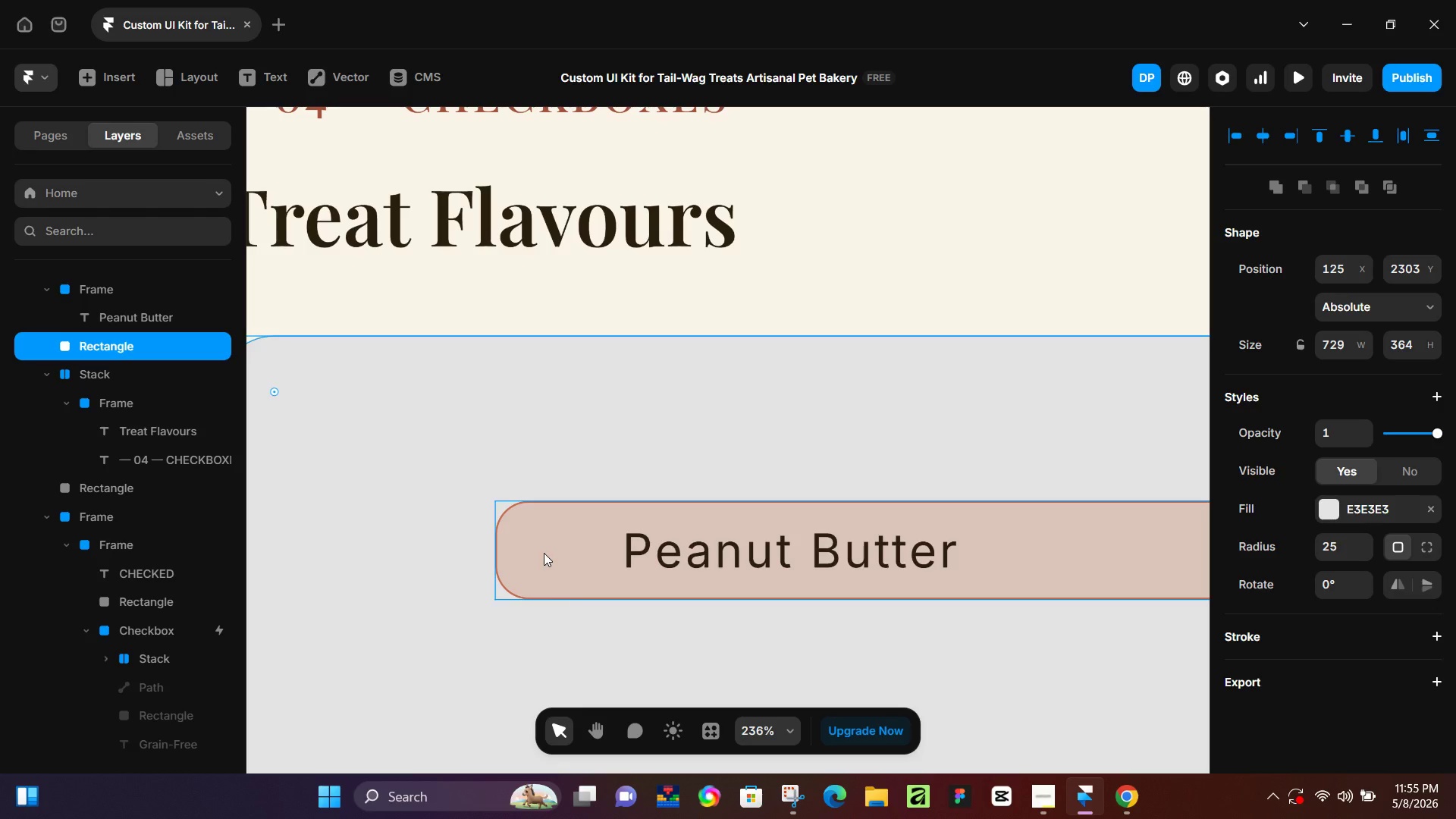 
key(O)
 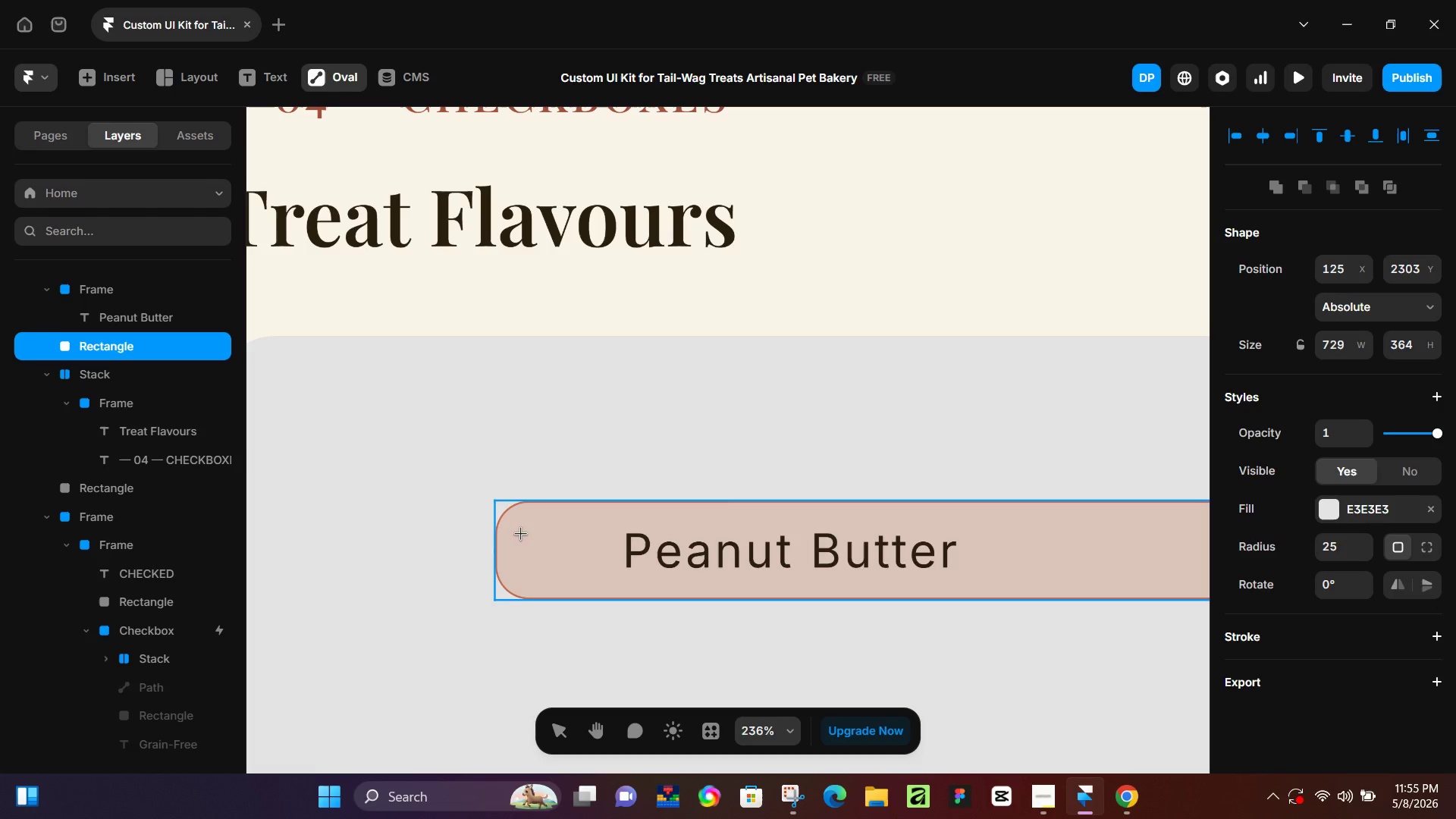 
hold_key(key=ShiftLeft, duration=0.94)
 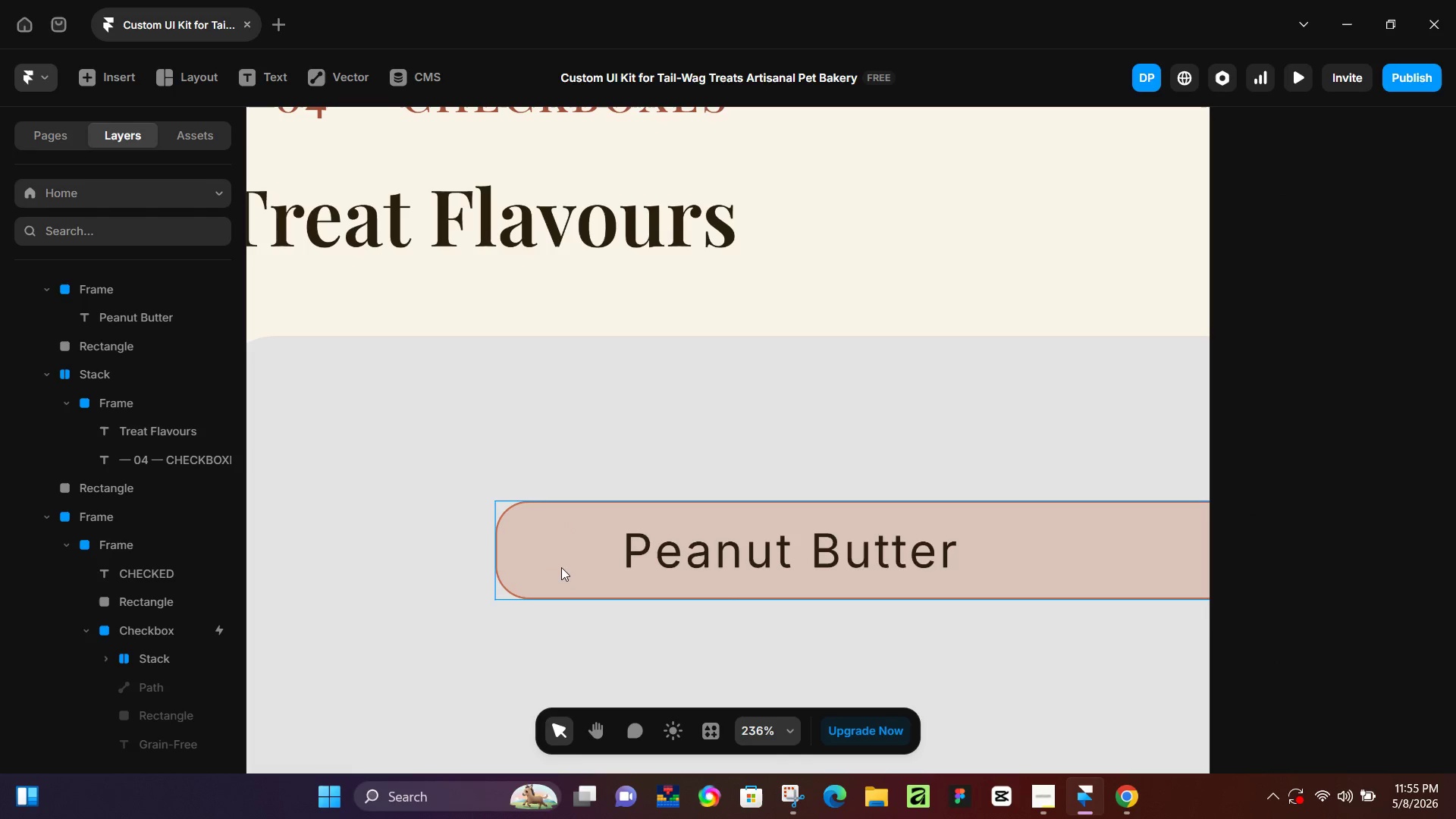 
wait(6.86)
 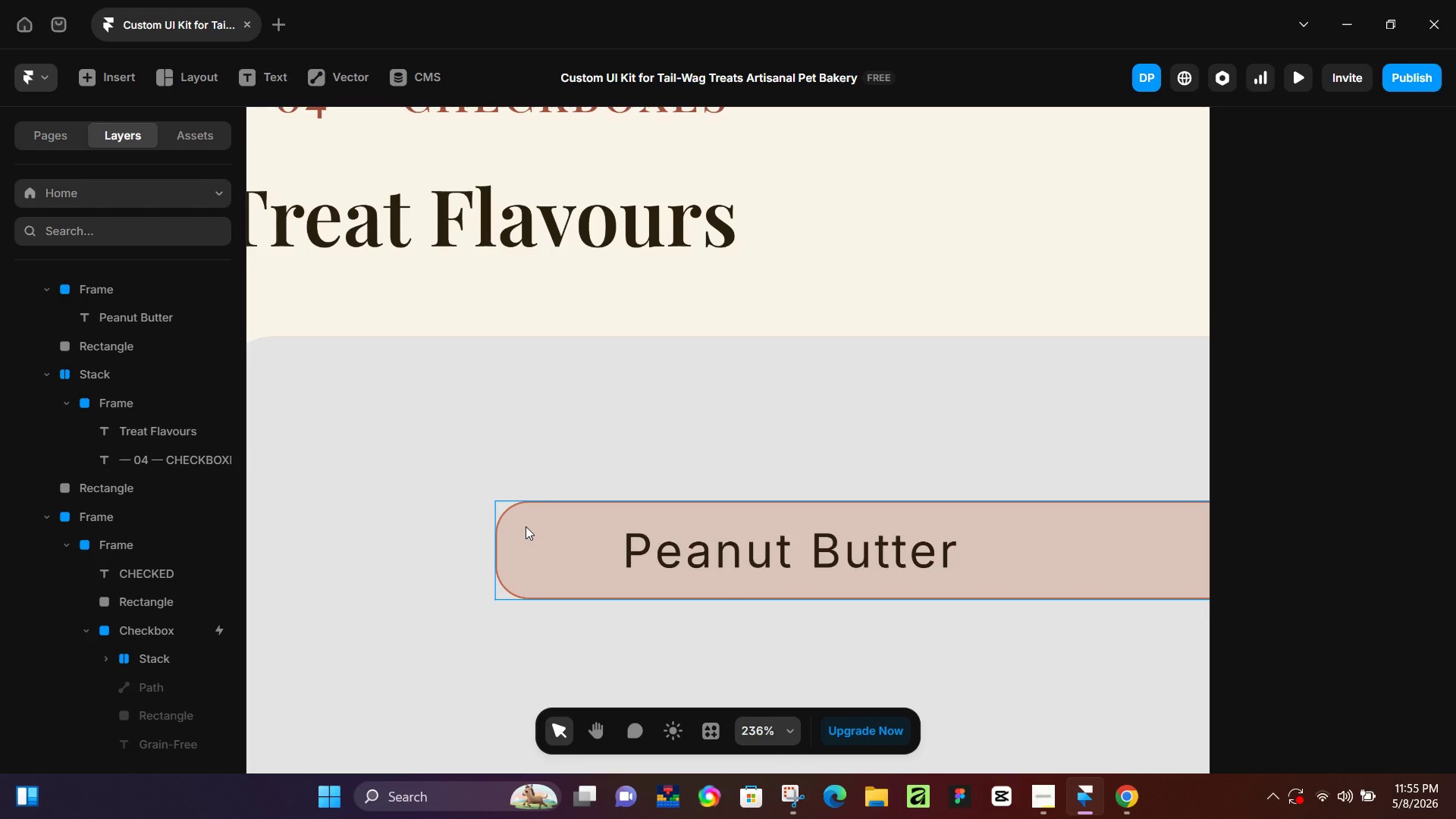 
left_click([394, 527])
 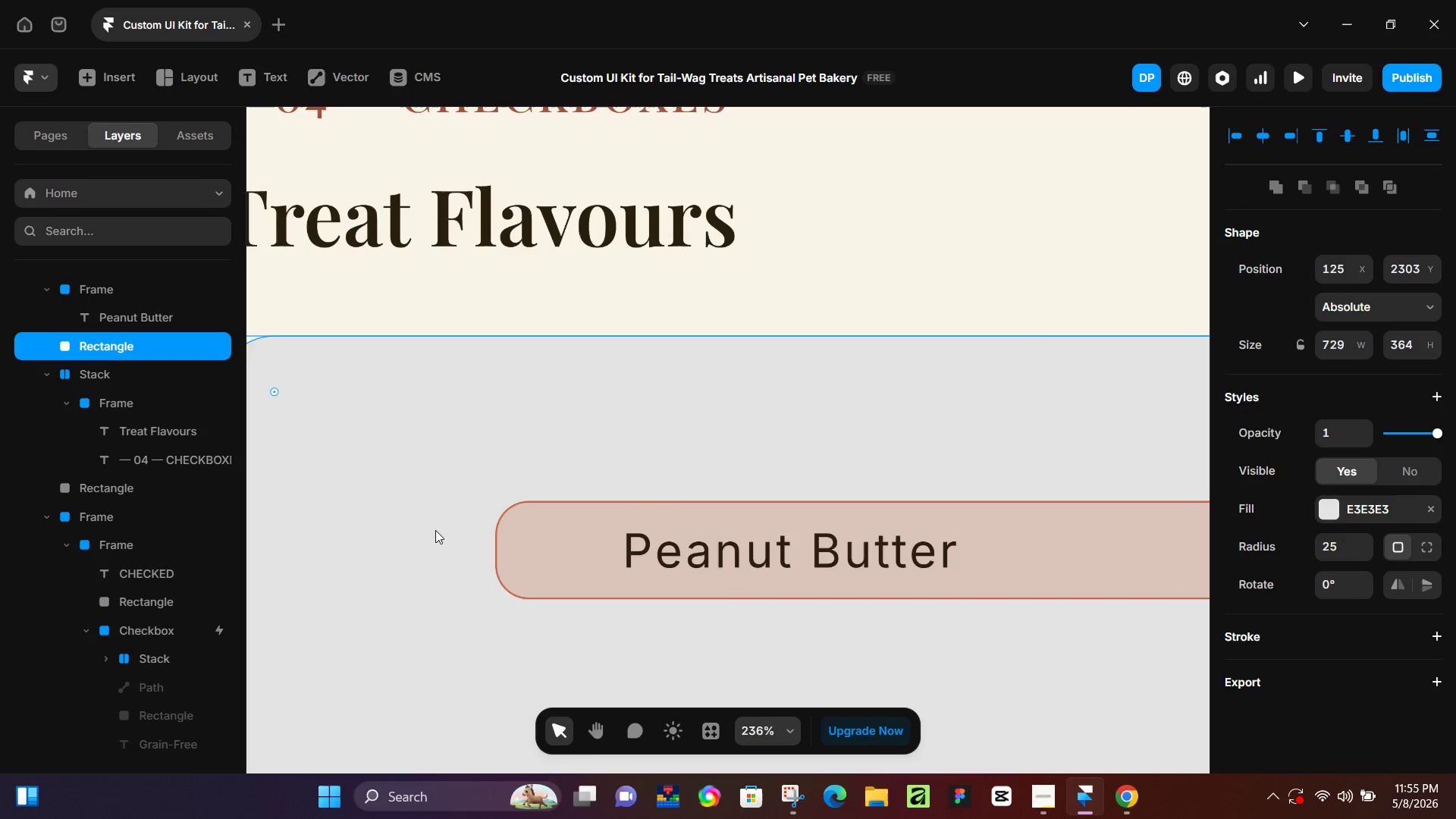 
key(O)
 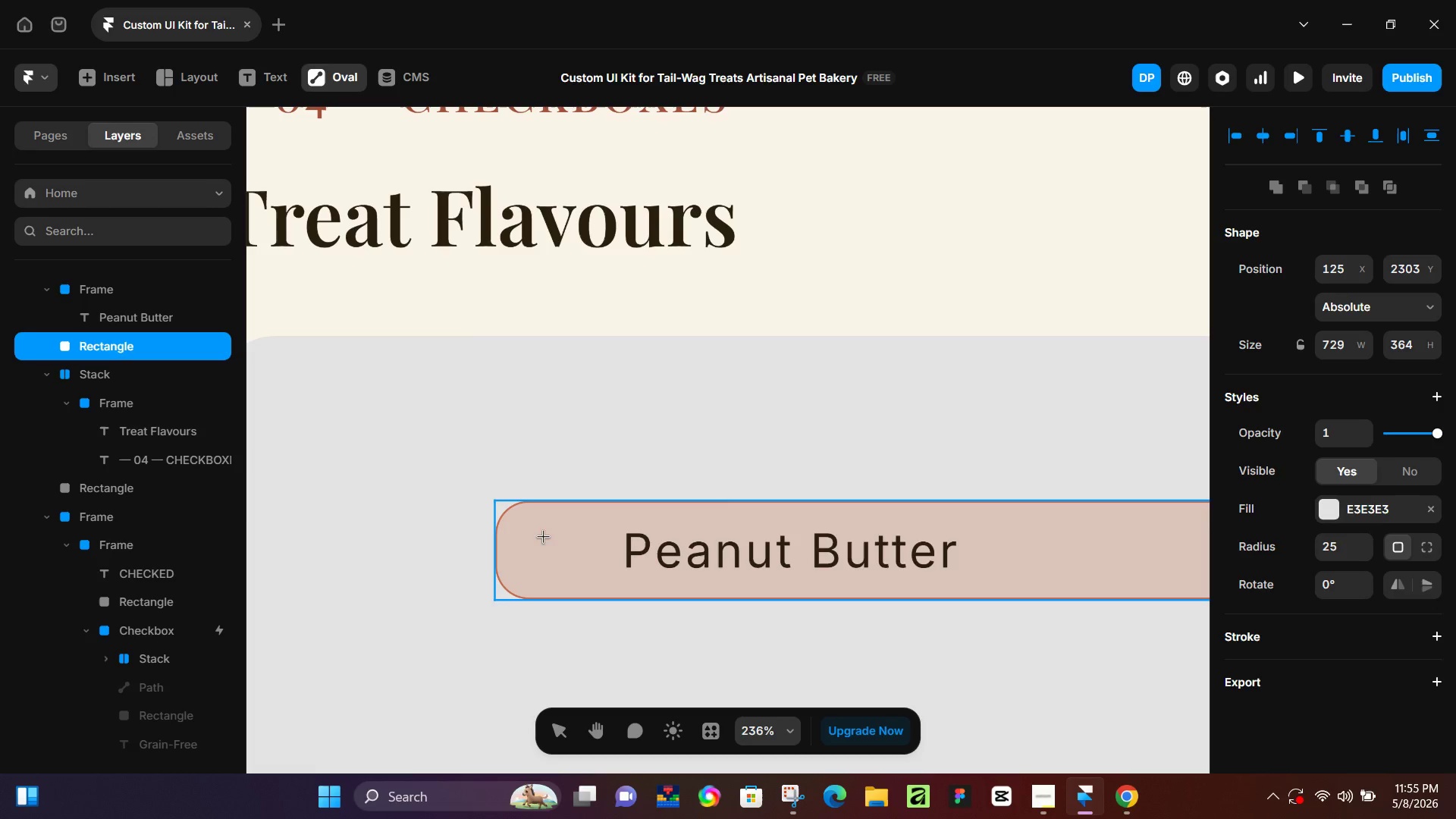 
hold_key(key=ShiftLeft, duration=1.5)
left_click_drag(start_coordinate=[519, 522], to_coordinate=[588, 589])
 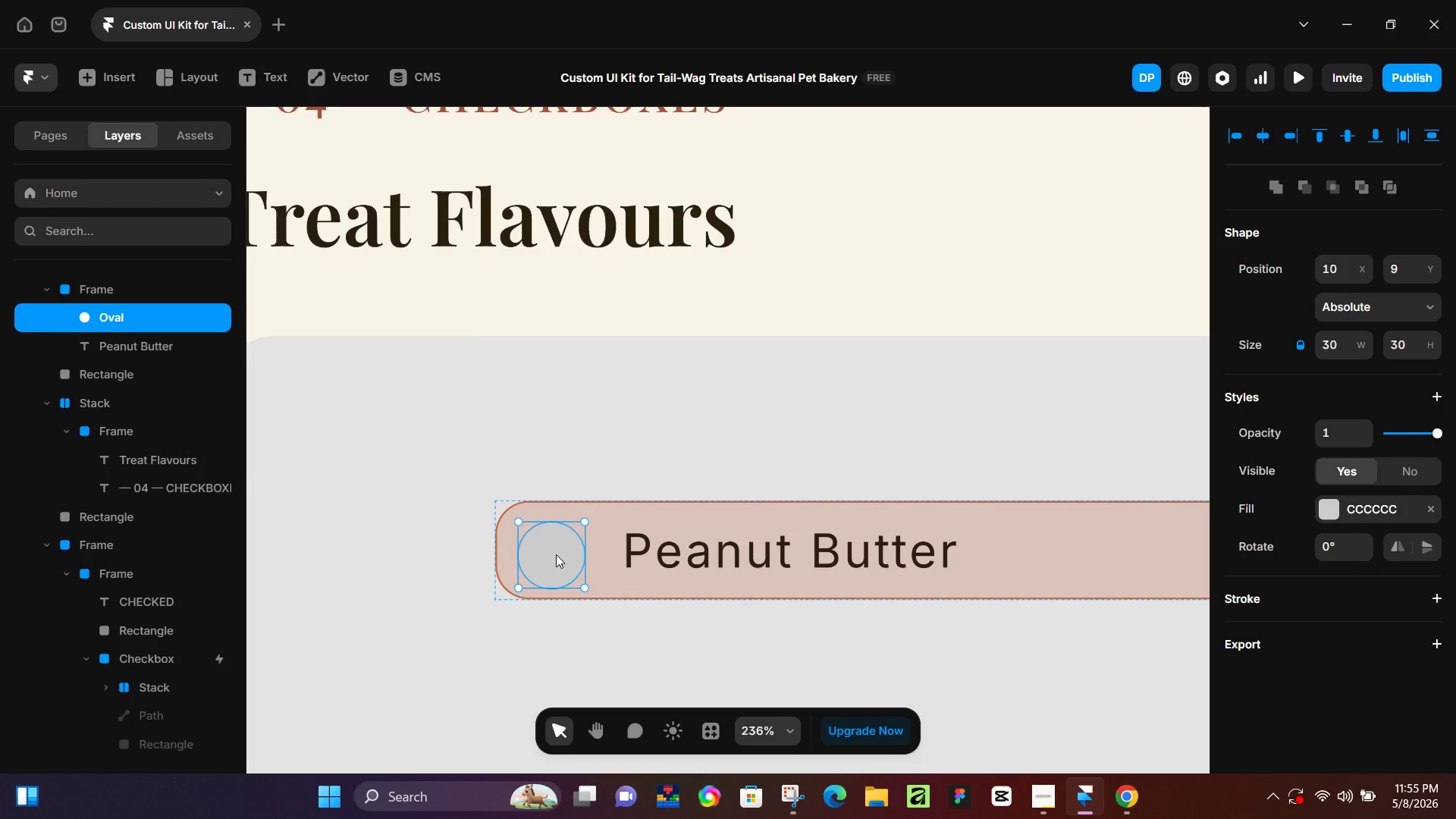 
hold_key(key=ShiftLeft, duration=0.95)
 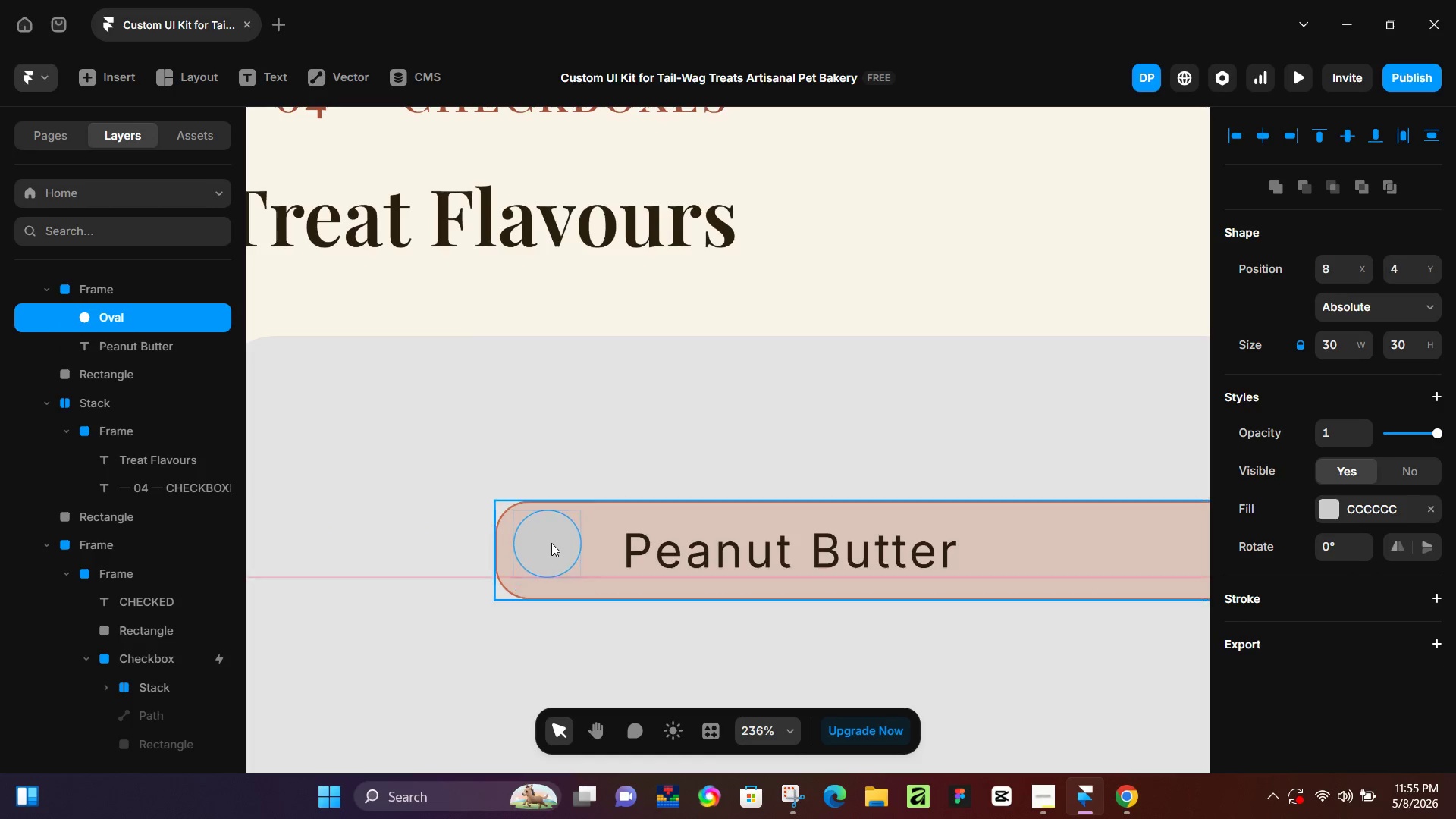 
left_click_drag(start_coordinate=[556, 554], to_coordinate=[552, 551])
 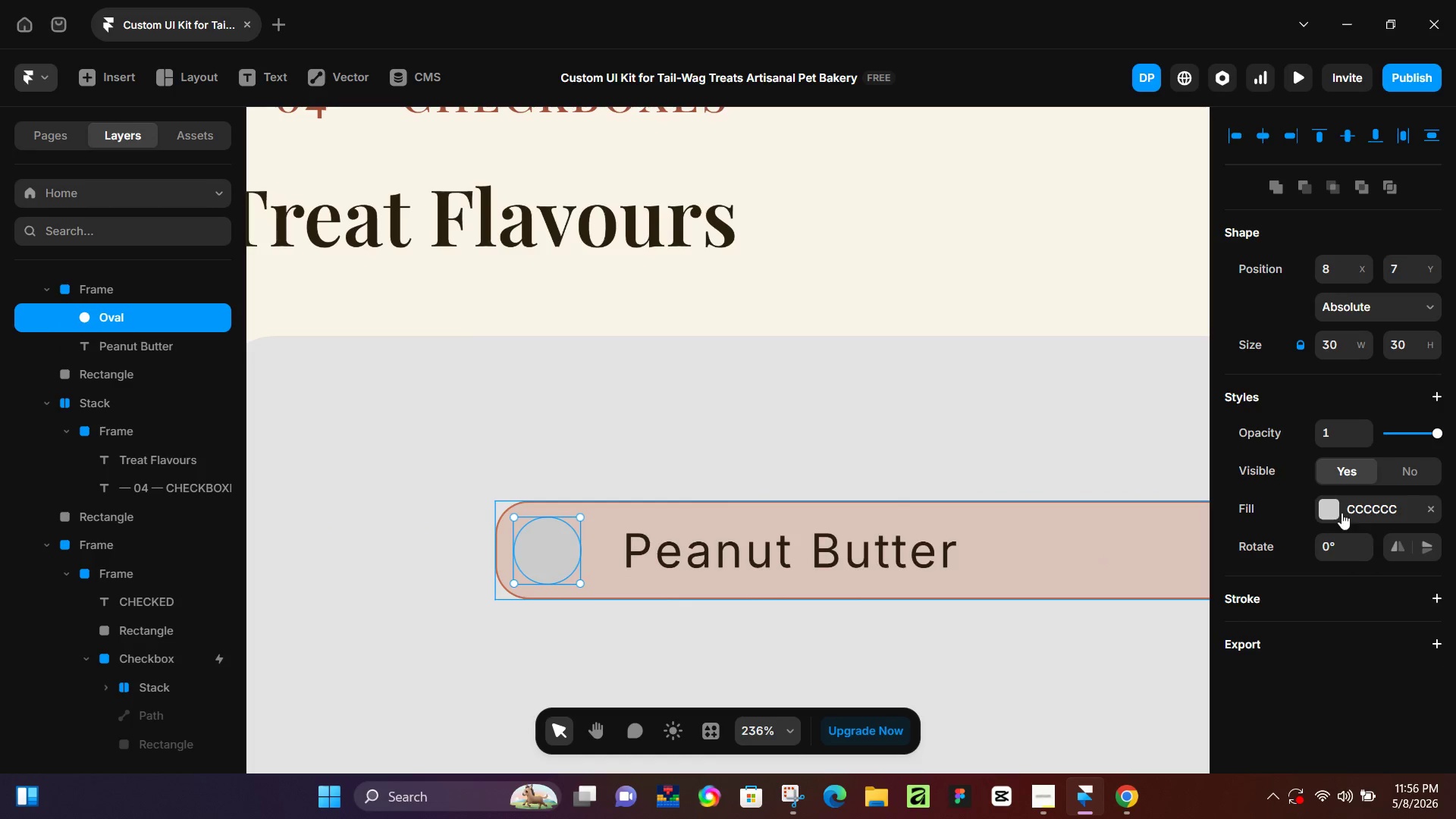 
left_click([1326, 508])
 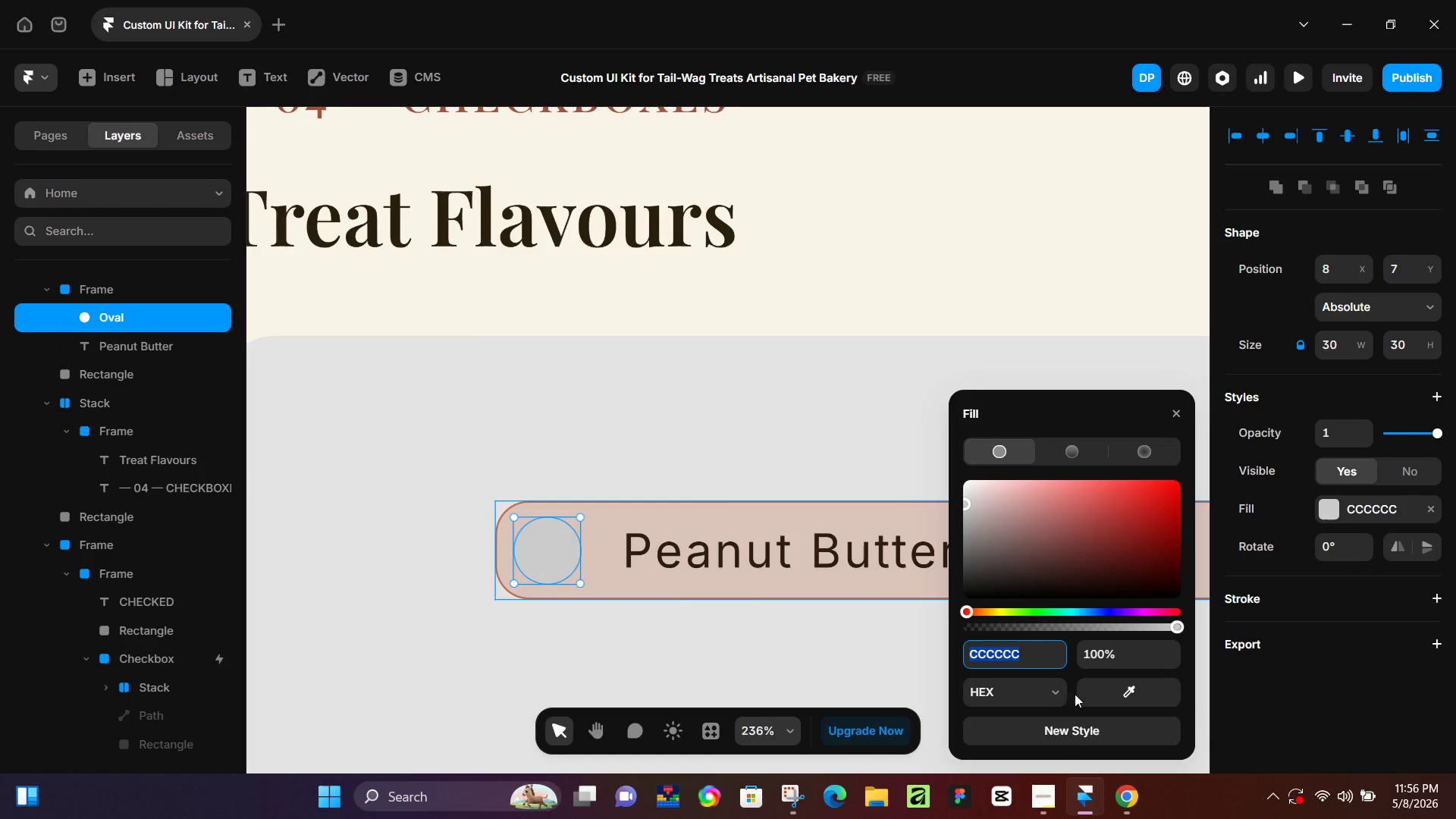 
left_click_drag(start_coordinate=[1087, 692], to_coordinate=[881, 278])
 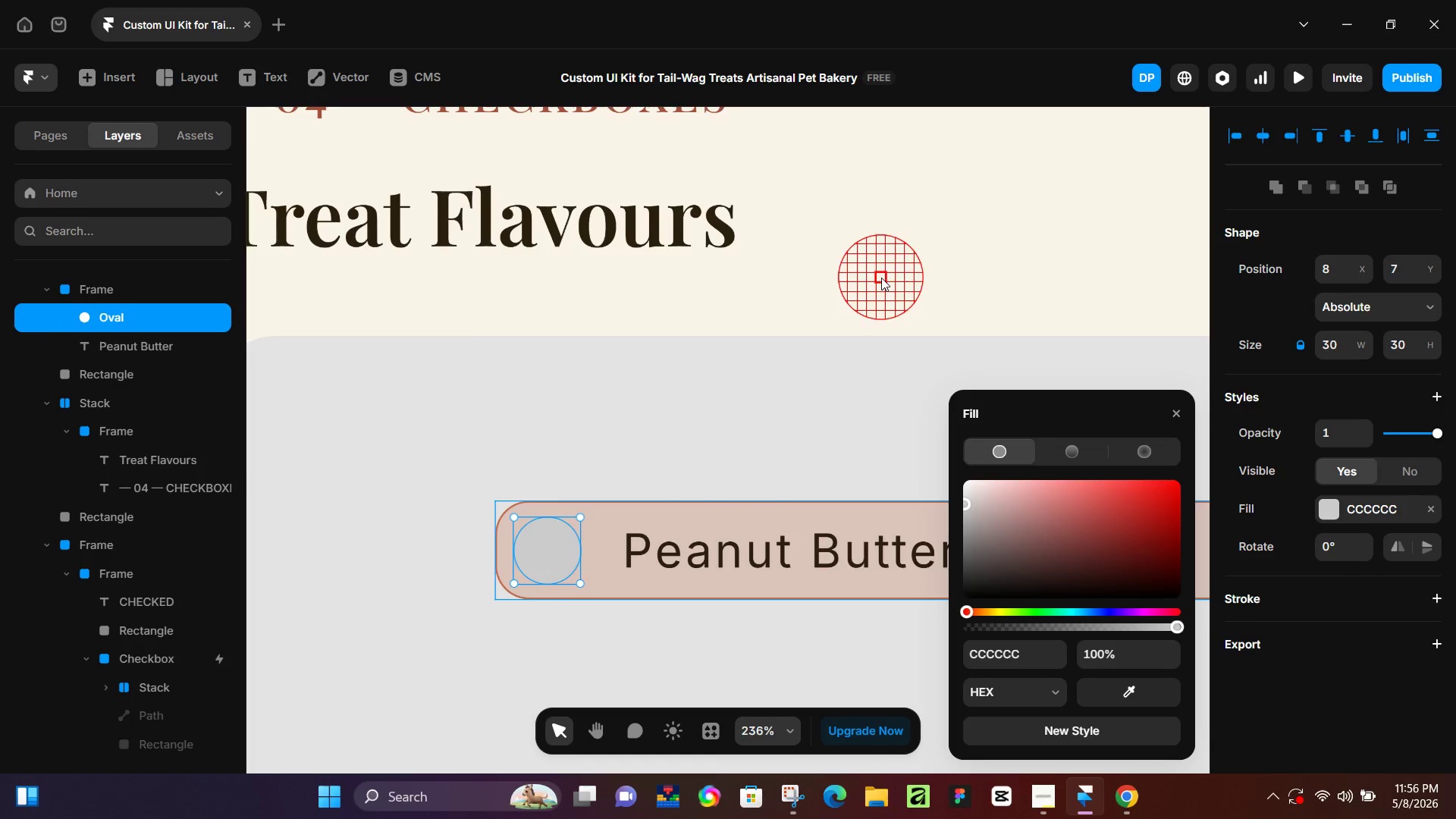 
left_click([881, 278])
 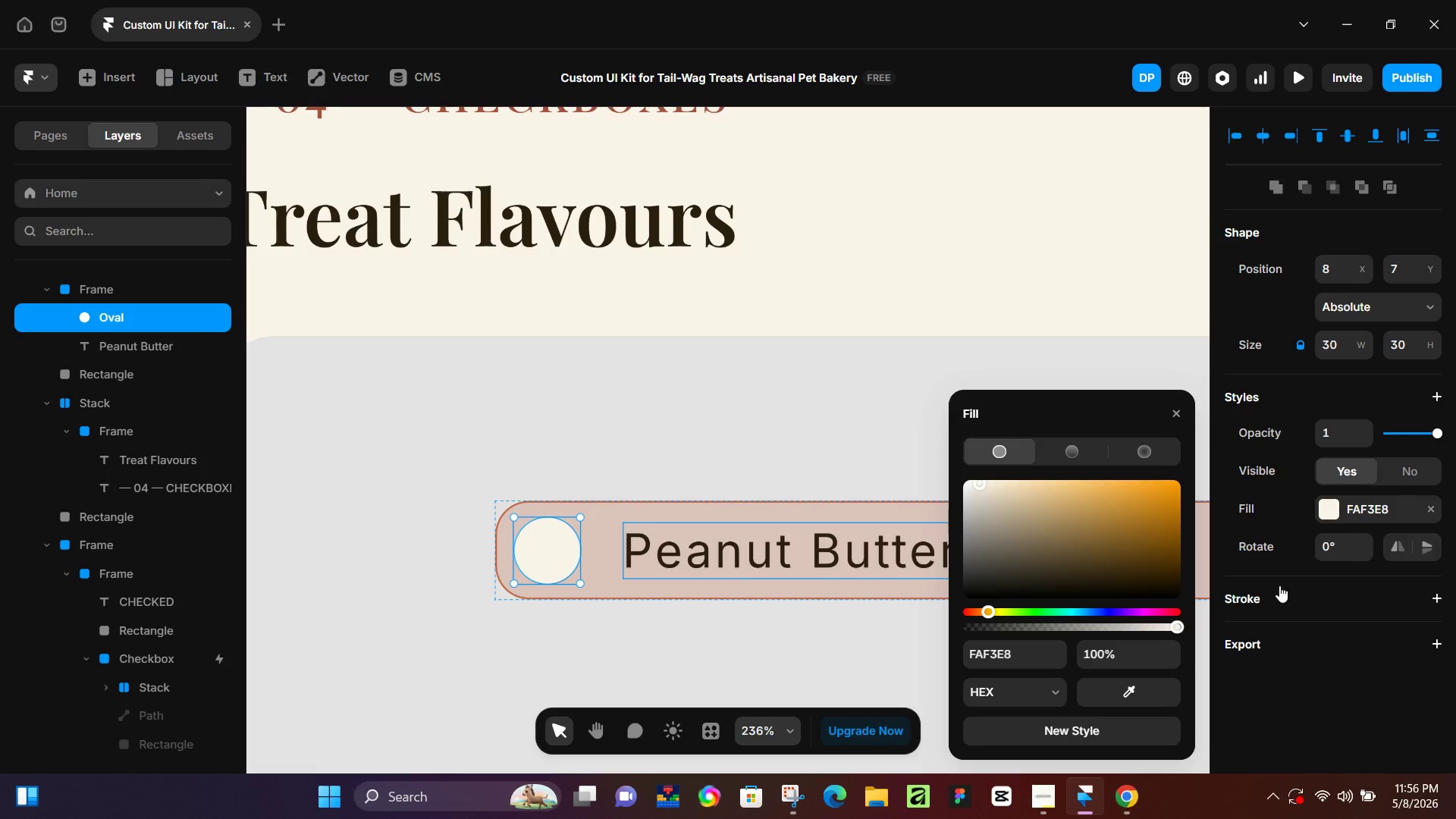 
left_click([1286, 592])
 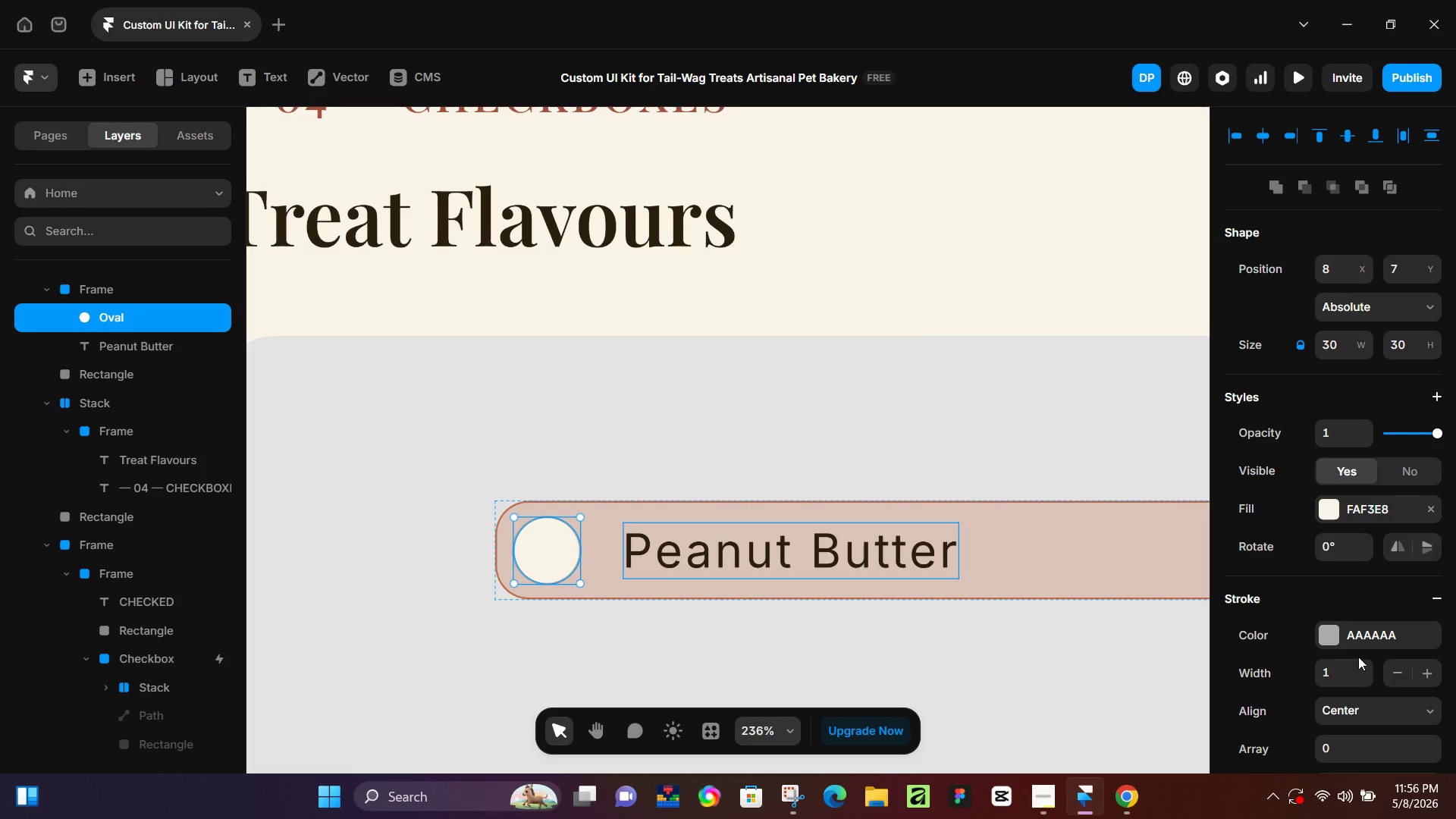 
double_click([1361, 668])
 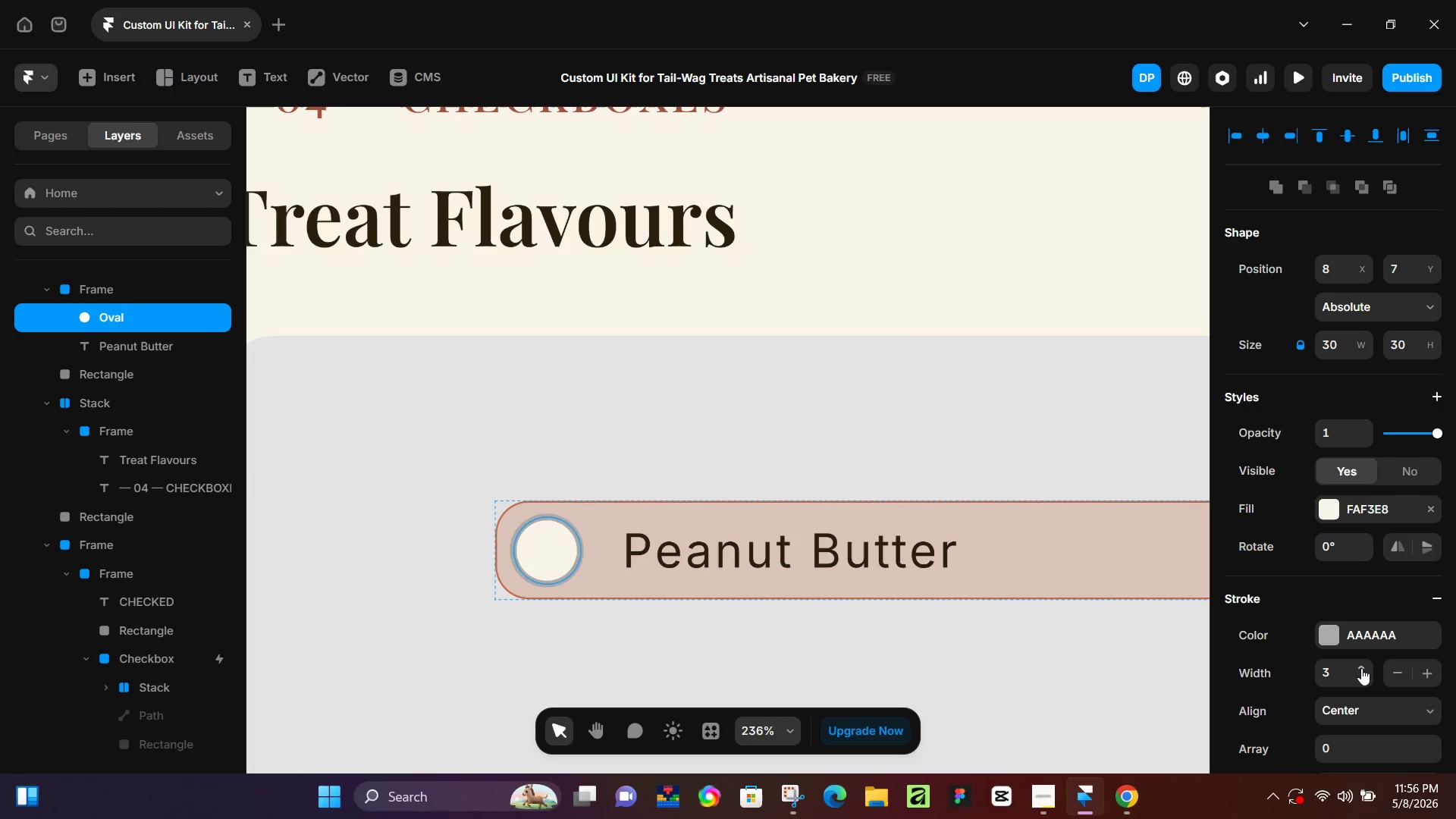 
triple_click([1361, 668])
 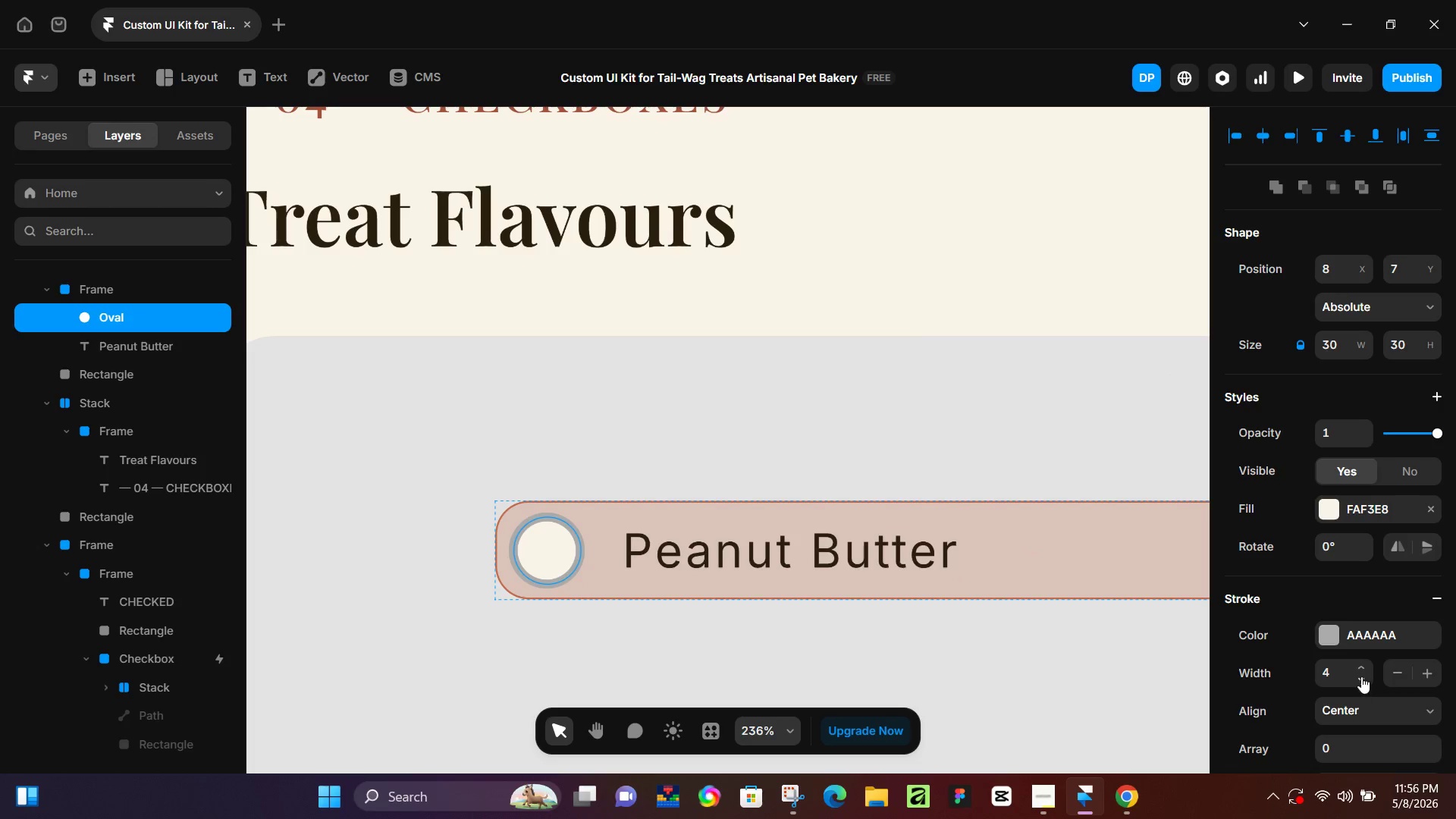 
left_click([1361, 676])
 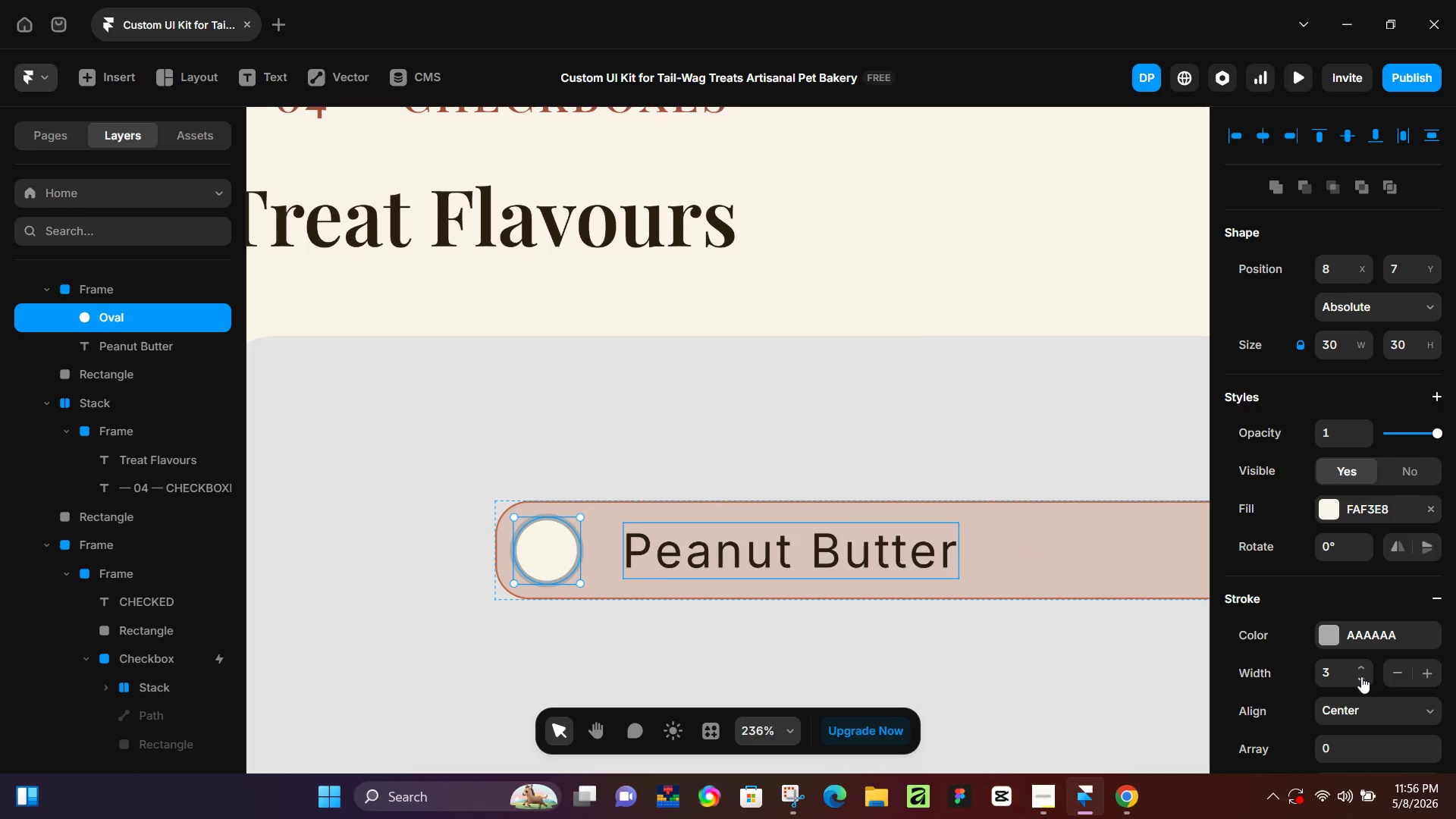 
left_click([1361, 676])
 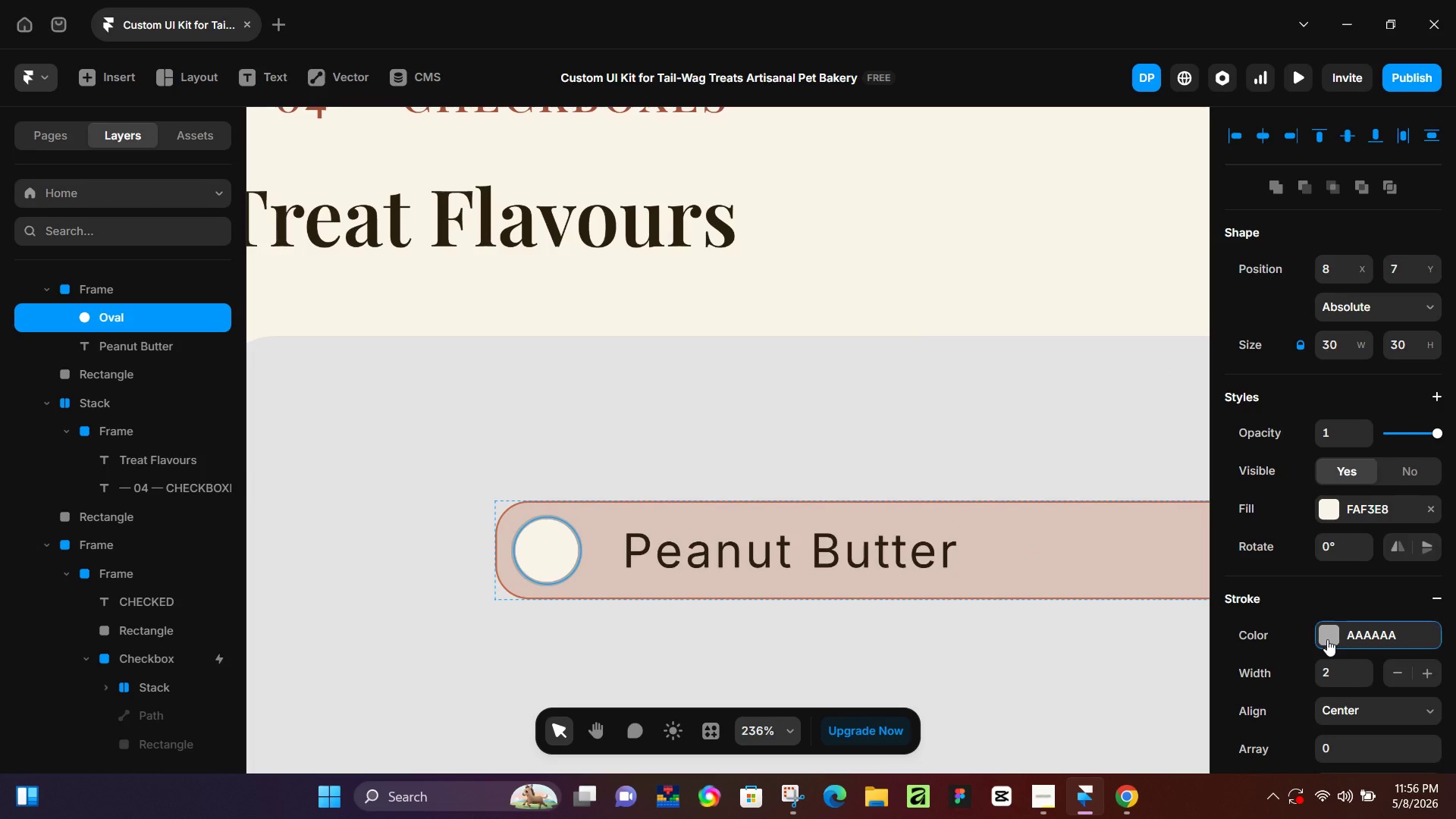 
left_click([1327, 639])
 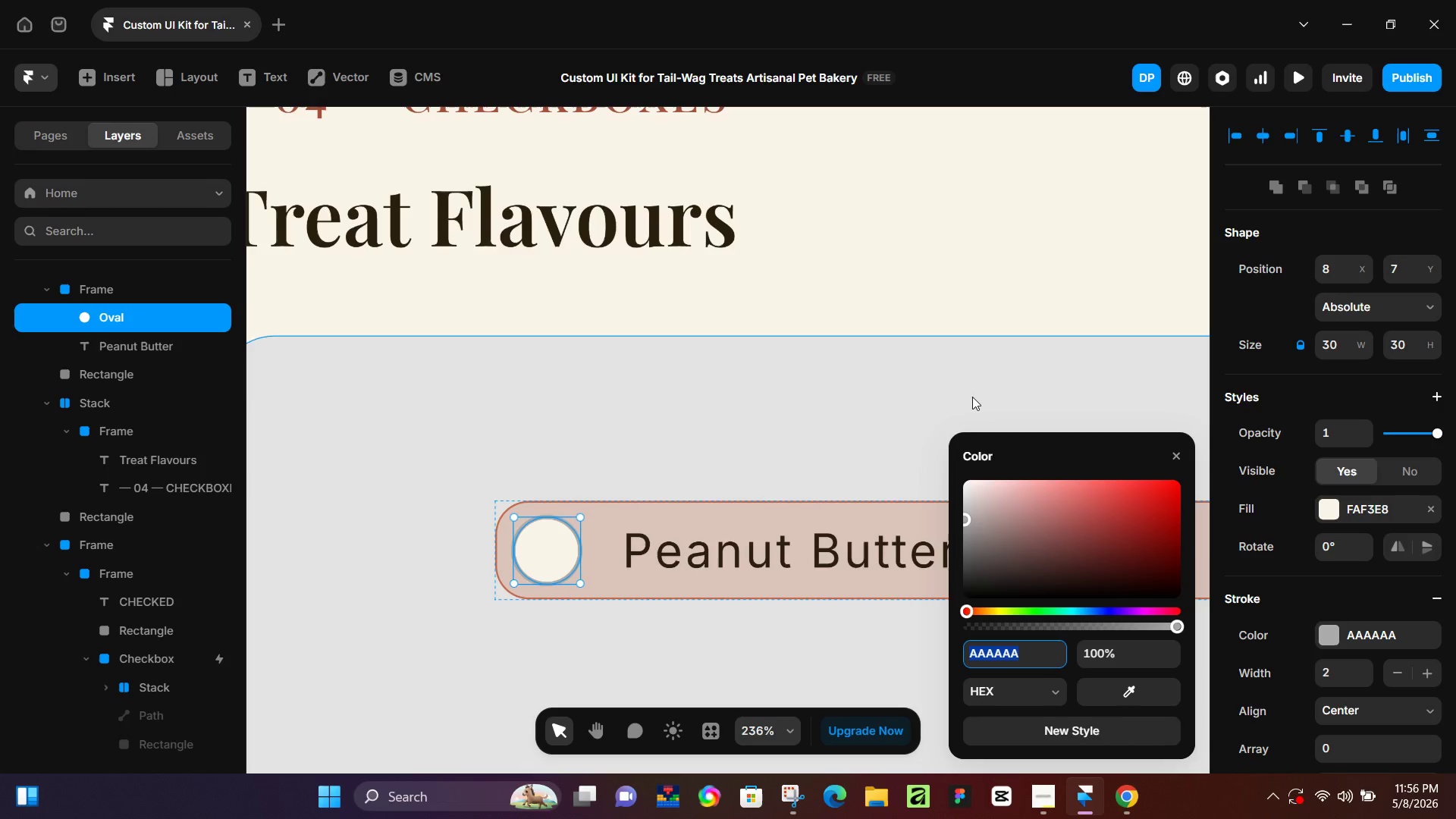 
scroll: coordinate [967, 379], scroll_direction: up, amount: 25.0
 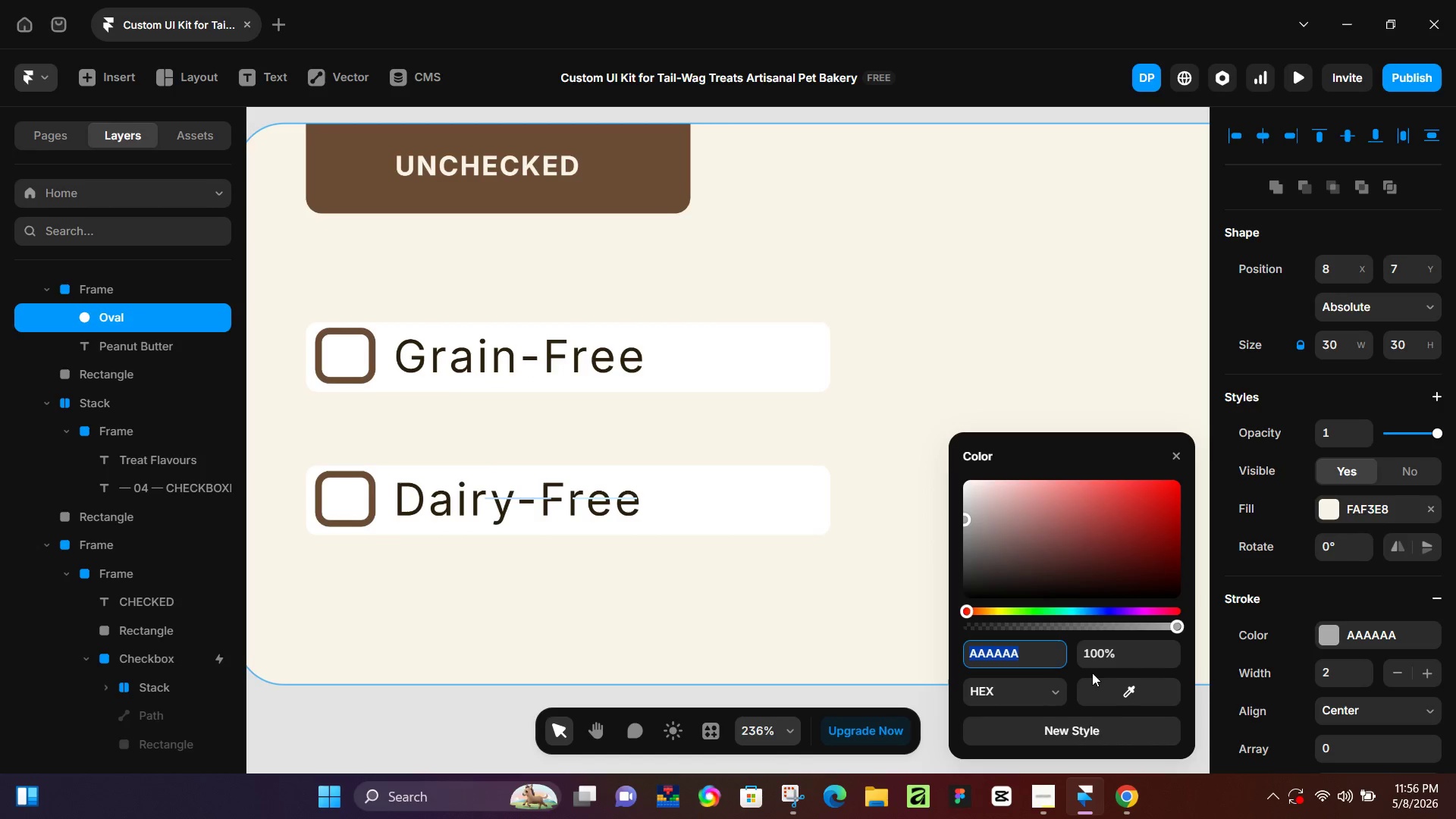 
left_click_drag(start_coordinate=[1100, 684], to_coordinate=[643, 173])
 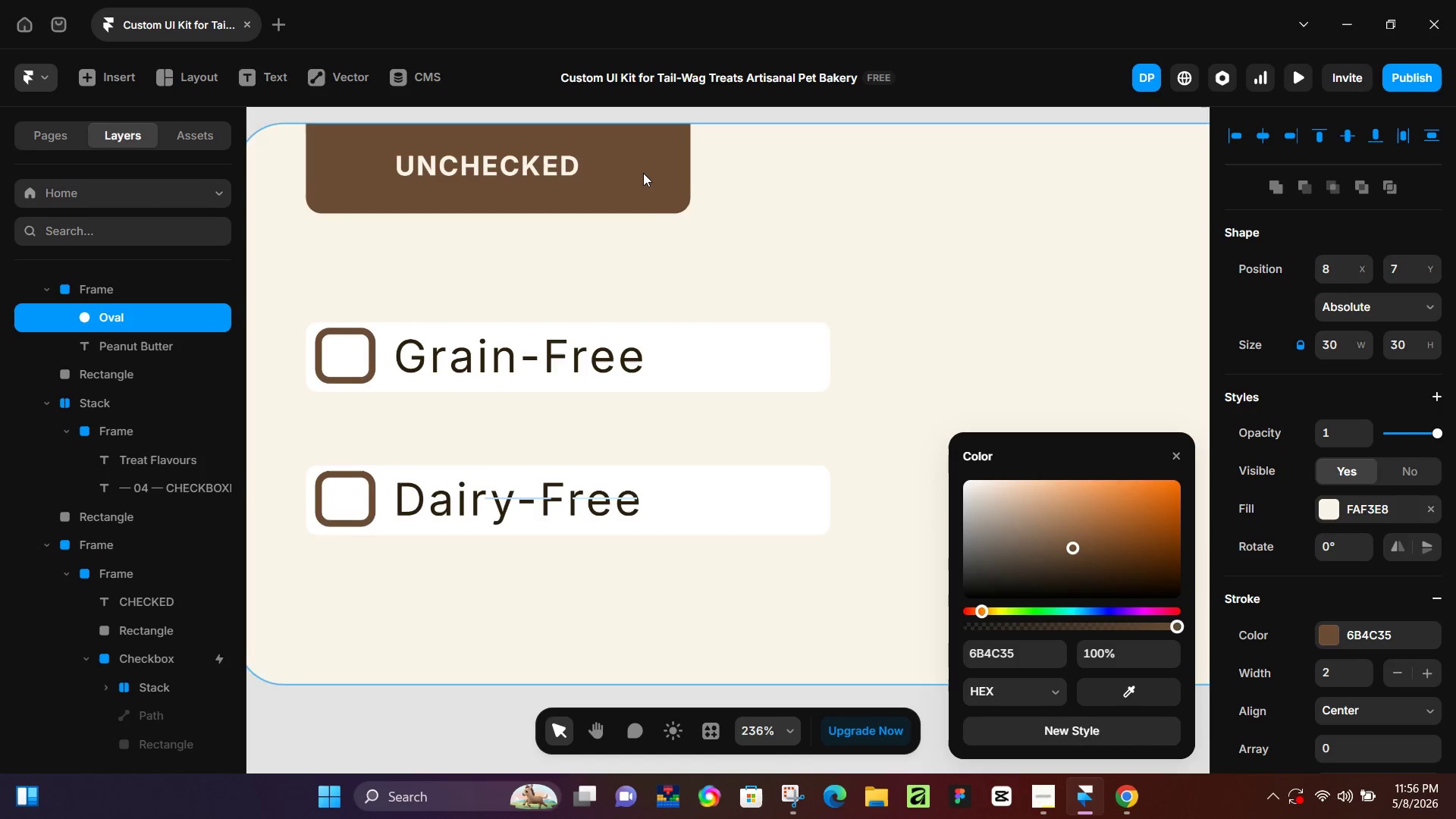 
left_click([643, 173])
 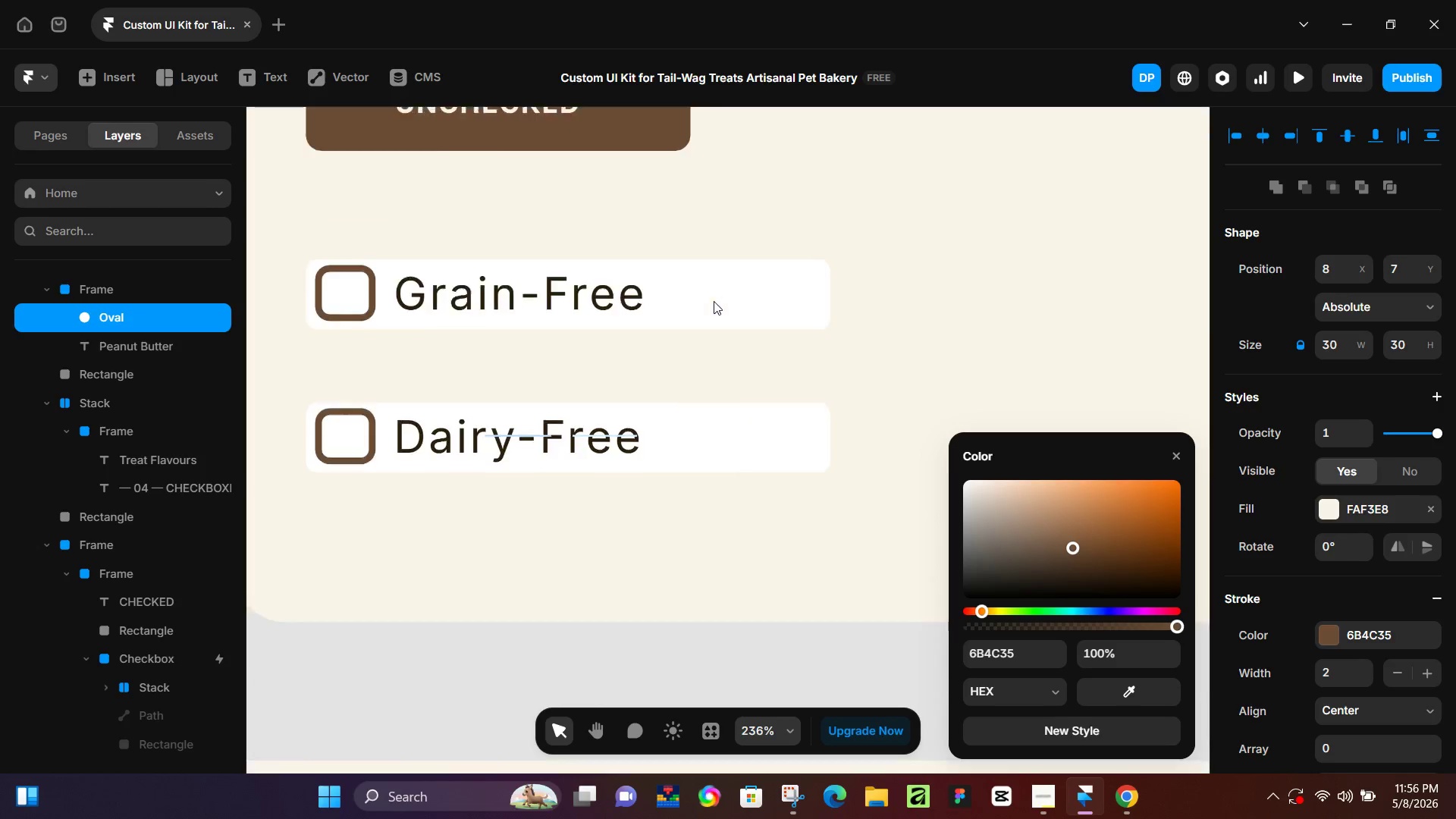 
left_click([723, 363])
 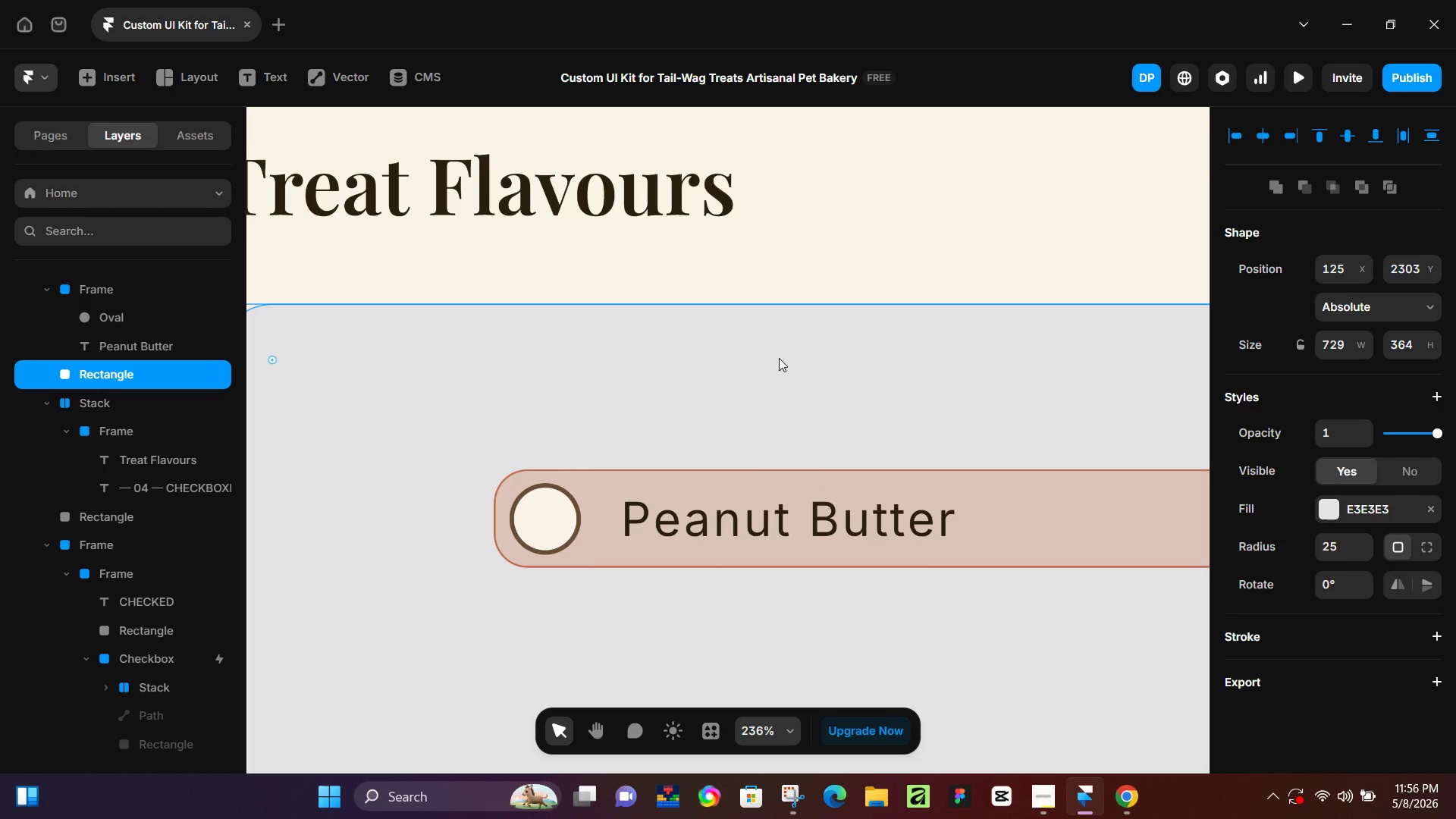 
scroll: coordinate [735, 347], scroll_direction: down, amount: 26.0
 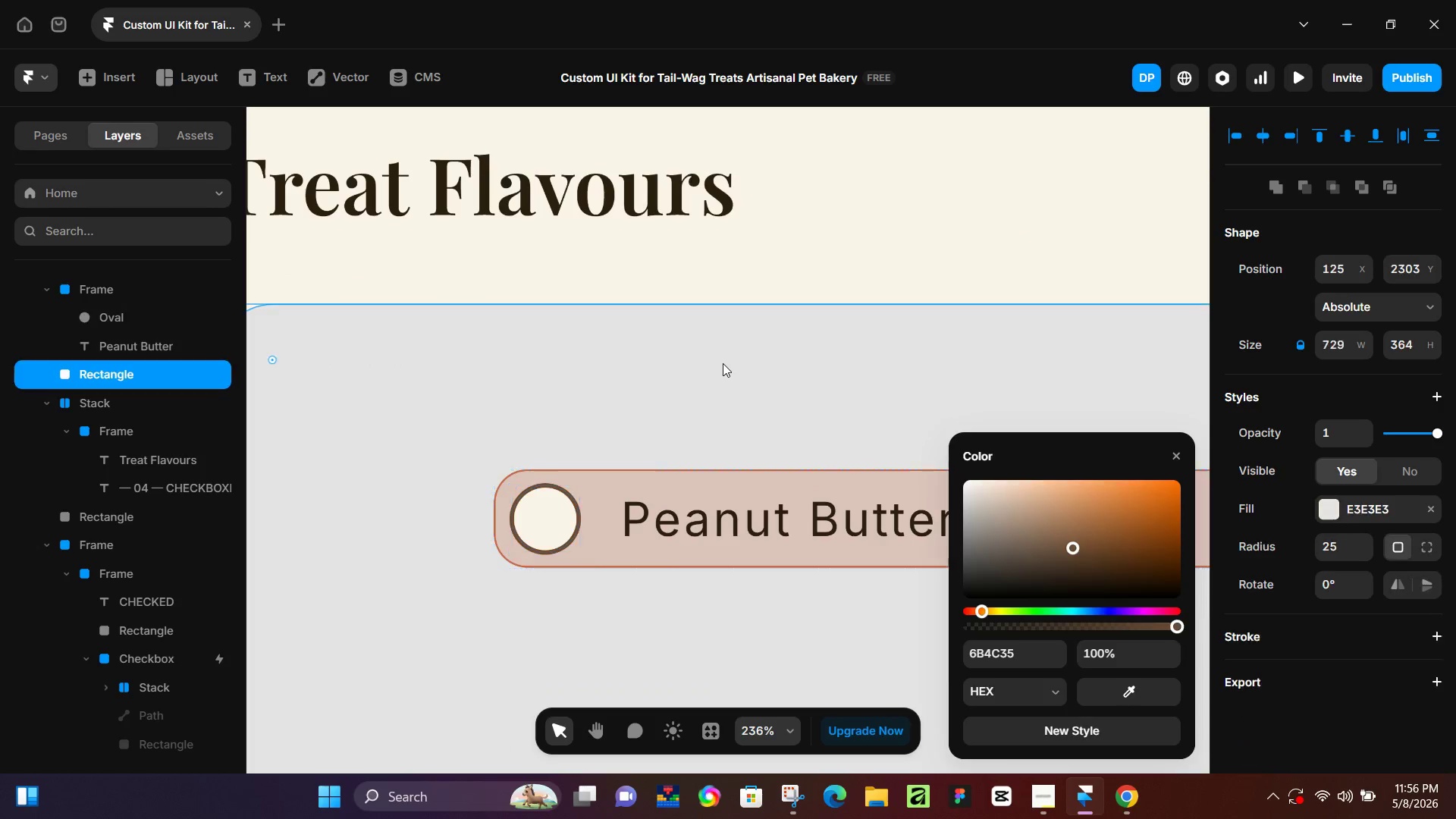 
hold_key(key=ControlLeft, duration=0.47)
scroll: coordinate [779, 358], scroll_direction: down, amount: 4.0
 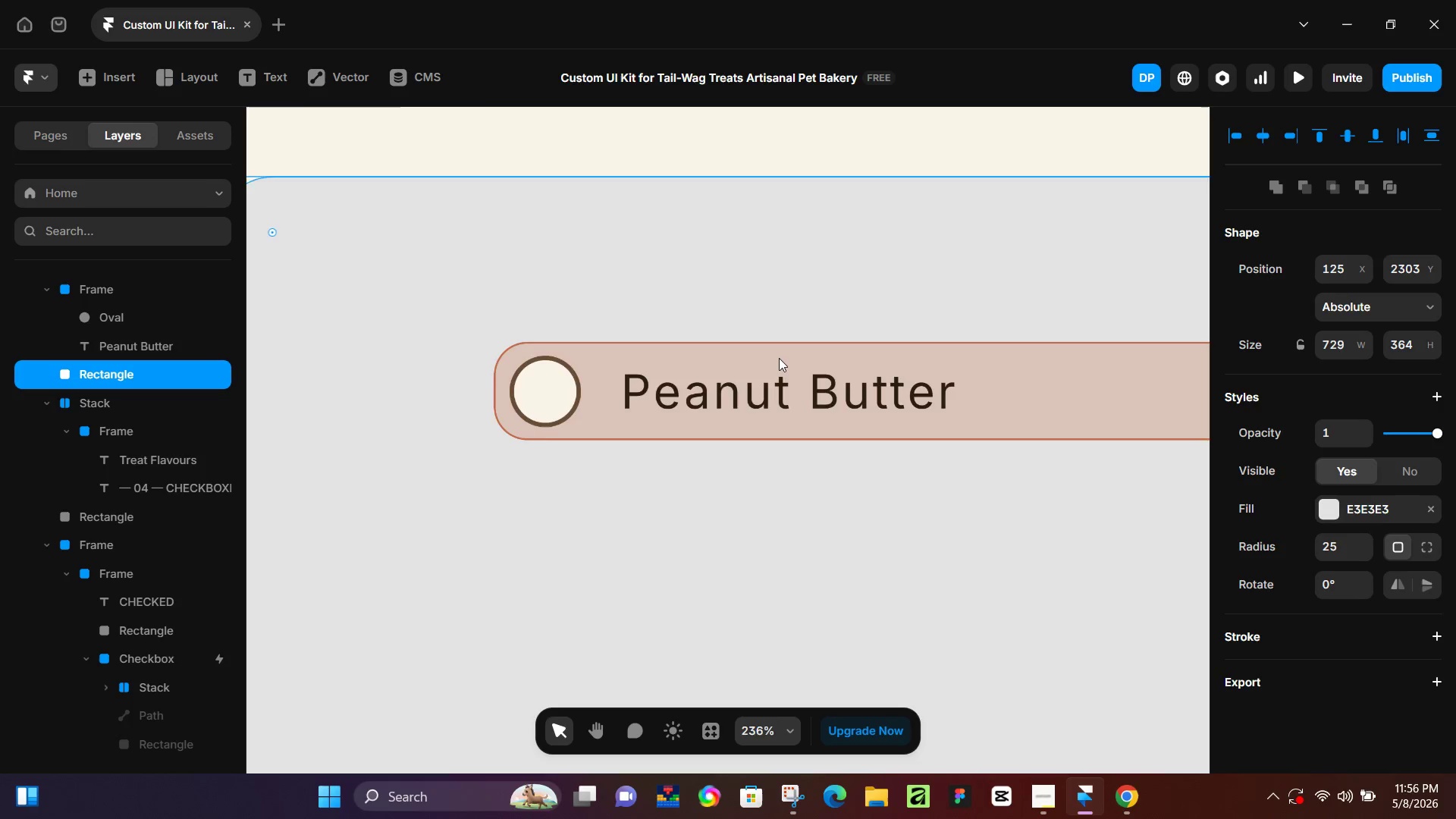 
left_click([322, 506])
 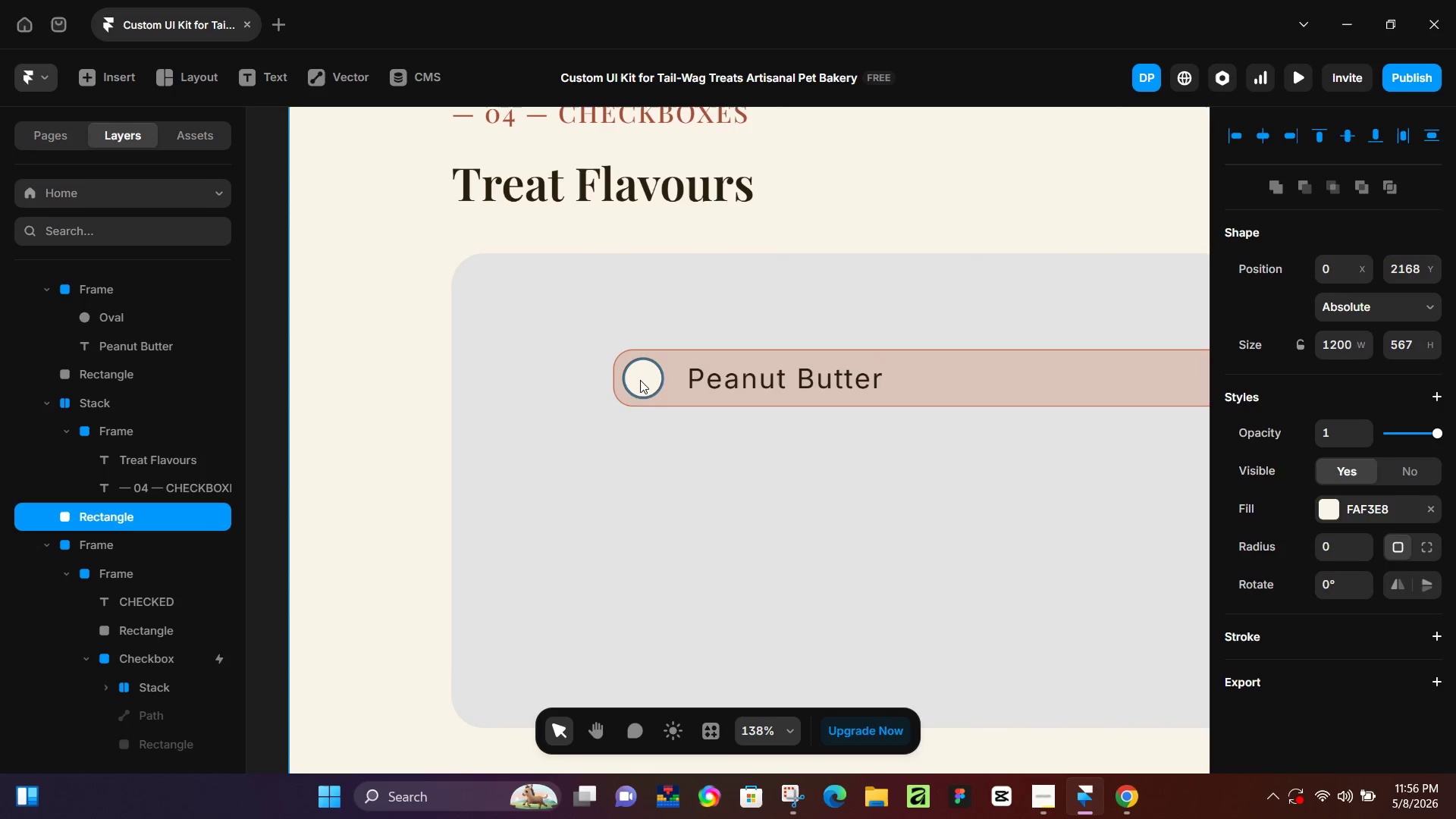 
left_click([641, 379])
 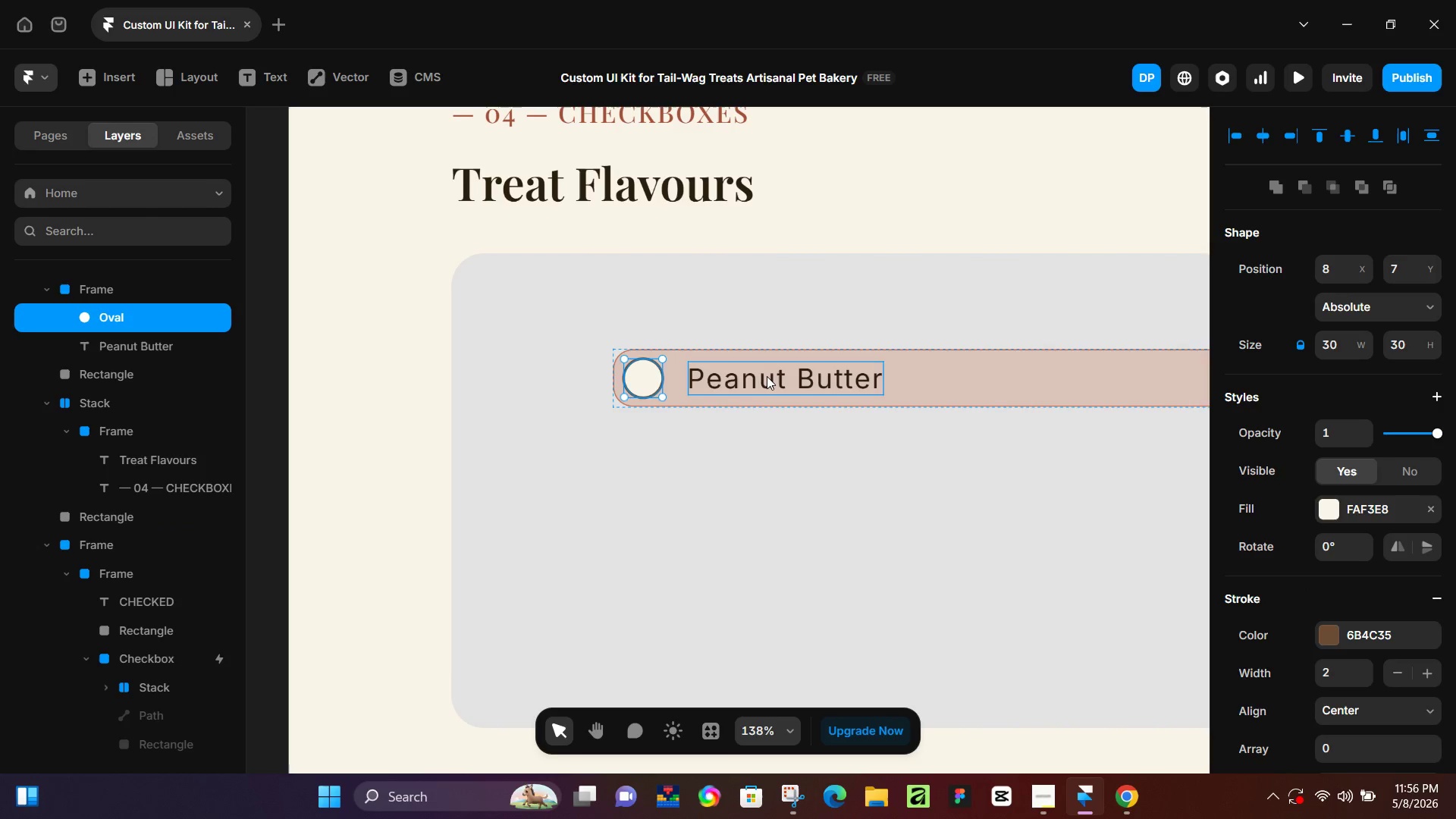 
key(Shift+ShiftLeft)
 